 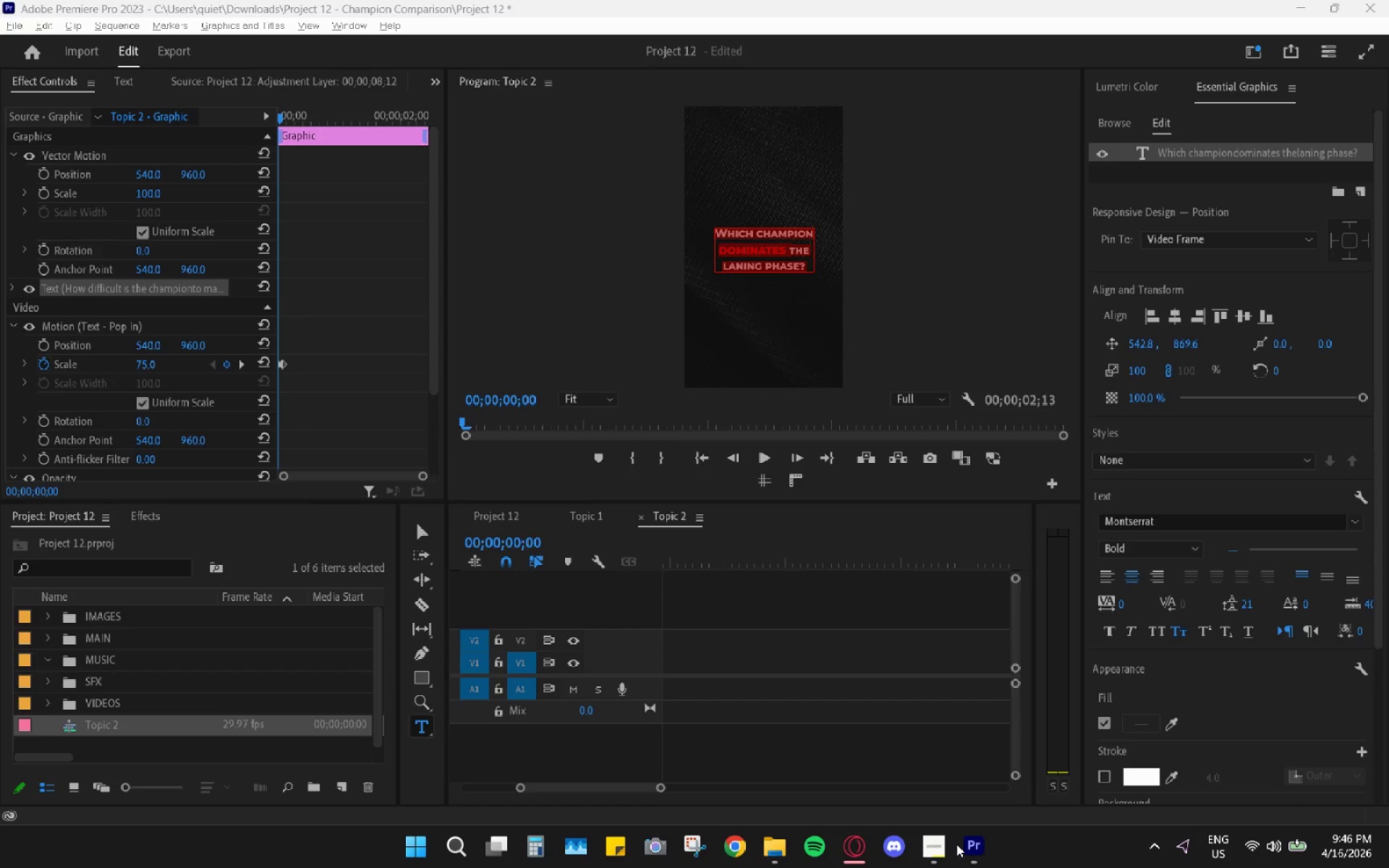 
key(Control+V)
 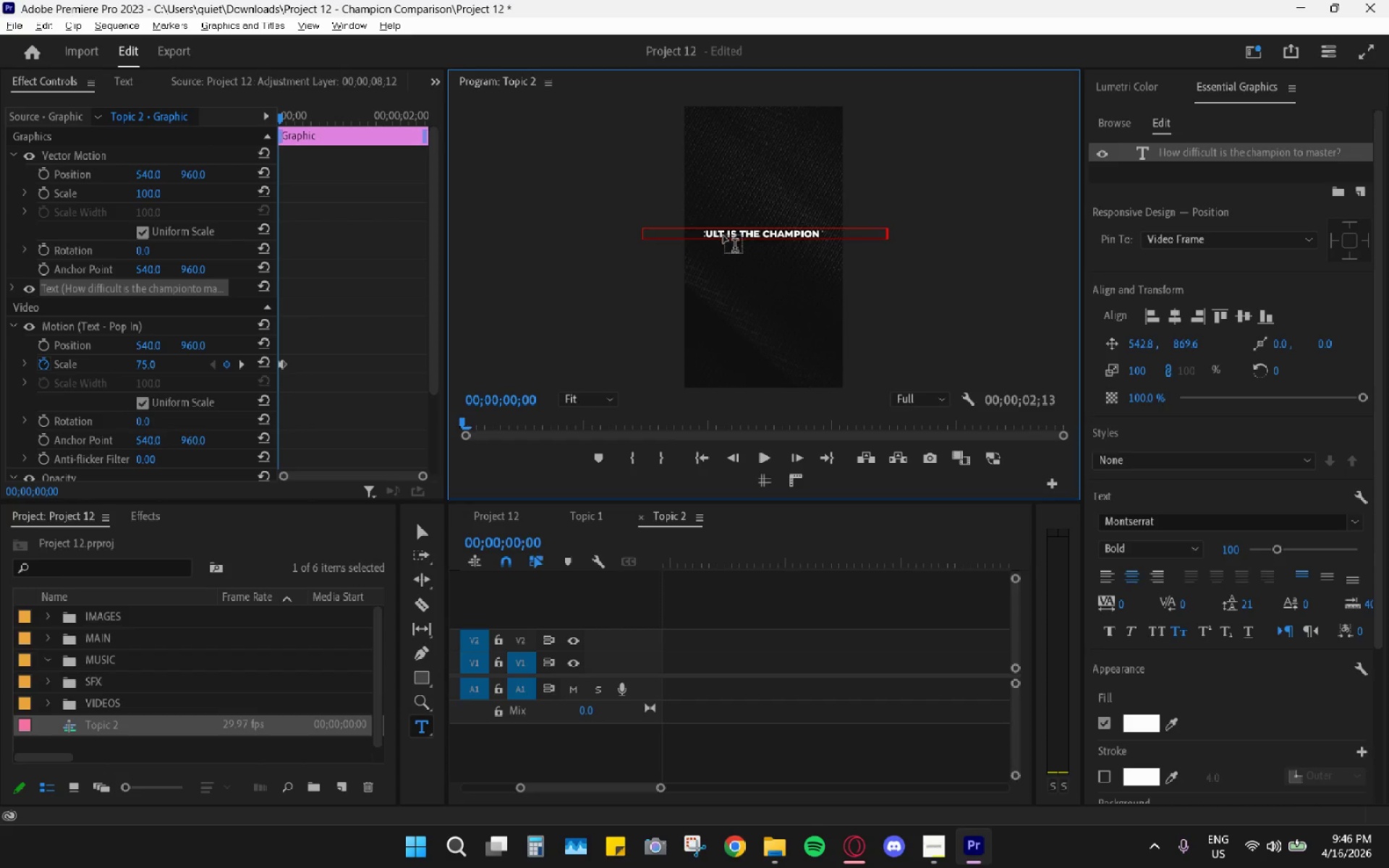 
left_click([730, 237])
 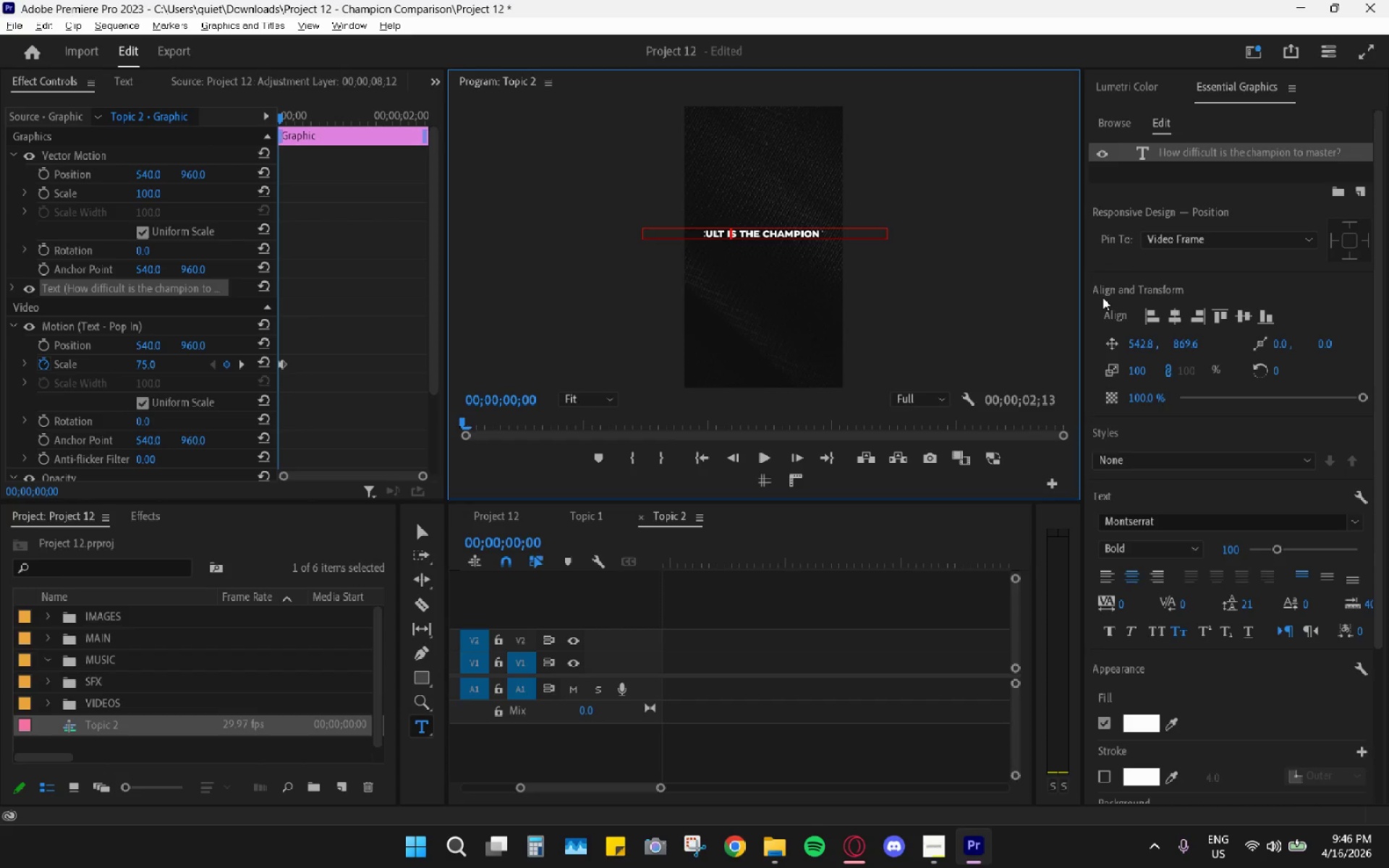 
key(ArrowLeft)
 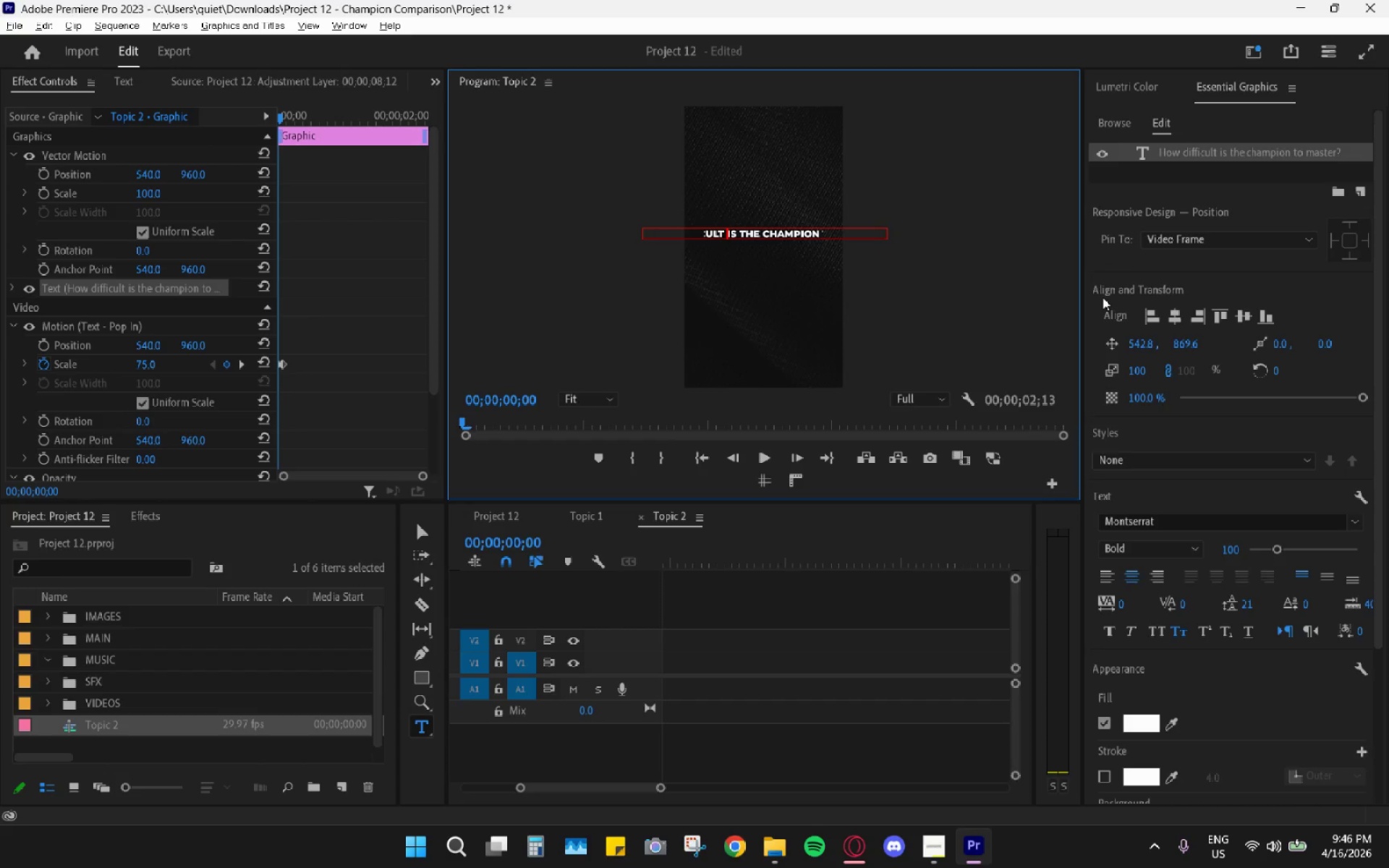 
key(Backspace)
 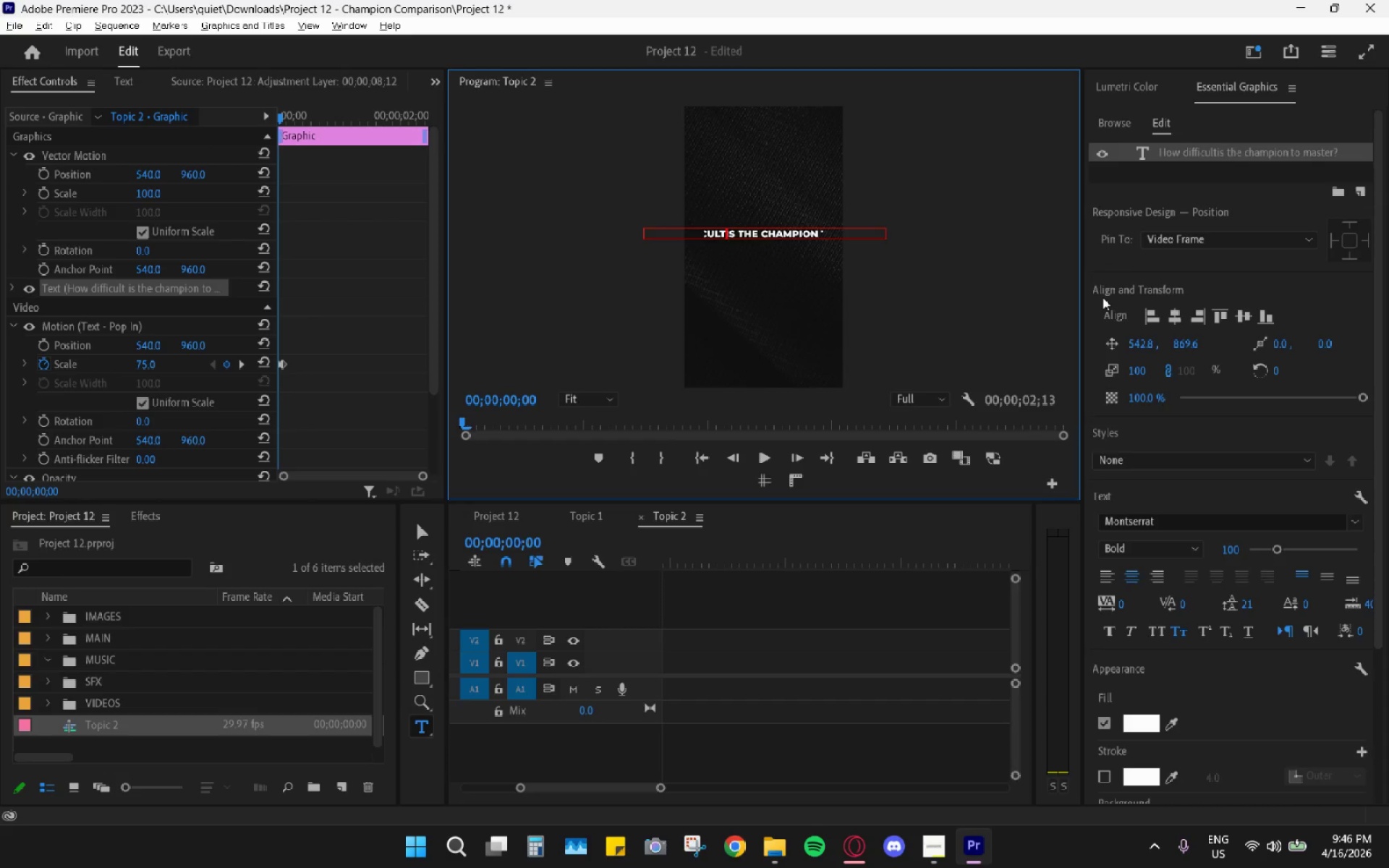 
key(Enter)
 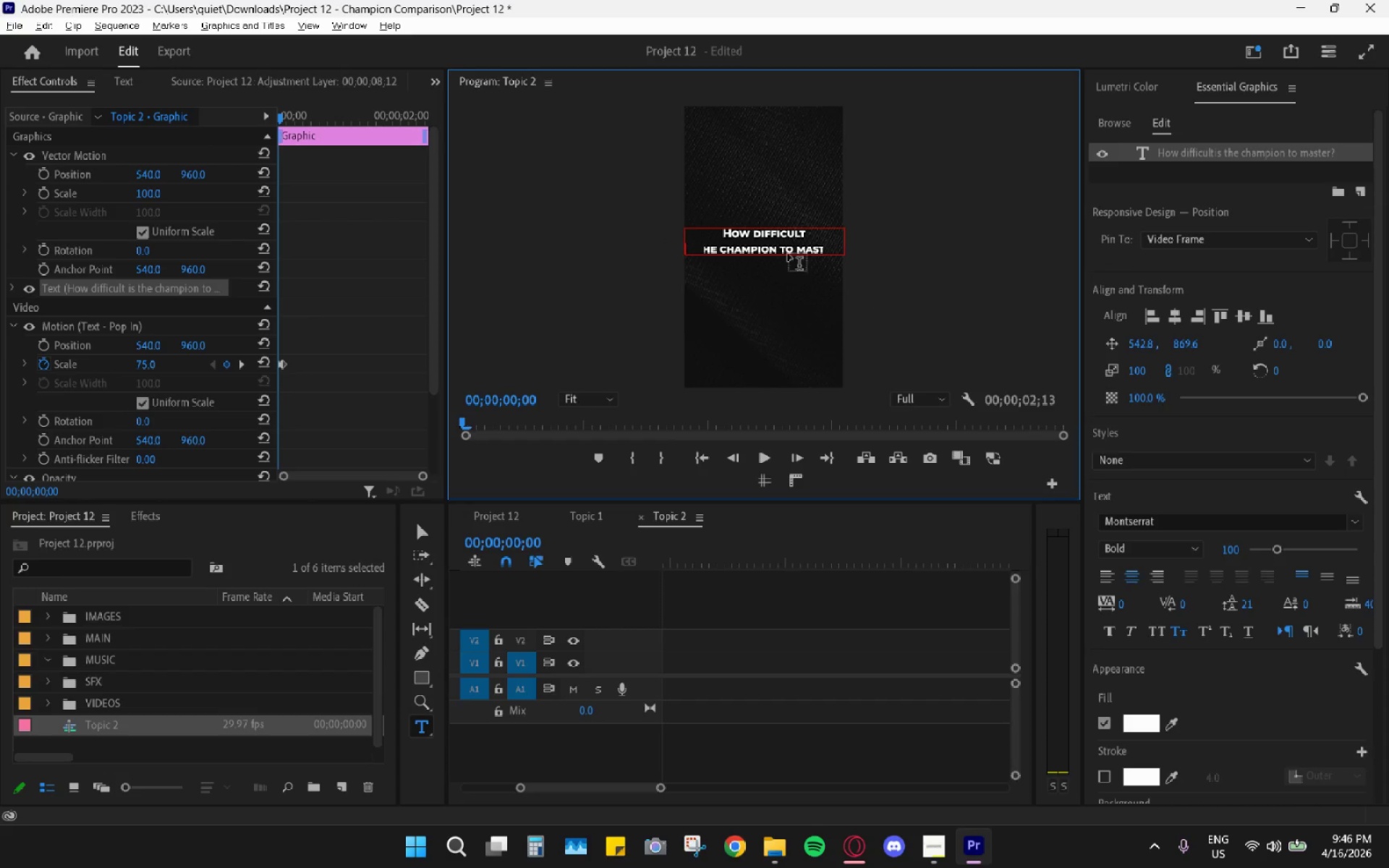 
left_click([784, 251])
 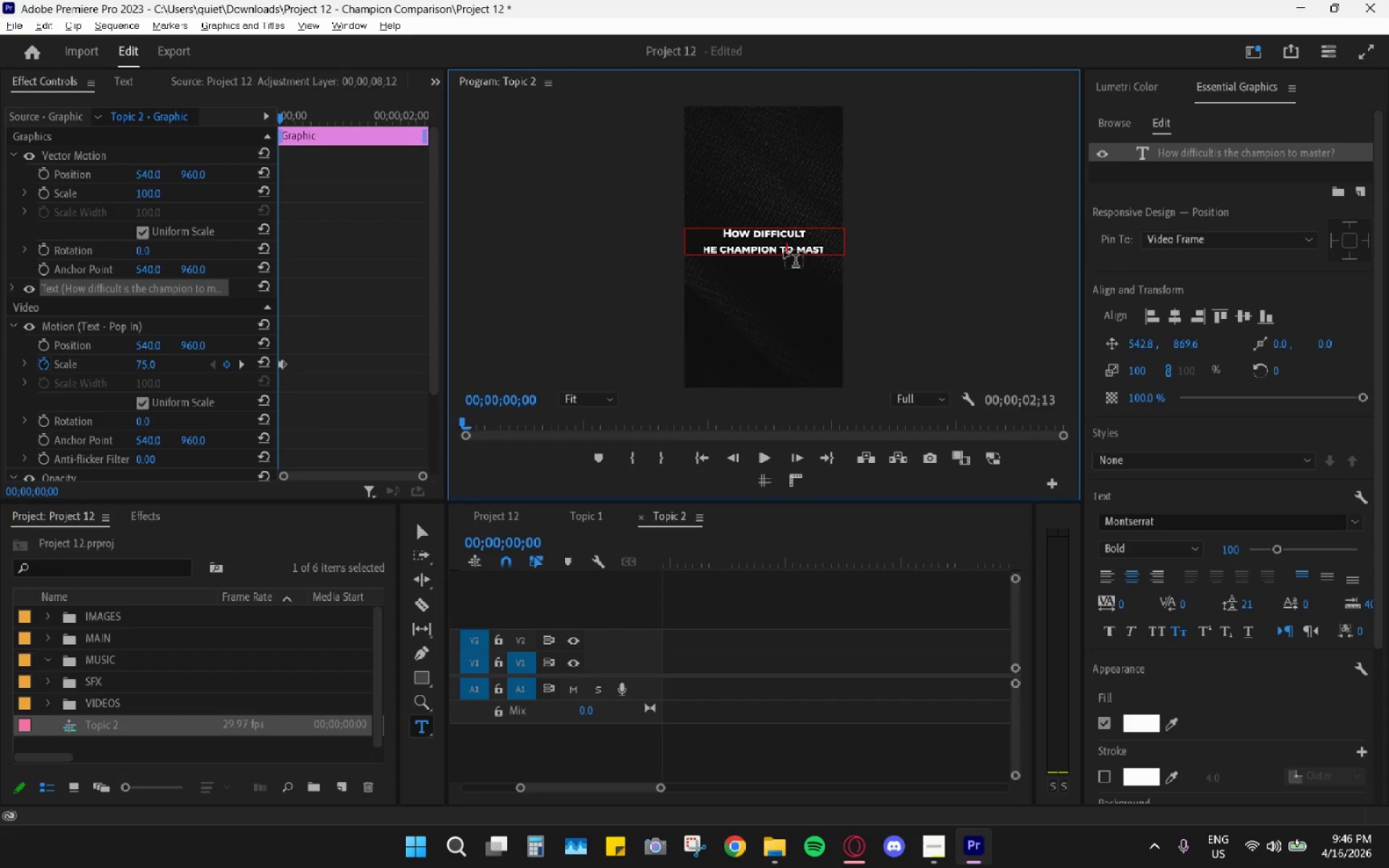 
key(ArrowLeft)
 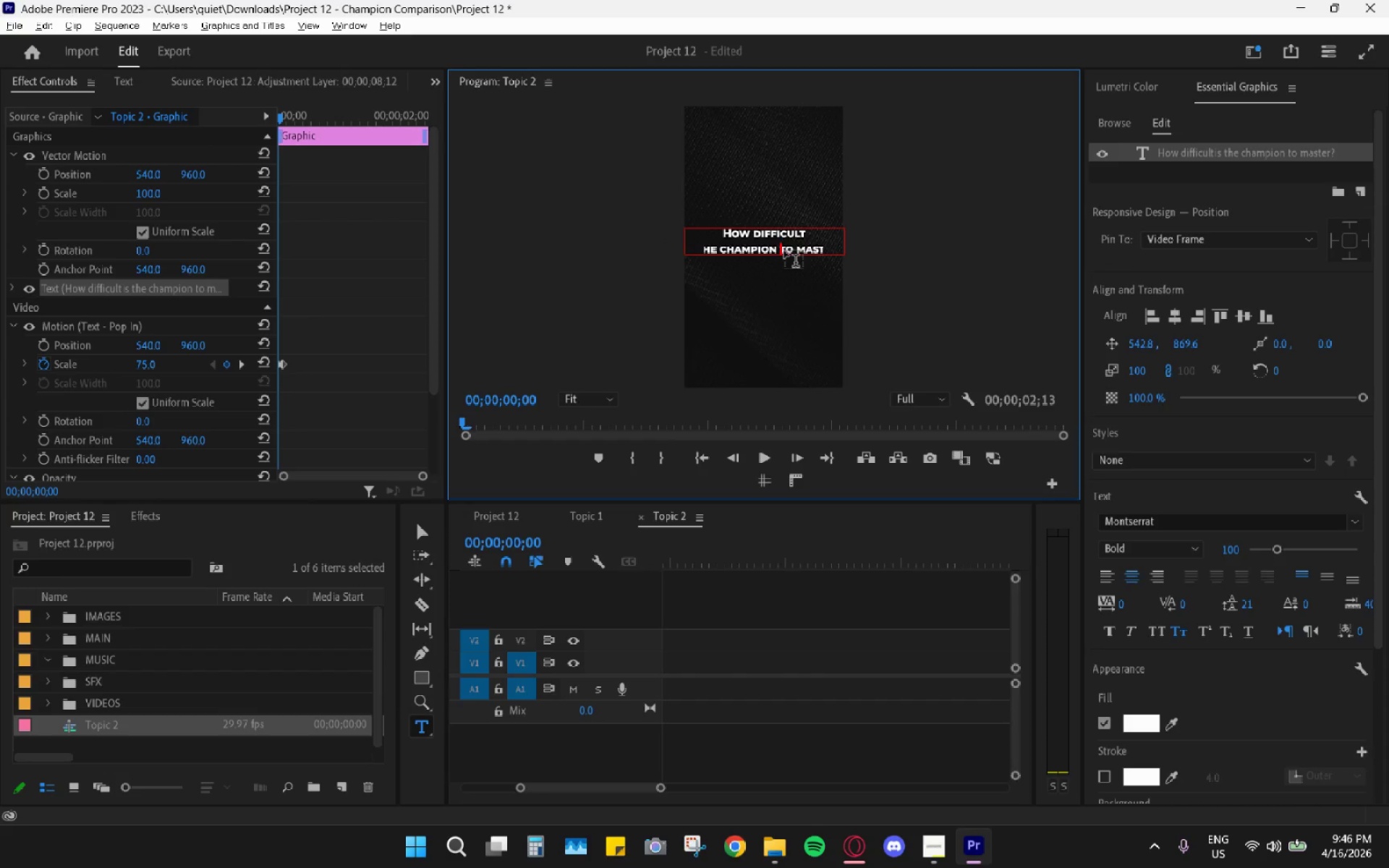 
key(Backspace)
 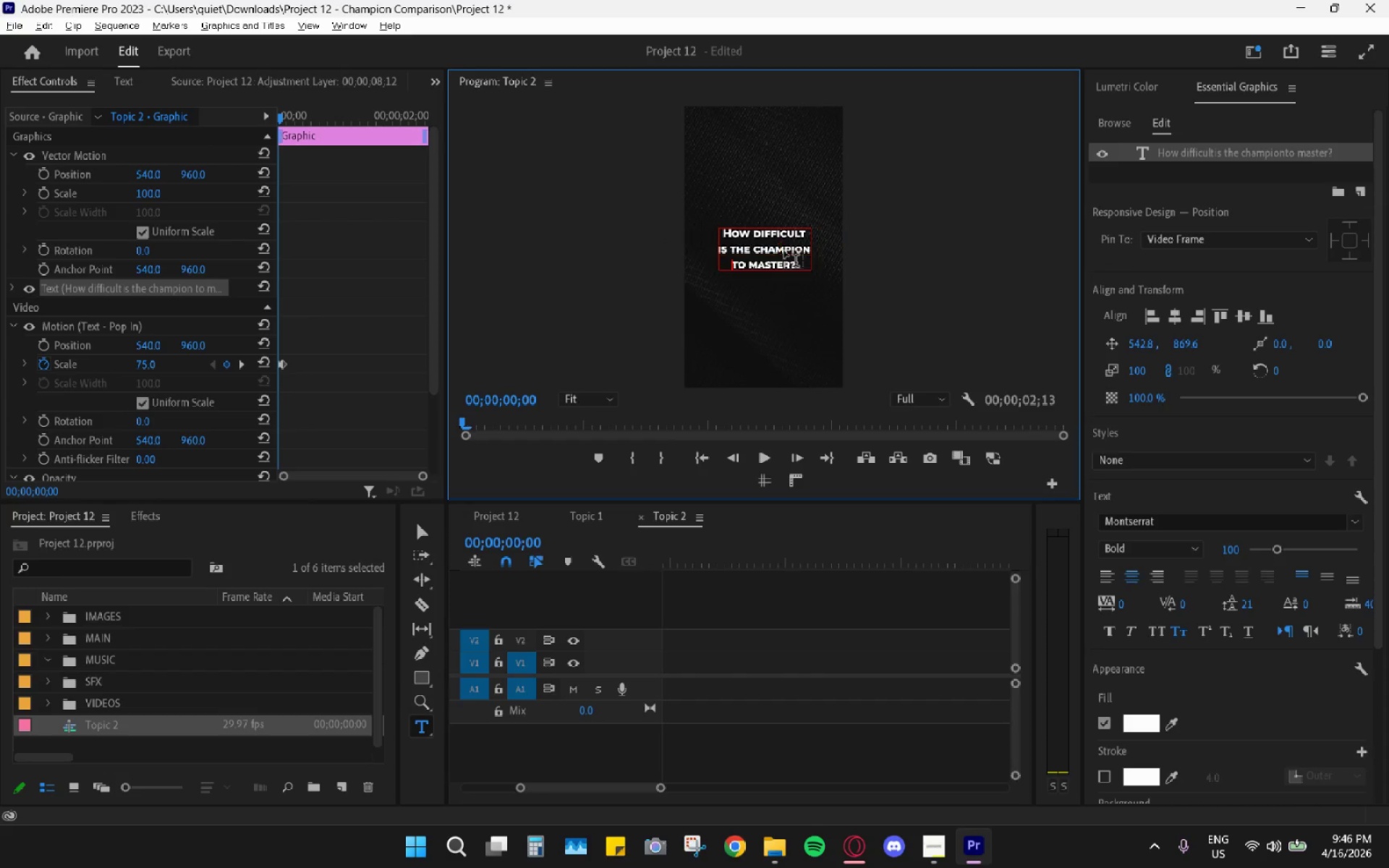 
key(Enter)
 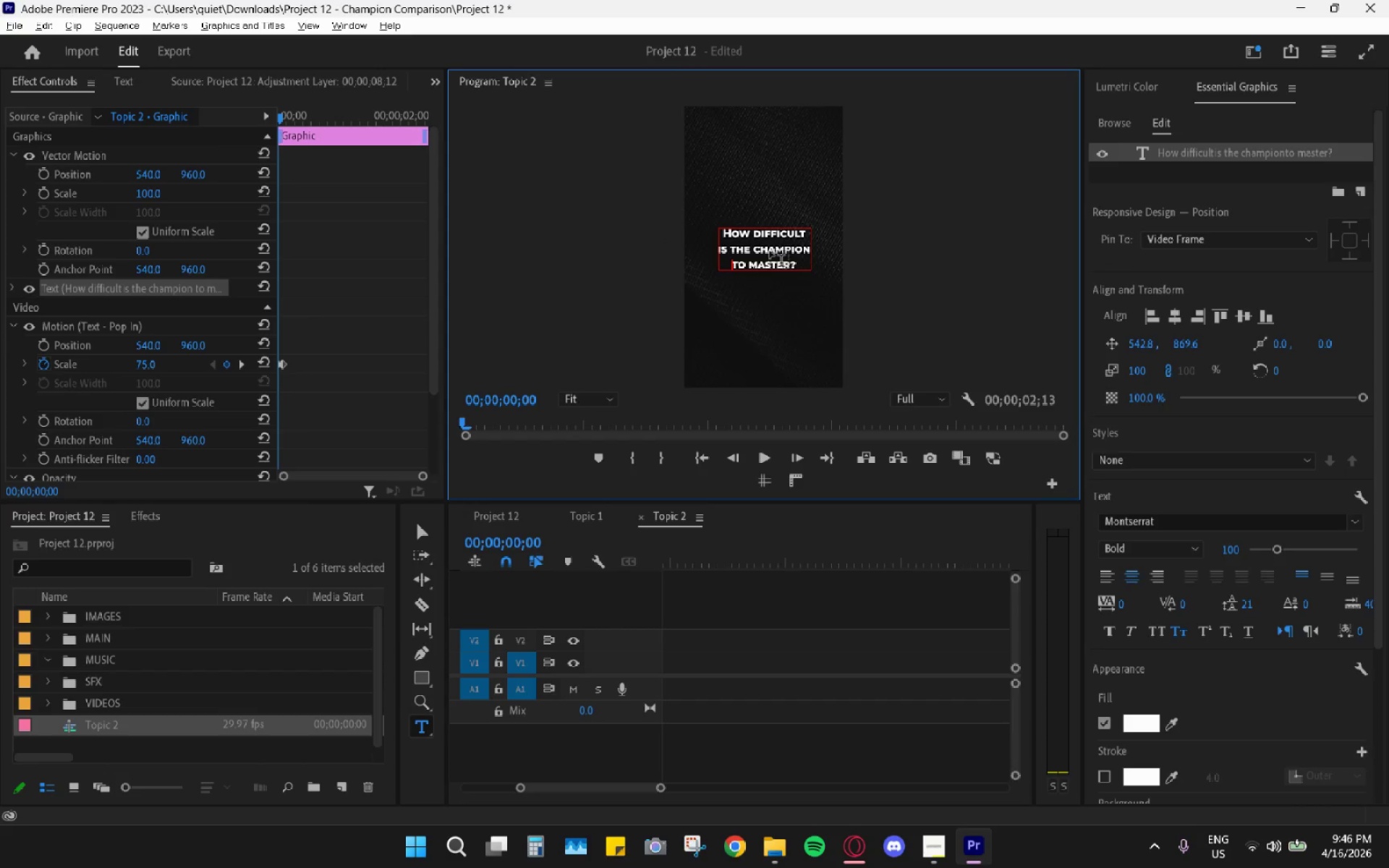 
double_click([778, 231])
 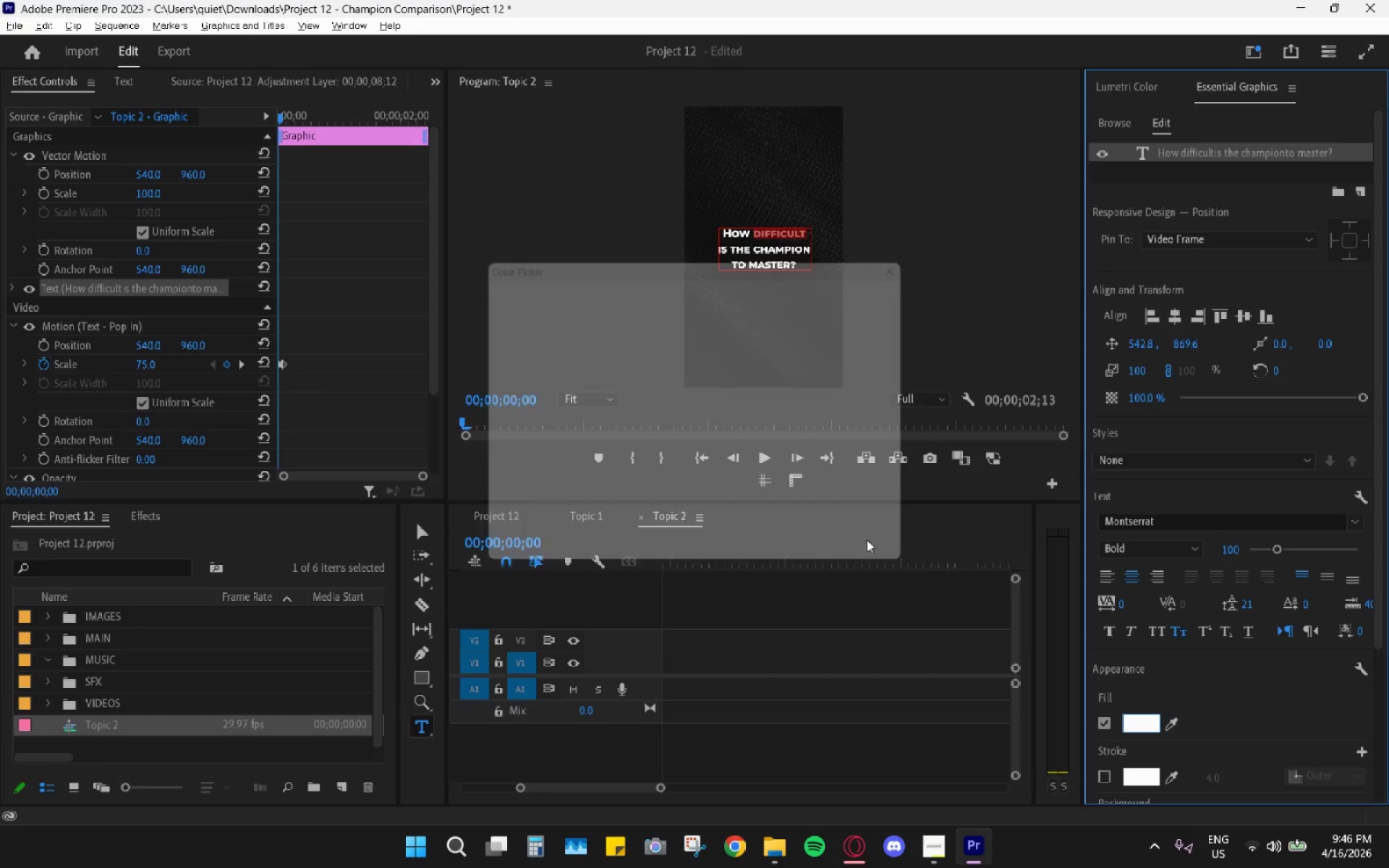 
left_click_drag(start_coordinate=[626, 398], to_coordinate=[711, 355])
 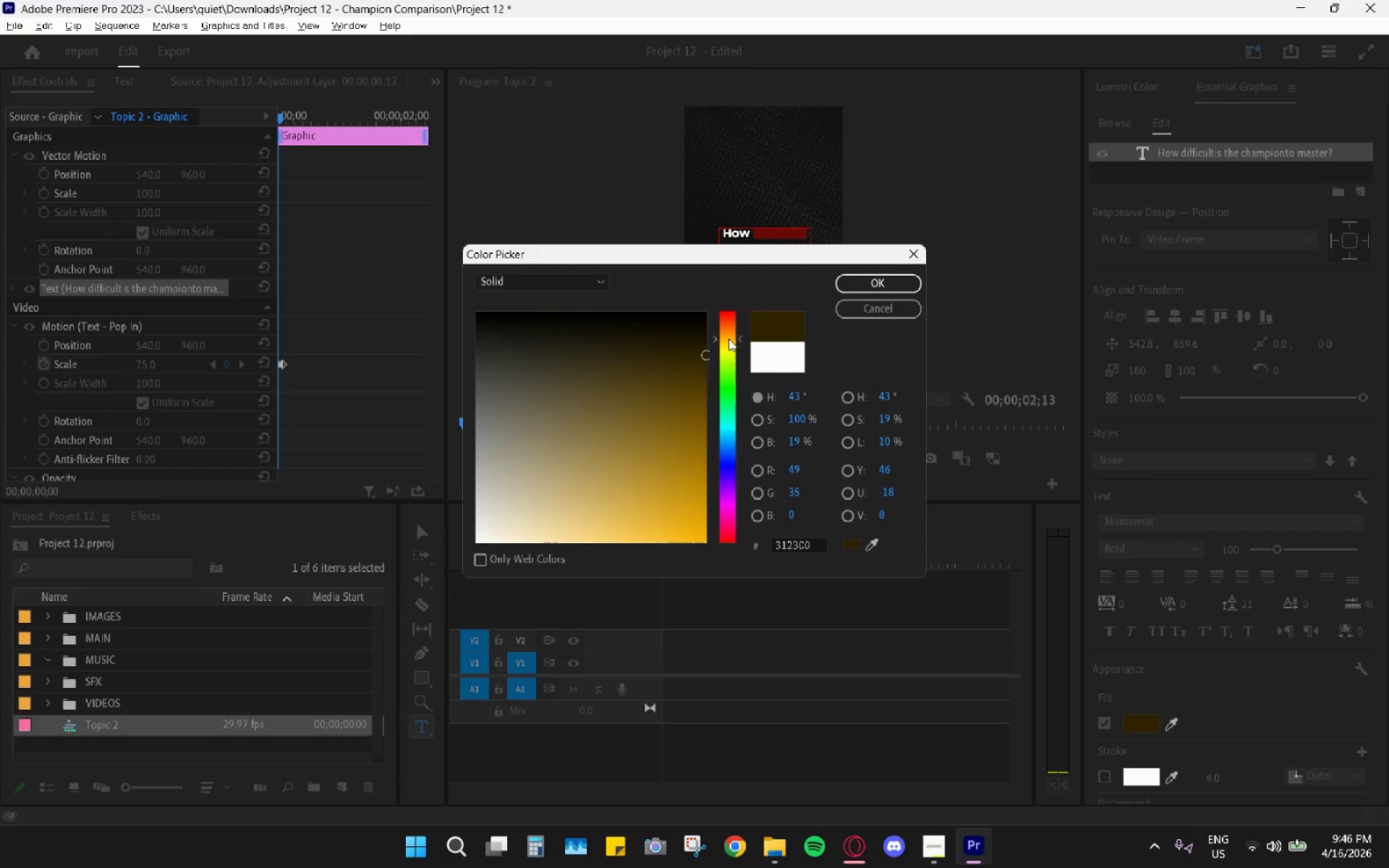 
left_click_drag(start_coordinate=[683, 407], to_coordinate=[709, 553])
 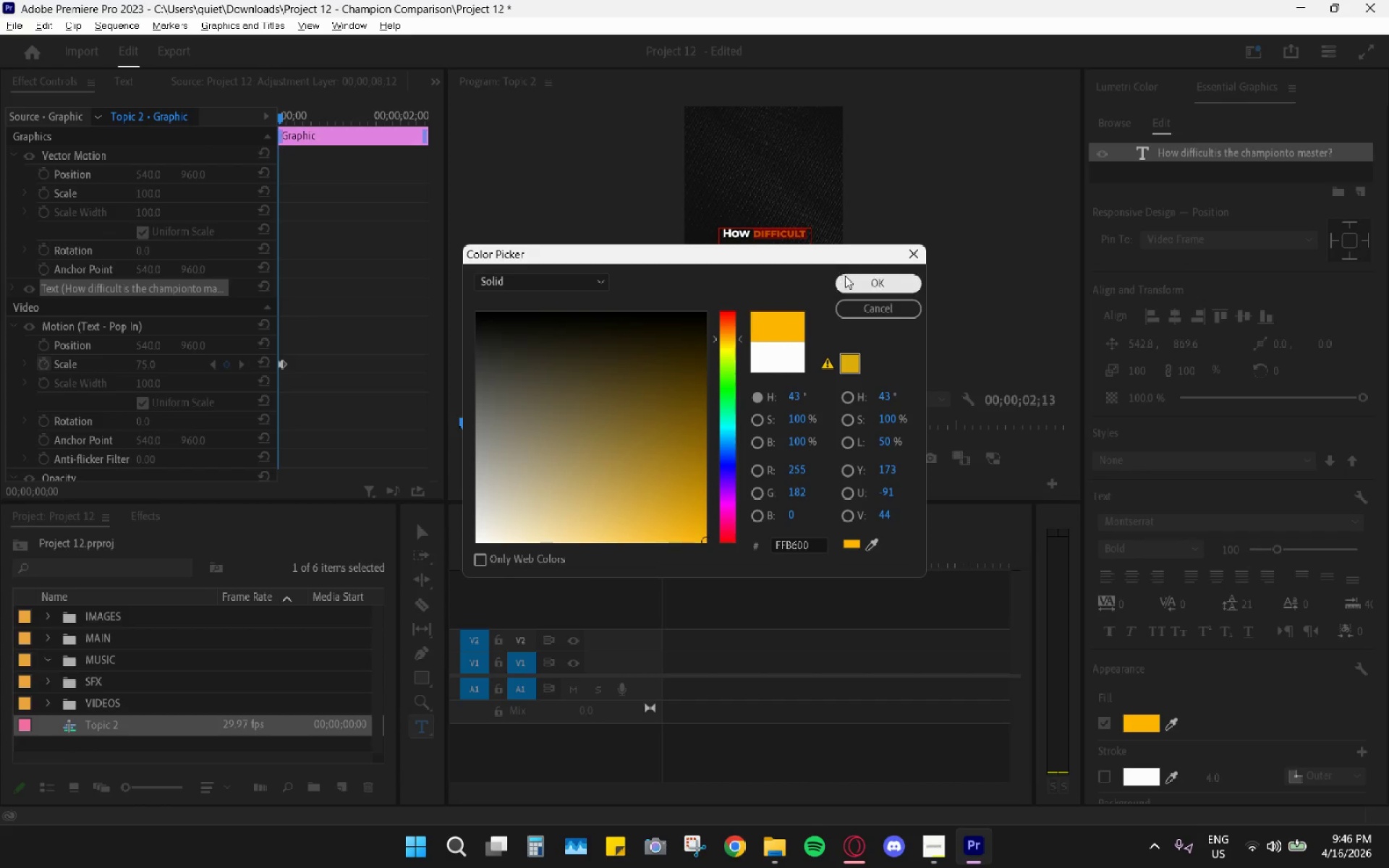 
left_click([851, 278])
 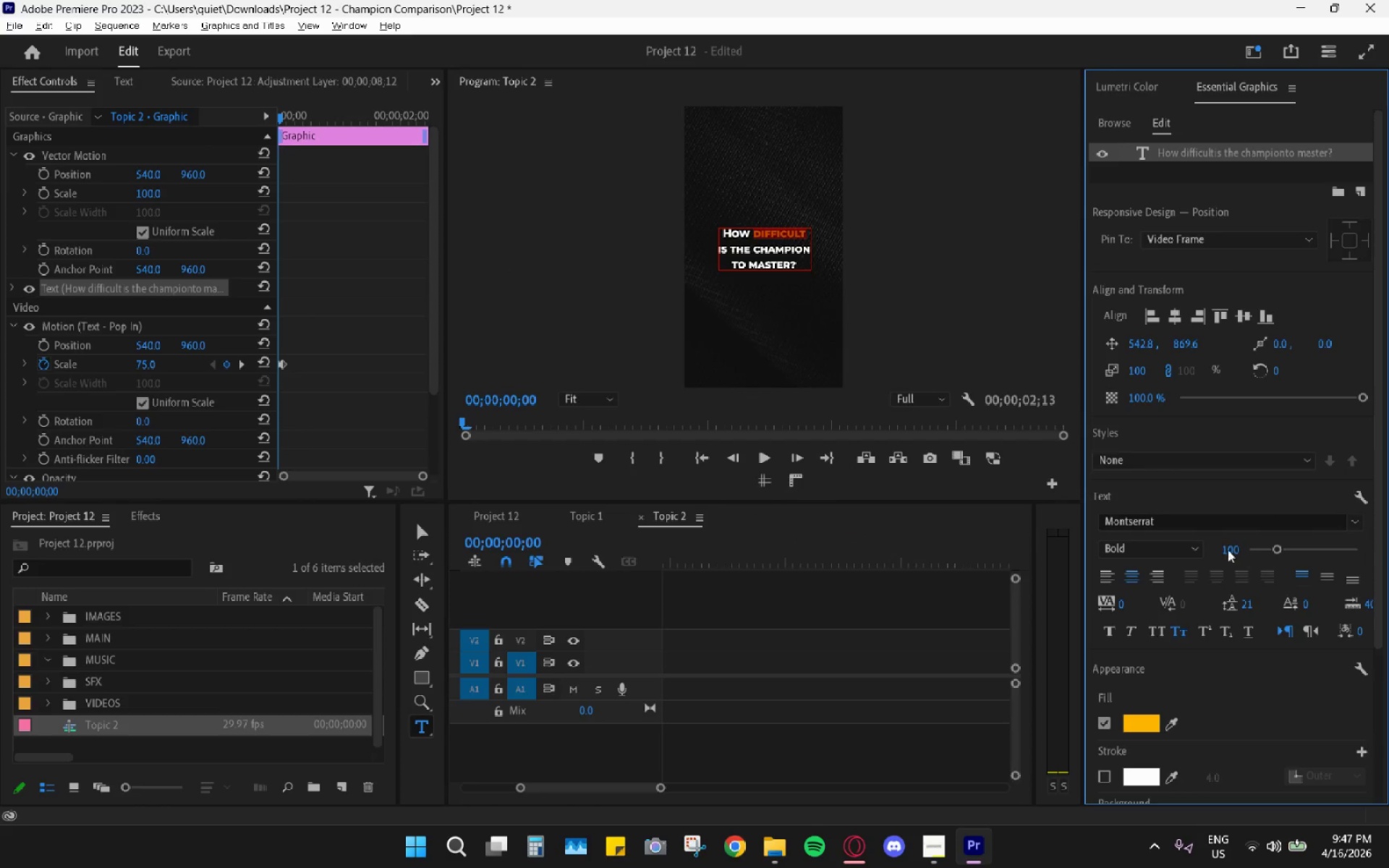 
key(Numpad1)
 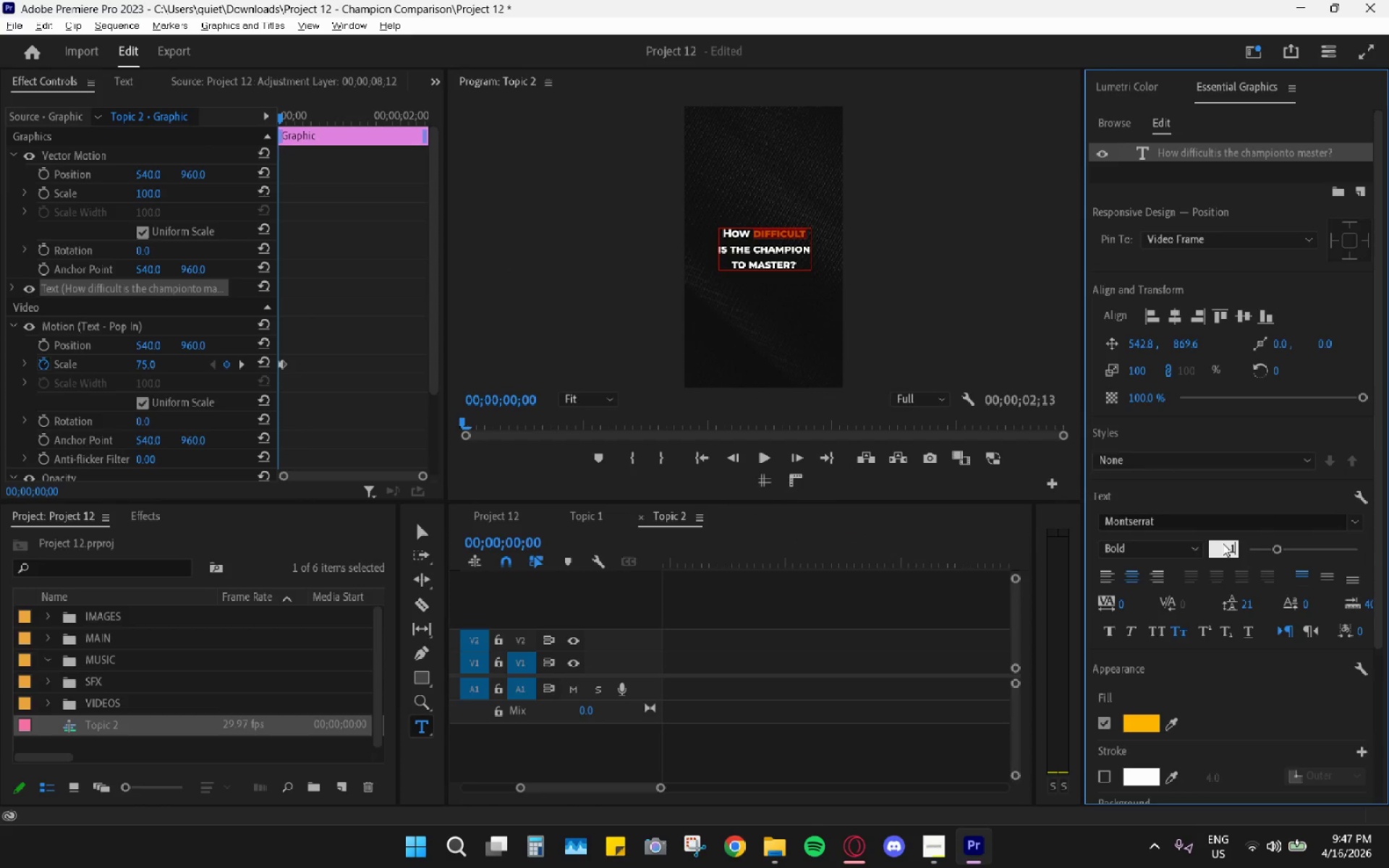 
key(Numpad1)
 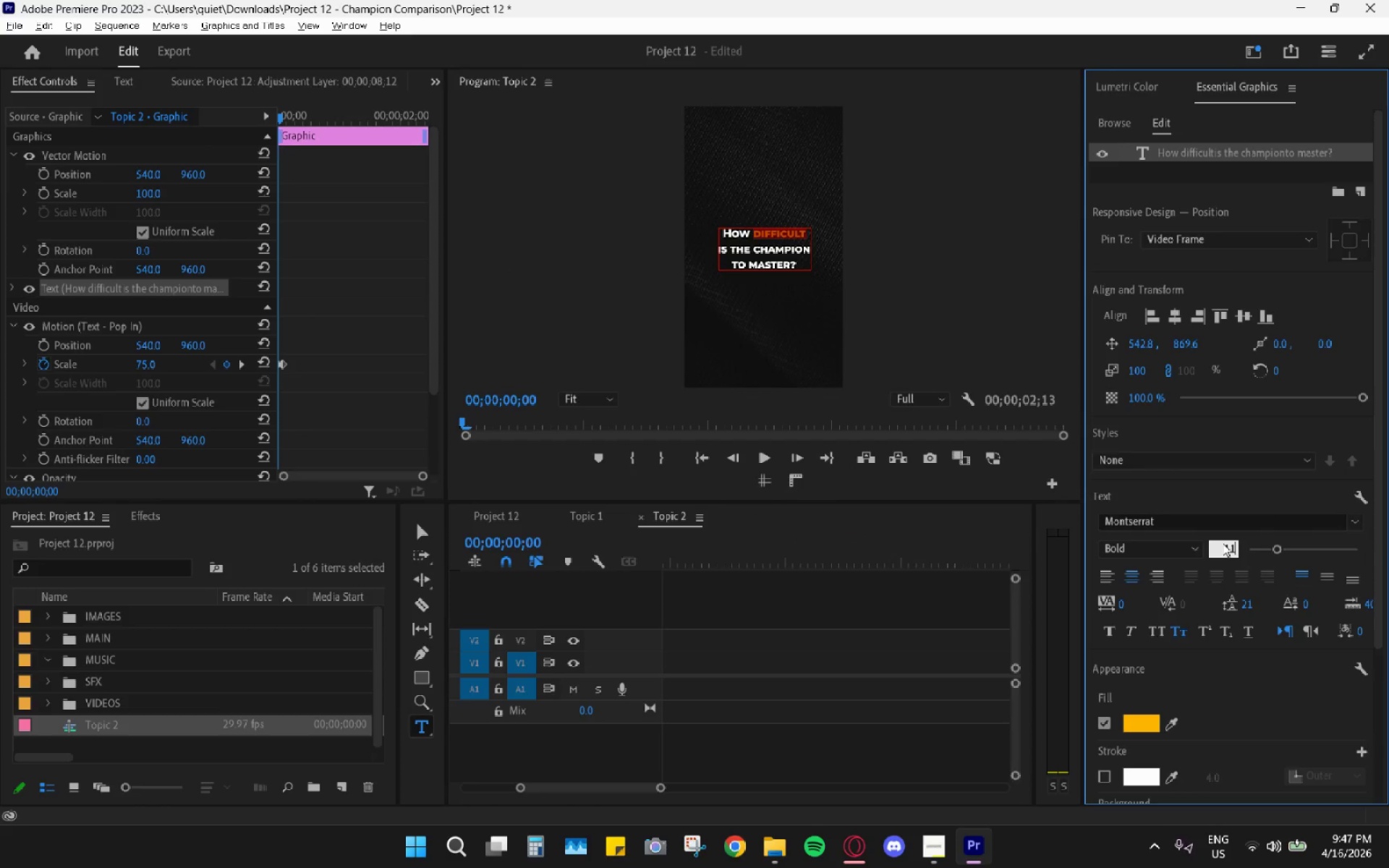 
key(Numpad0)
 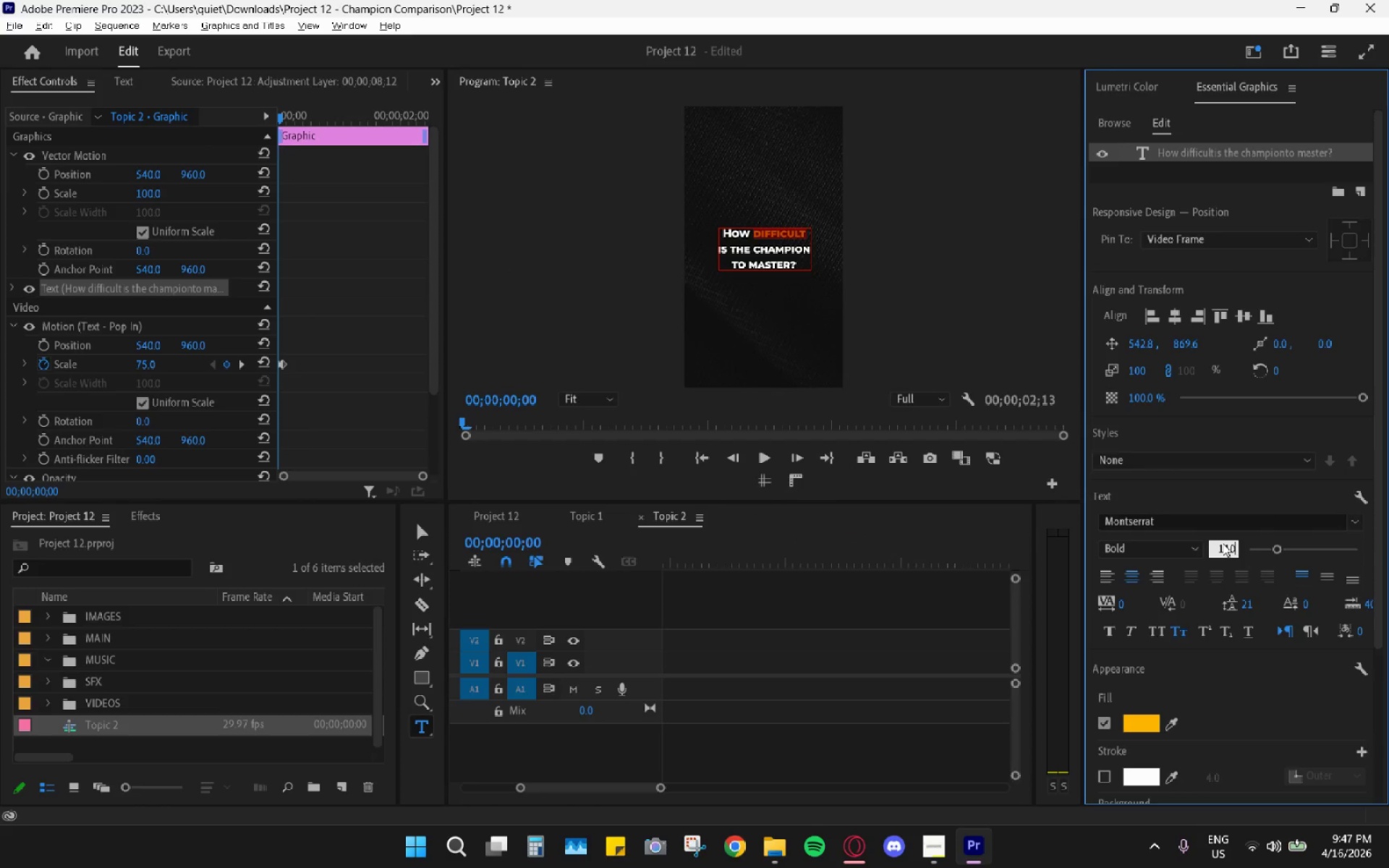 
key(Enter)
 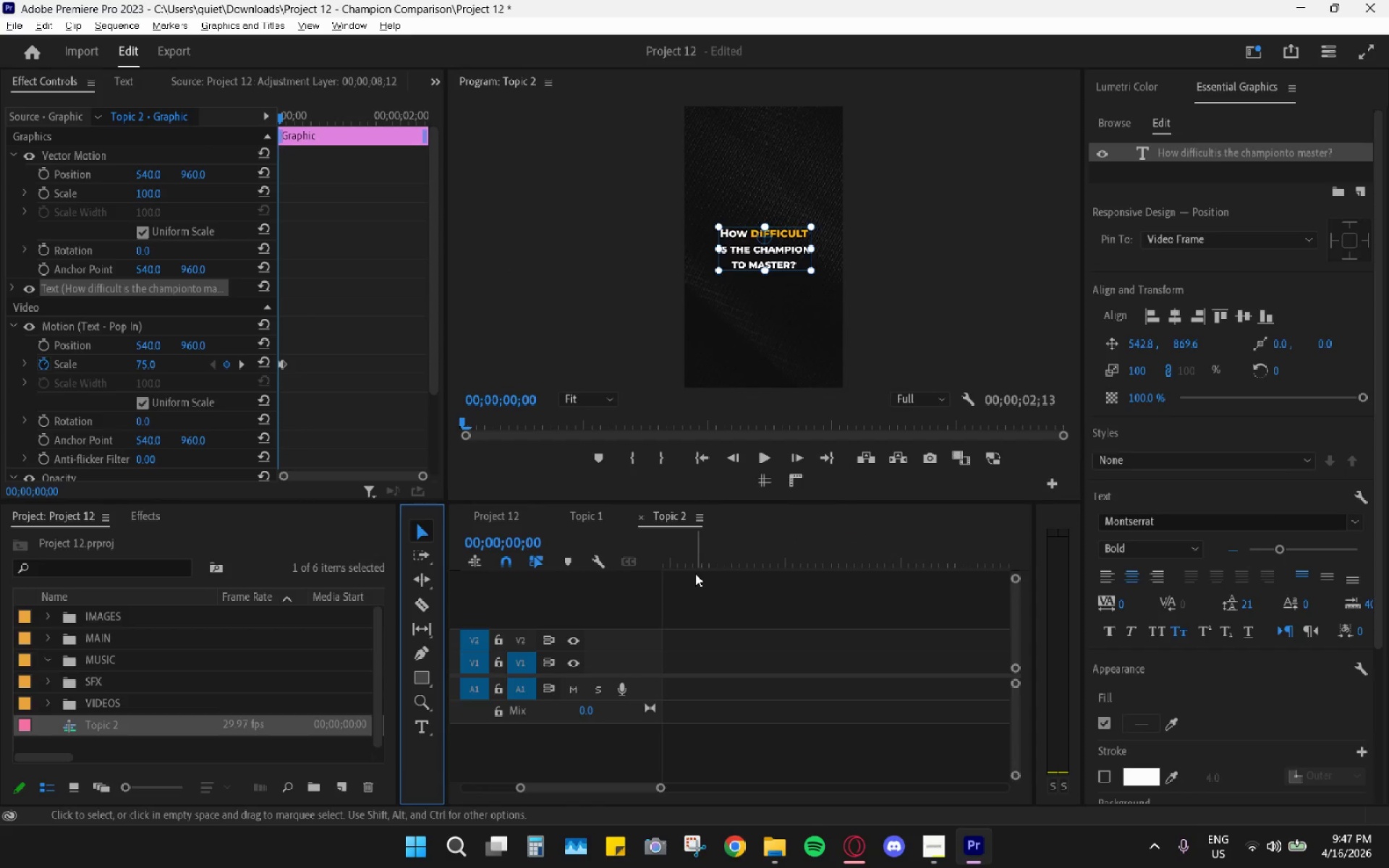 
hold_key(key=AltLeft, duration=0.62)
hold_key(key=AltLeft, duration=0.52)
hold_key(key=AltLeft, duration=0.52)
scroll: coordinate [726, 688], scroll_direction: up, amount: 52.0
 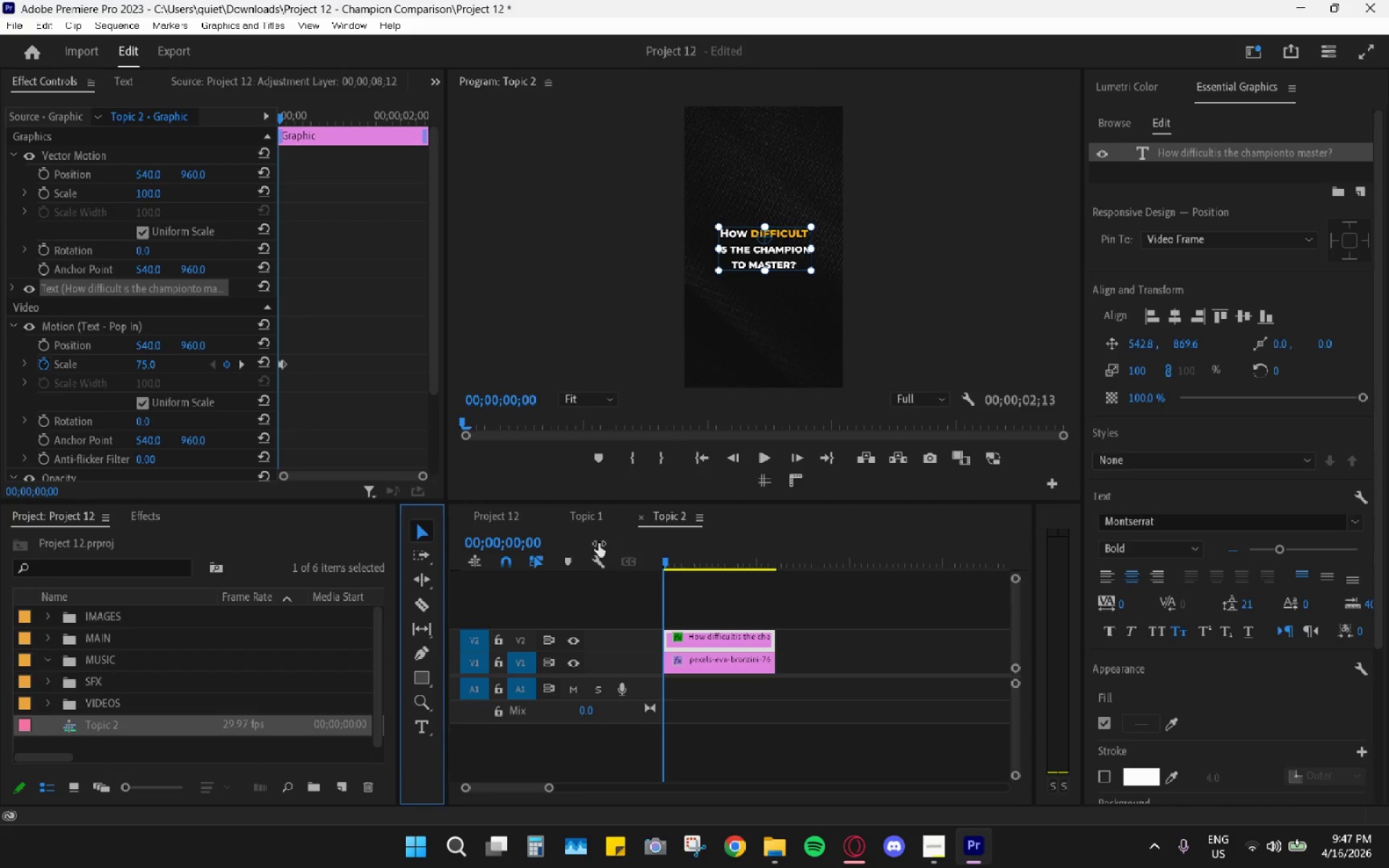 
left_click([584, 515])
 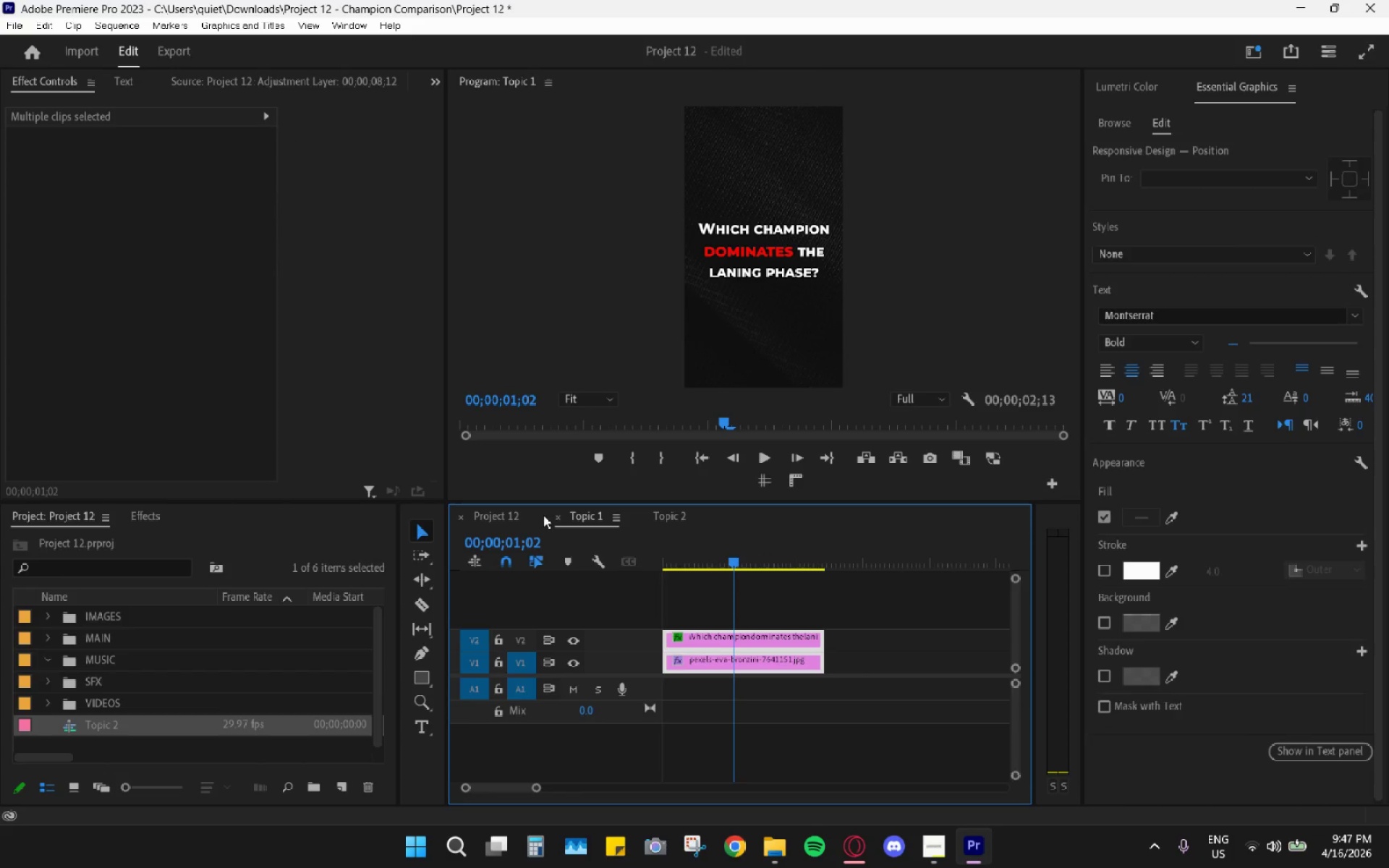 
left_click([551, 522])
 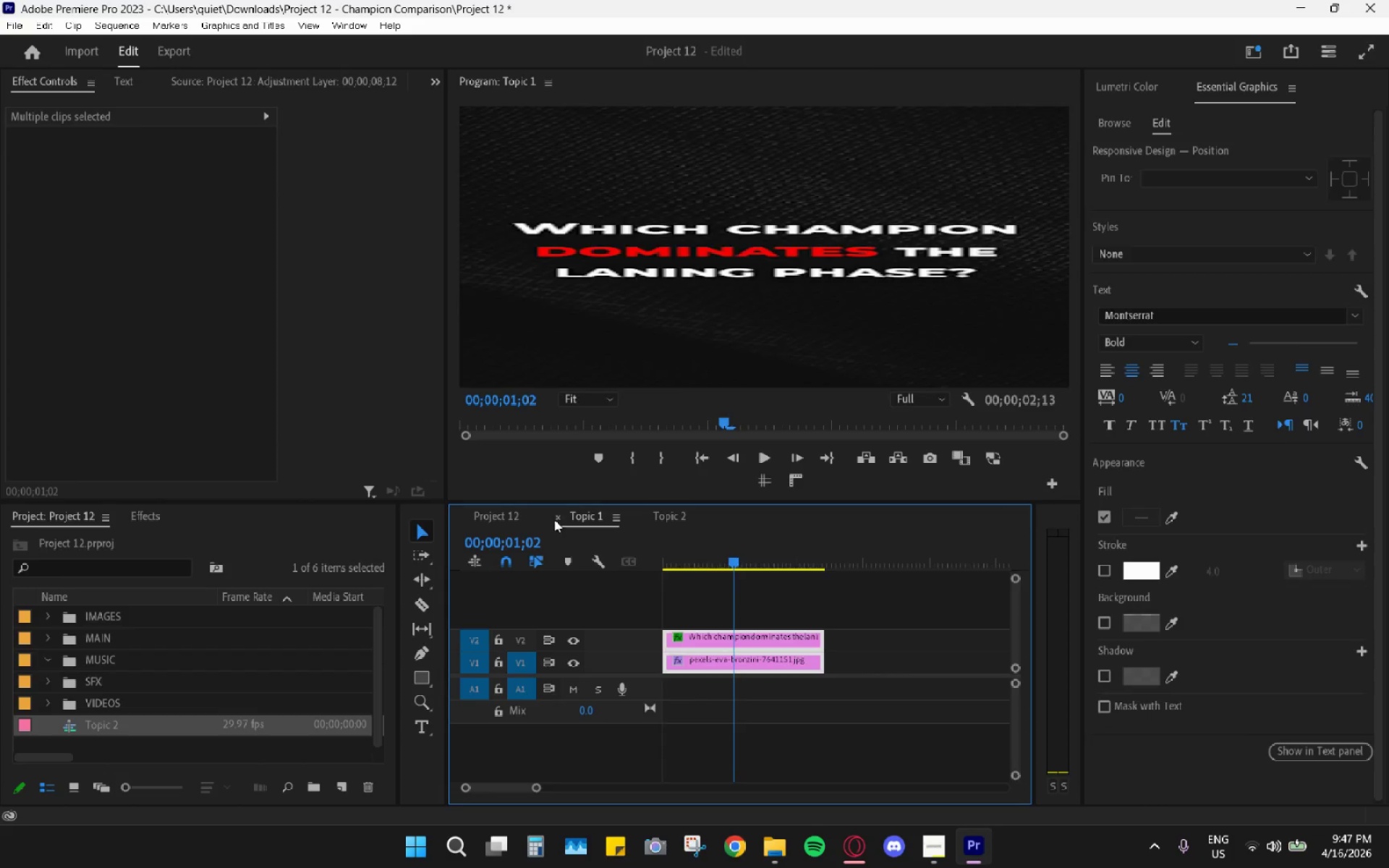 
left_click([560, 516])
 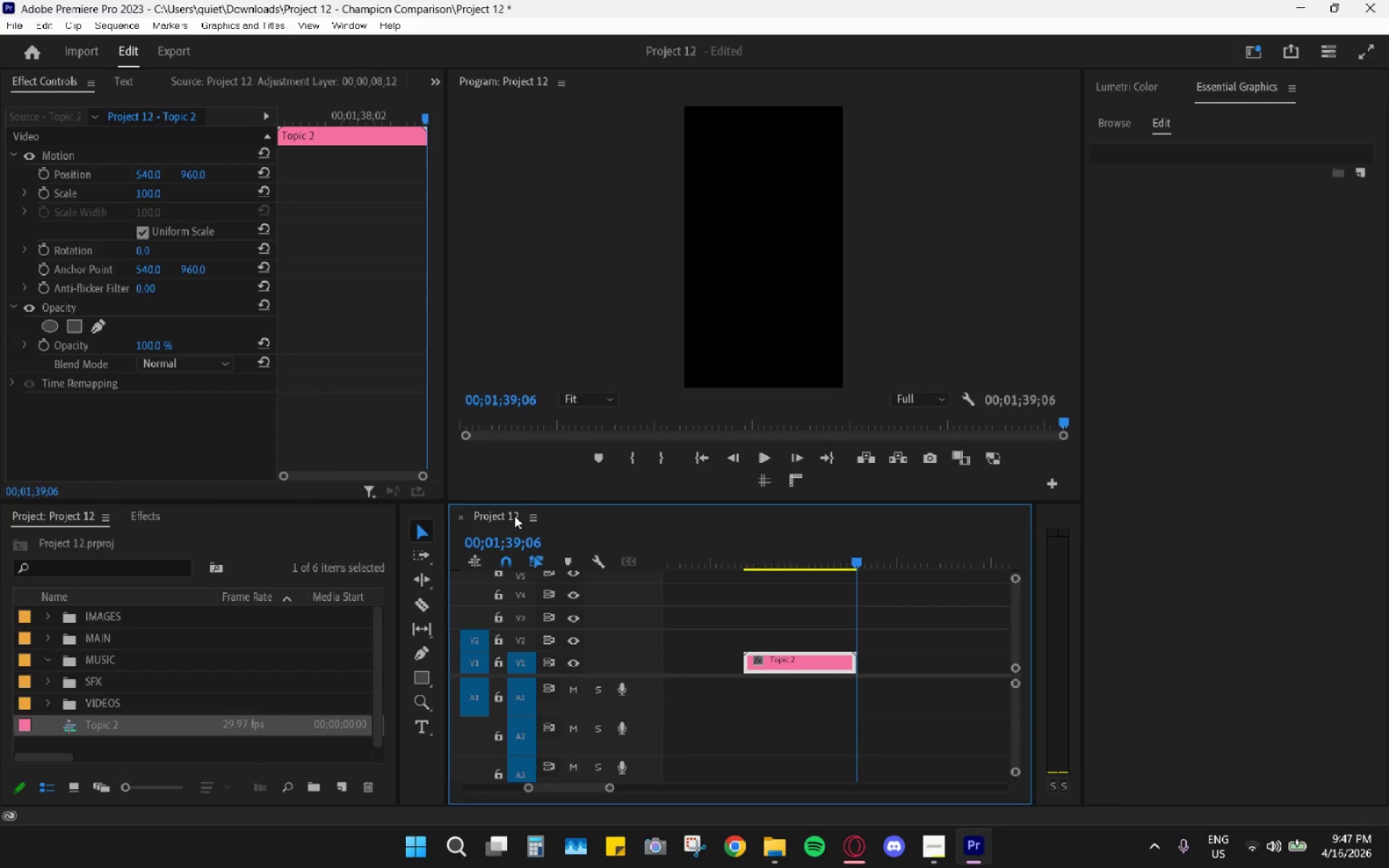 
left_click([512, 513])
 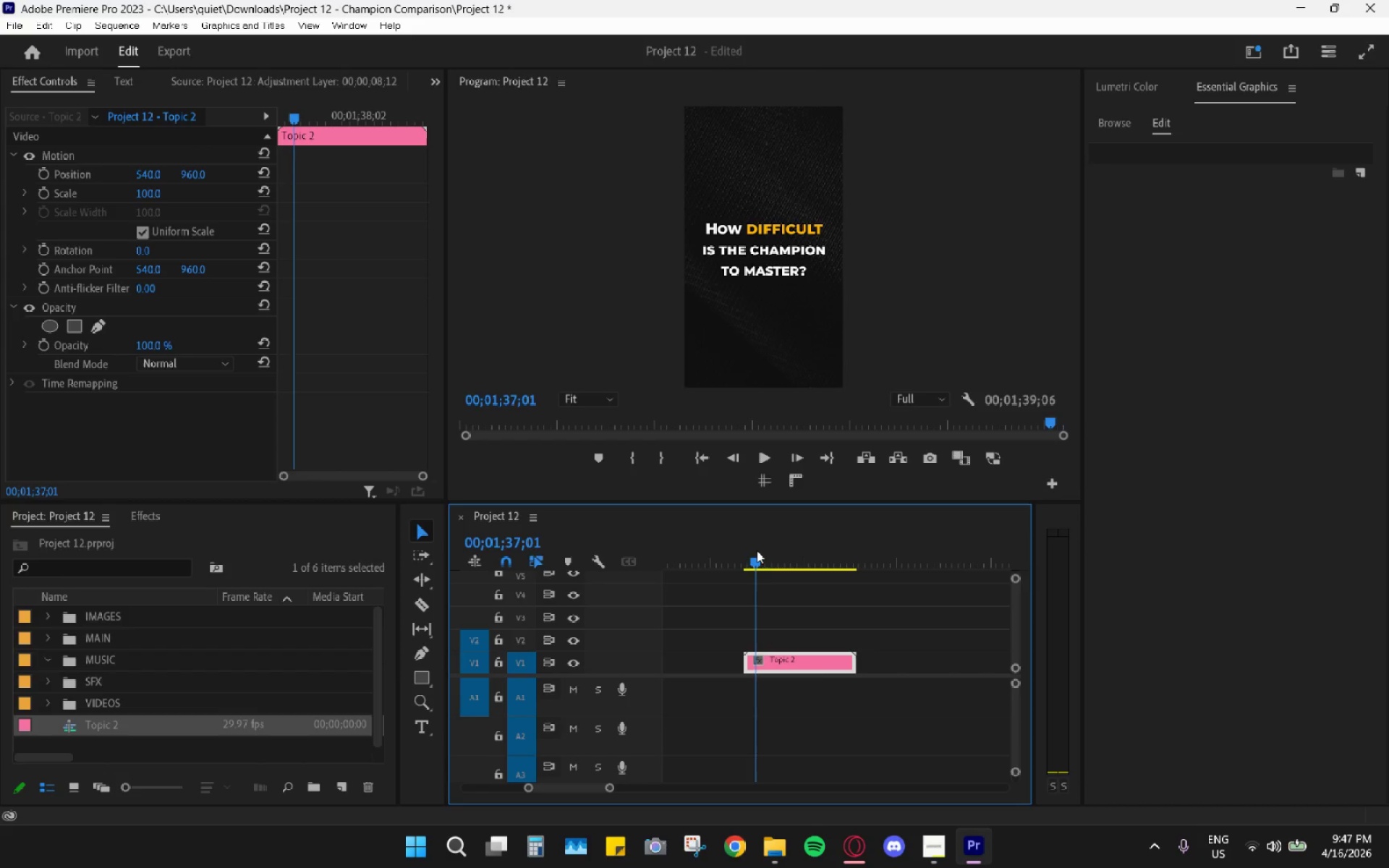 
hold_key(key=AltLeft, duration=0.59)
hold_key(key=AltLeft, duration=0.78)
scroll: coordinate [862, 658], scroll_direction: down, amount: 8.0
 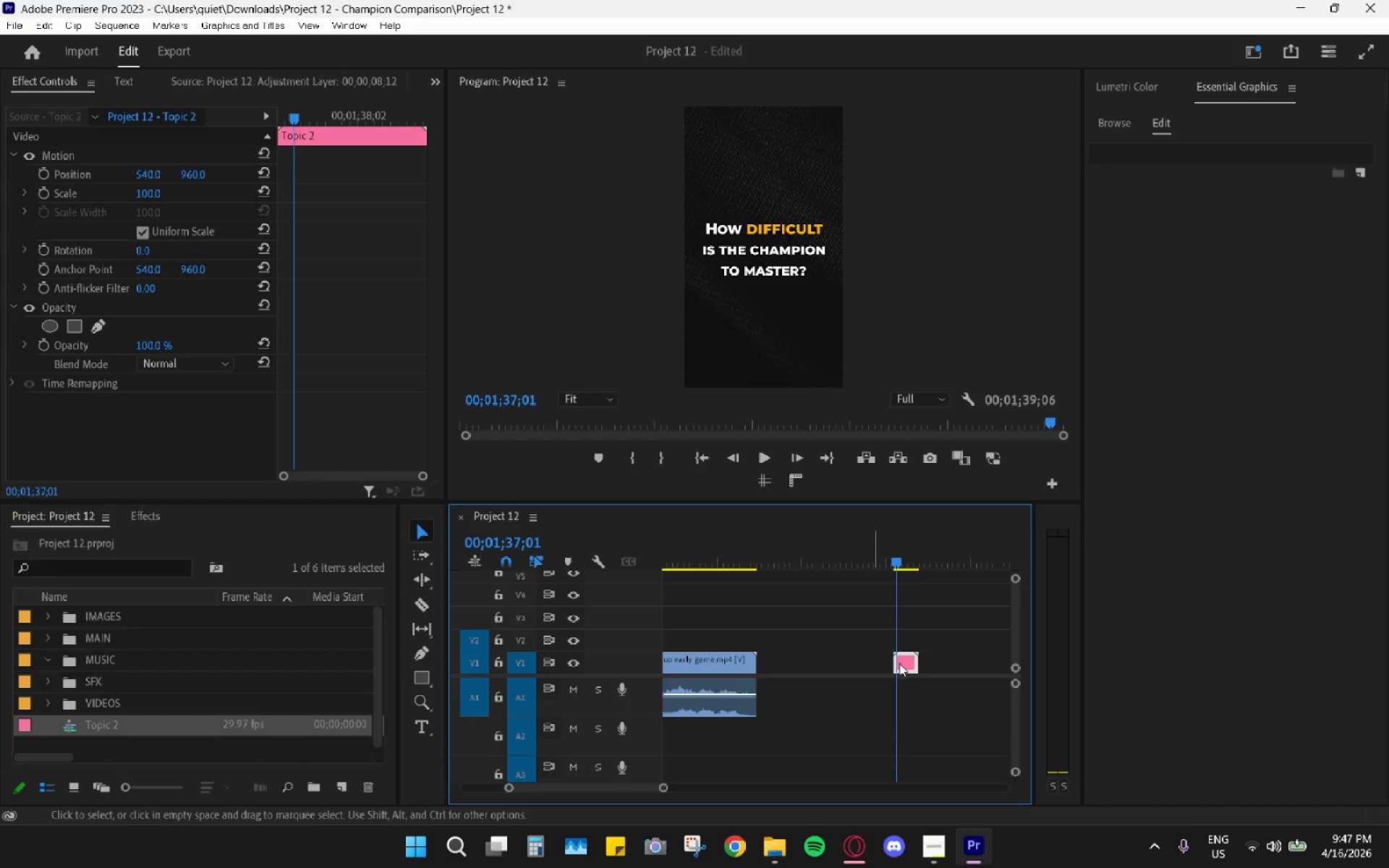 
left_click_drag(start_coordinate=[904, 668], to_coordinate=[692, 639])
 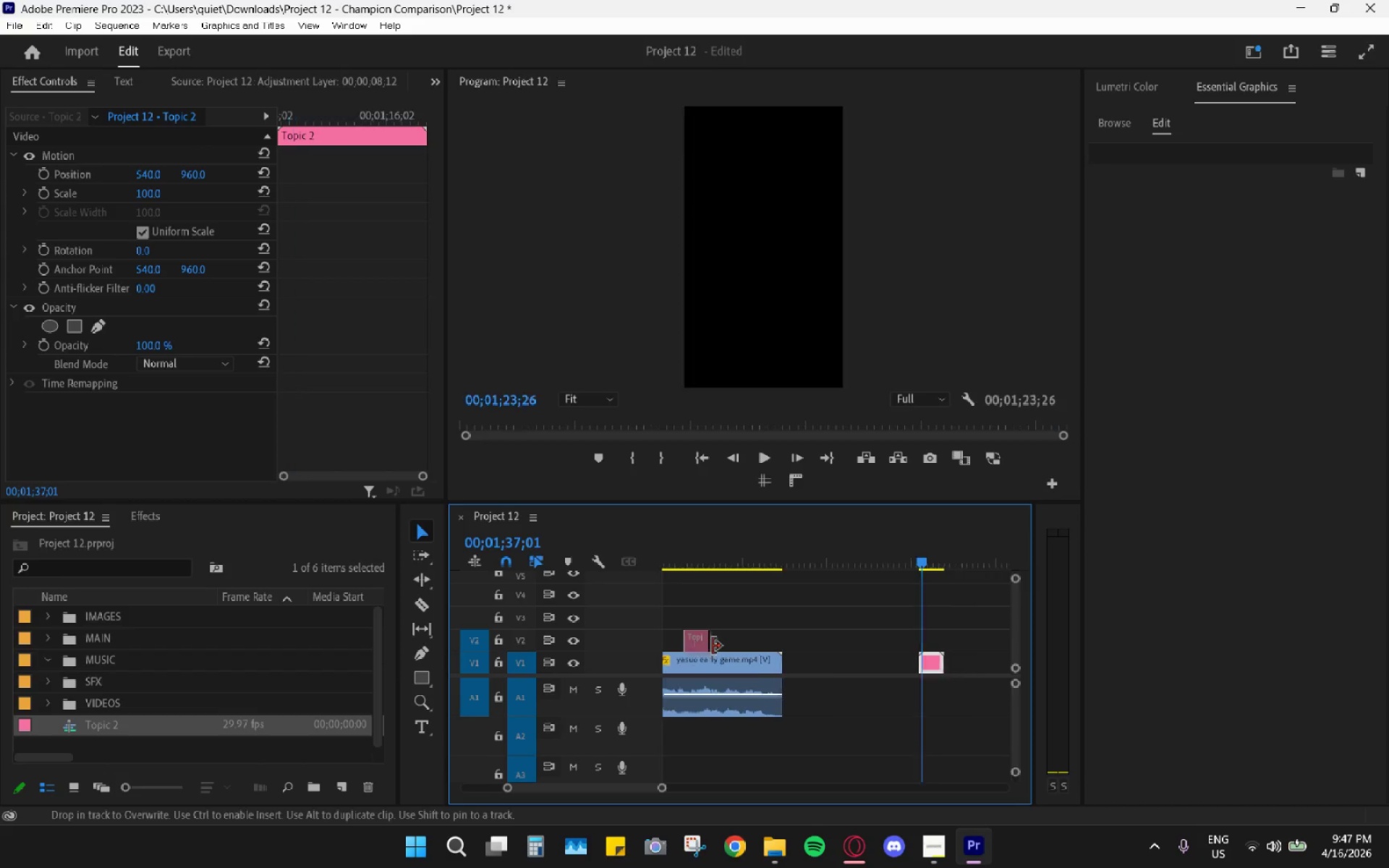 
hold_key(key=AltLeft, duration=0.56)
scroll: coordinate [841, 655], scroll_direction: up, amount: 5.0
 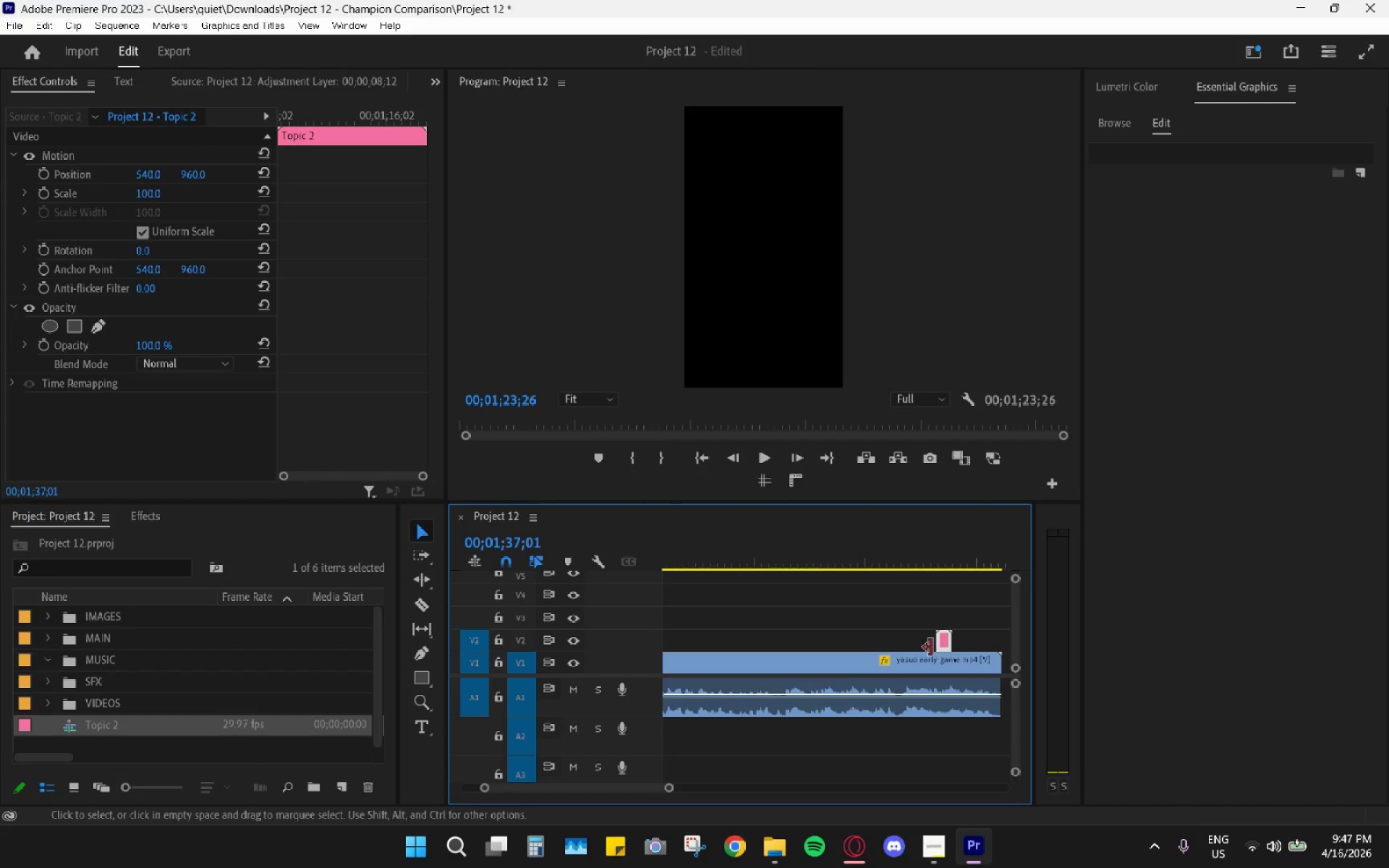 
left_click_drag(start_coordinate=[943, 644], to_coordinate=[738, 639])
 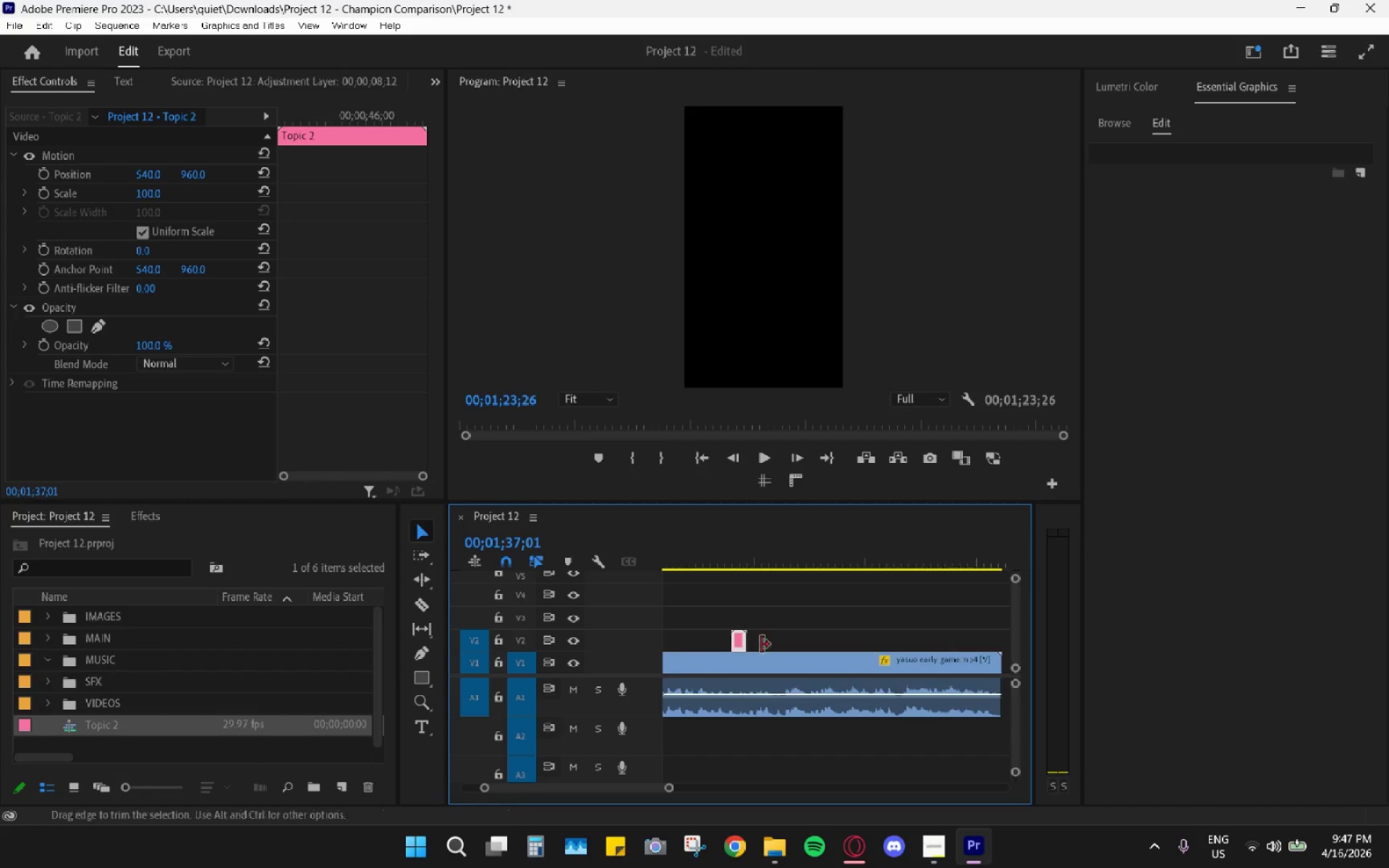 
scroll: coordinate [777, 648], scroll_direction: up, amount: 5.0
 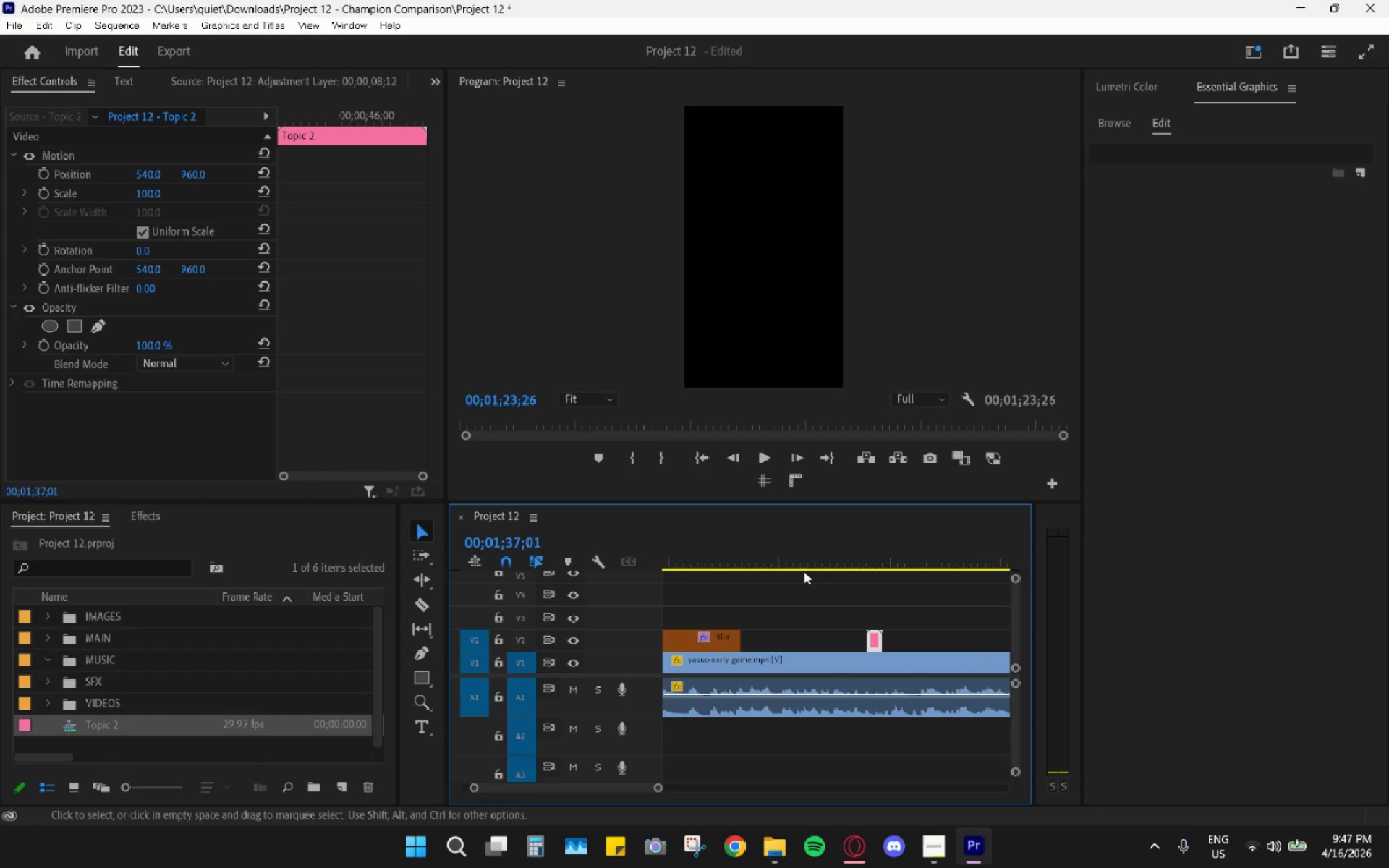 
left_click_drag(start_coordinate=[767, 546], to_coordinate=[754, 546])
 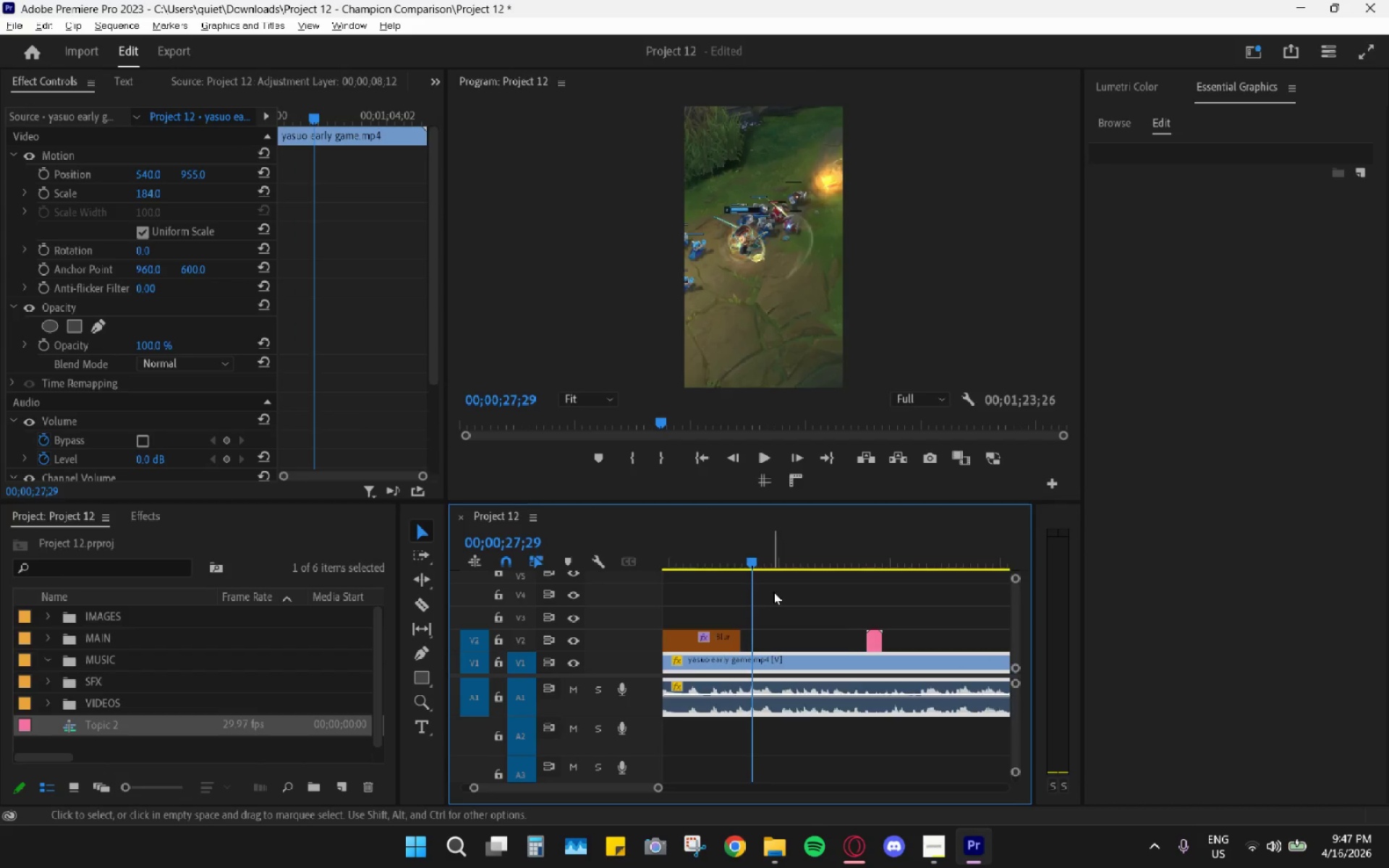 
hold_key(key=AltLeft, duration=0.5)
scroll: coordinate [790, 605], scroll_direction: down, amount: 5.0
 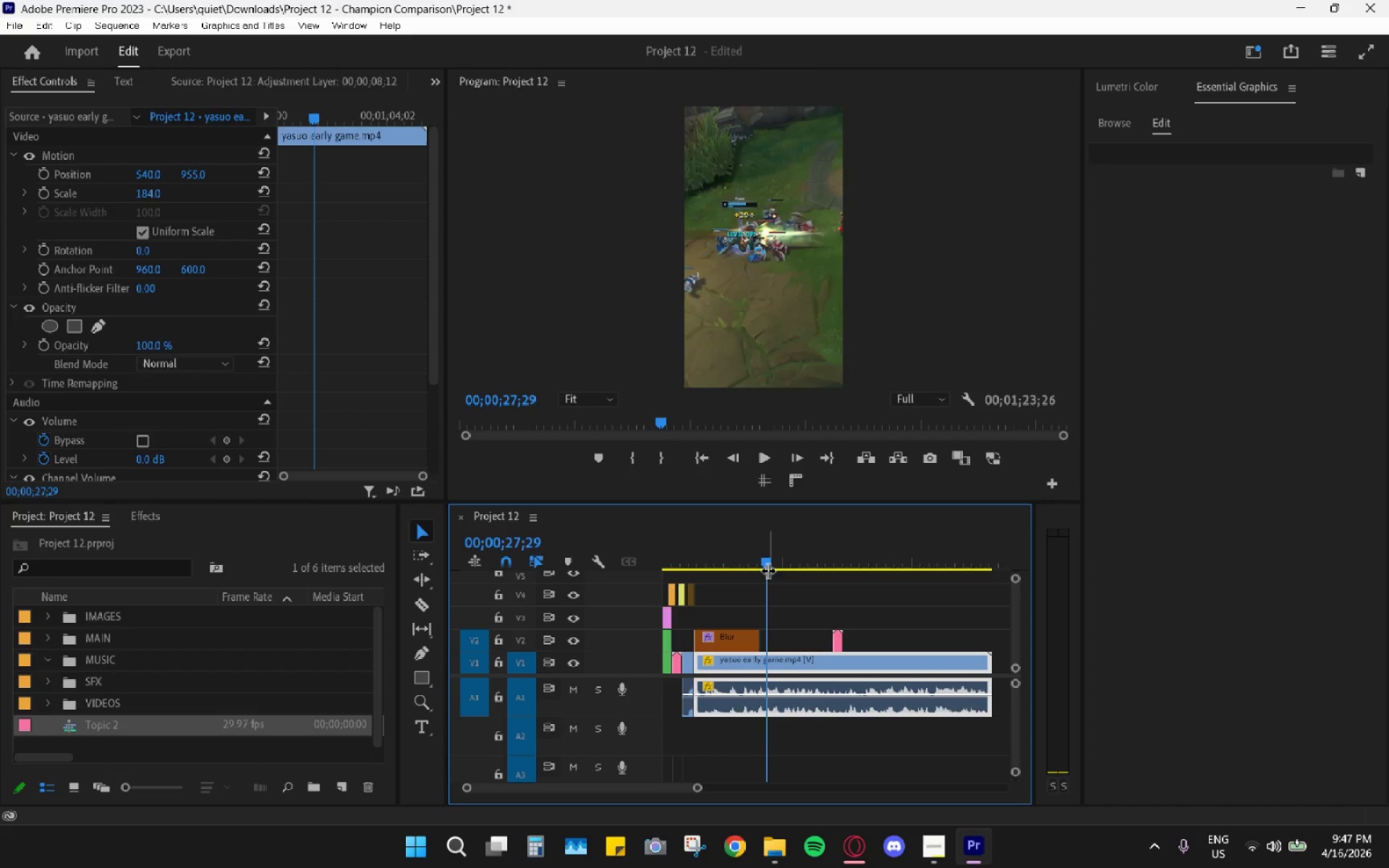 
left_click_drag(start_coordinate=[761, 560], to_coordinate=[810, 579])
 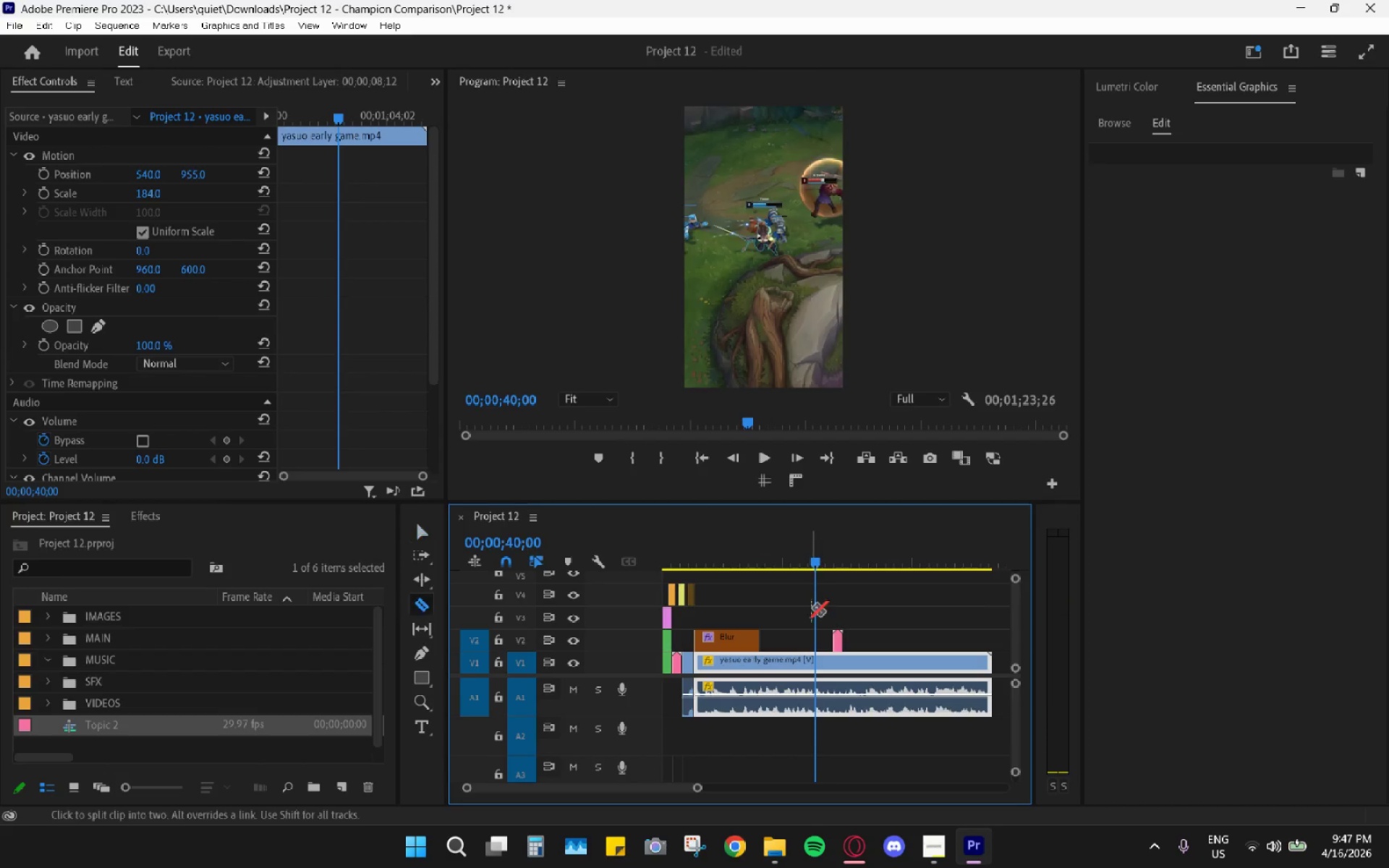 
key(C)
 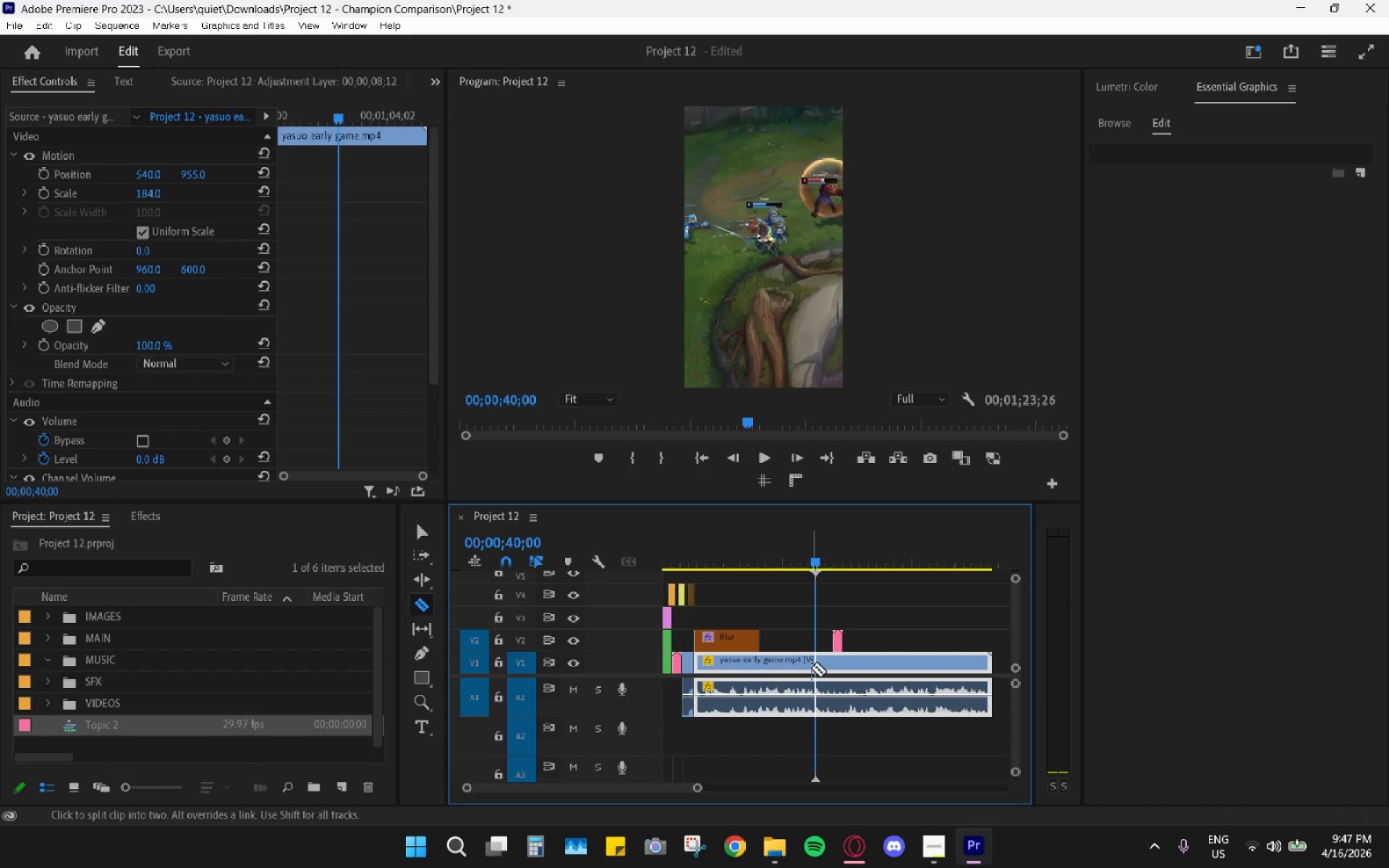 
left_click([811, 668])
 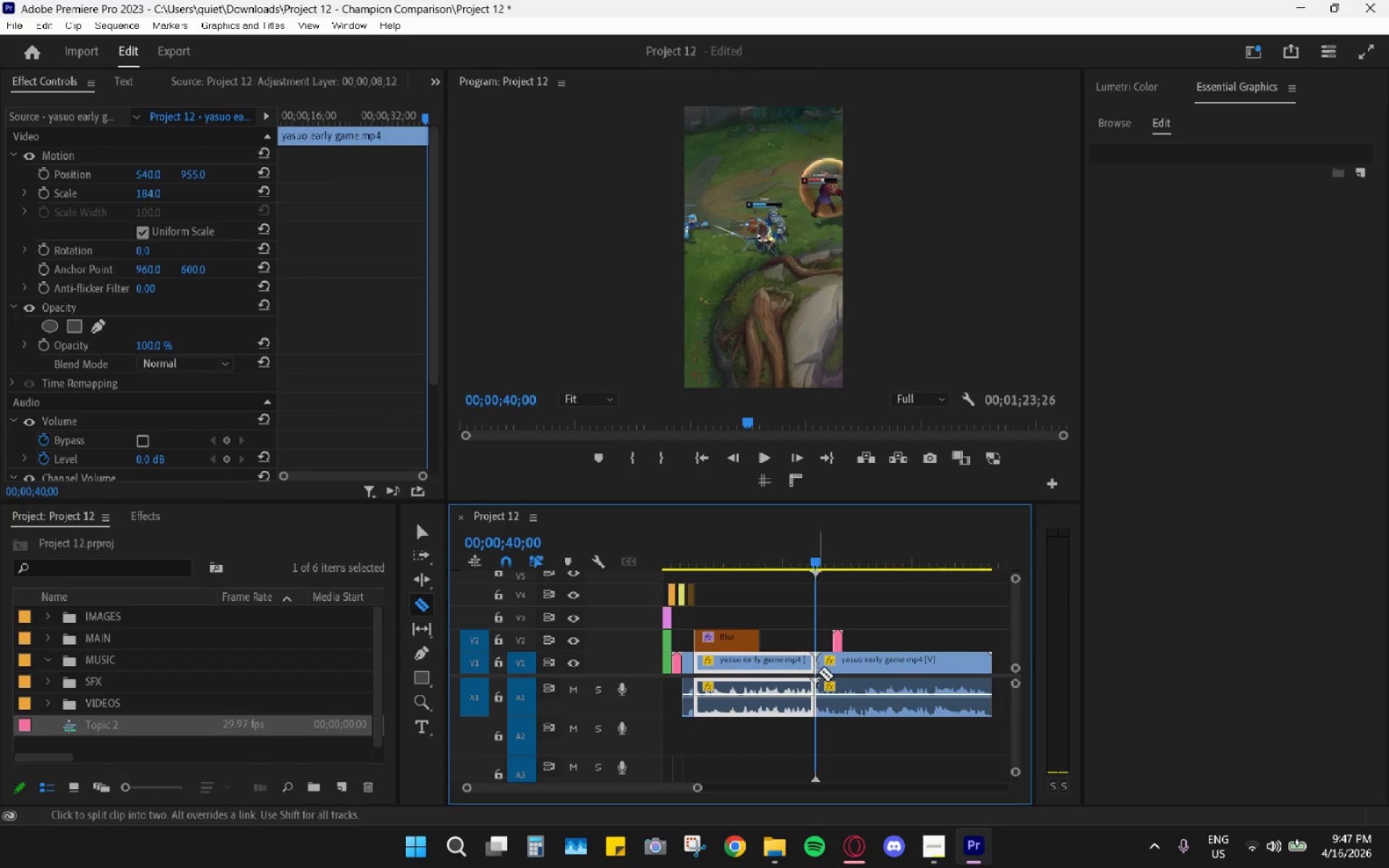 
type(vh)
 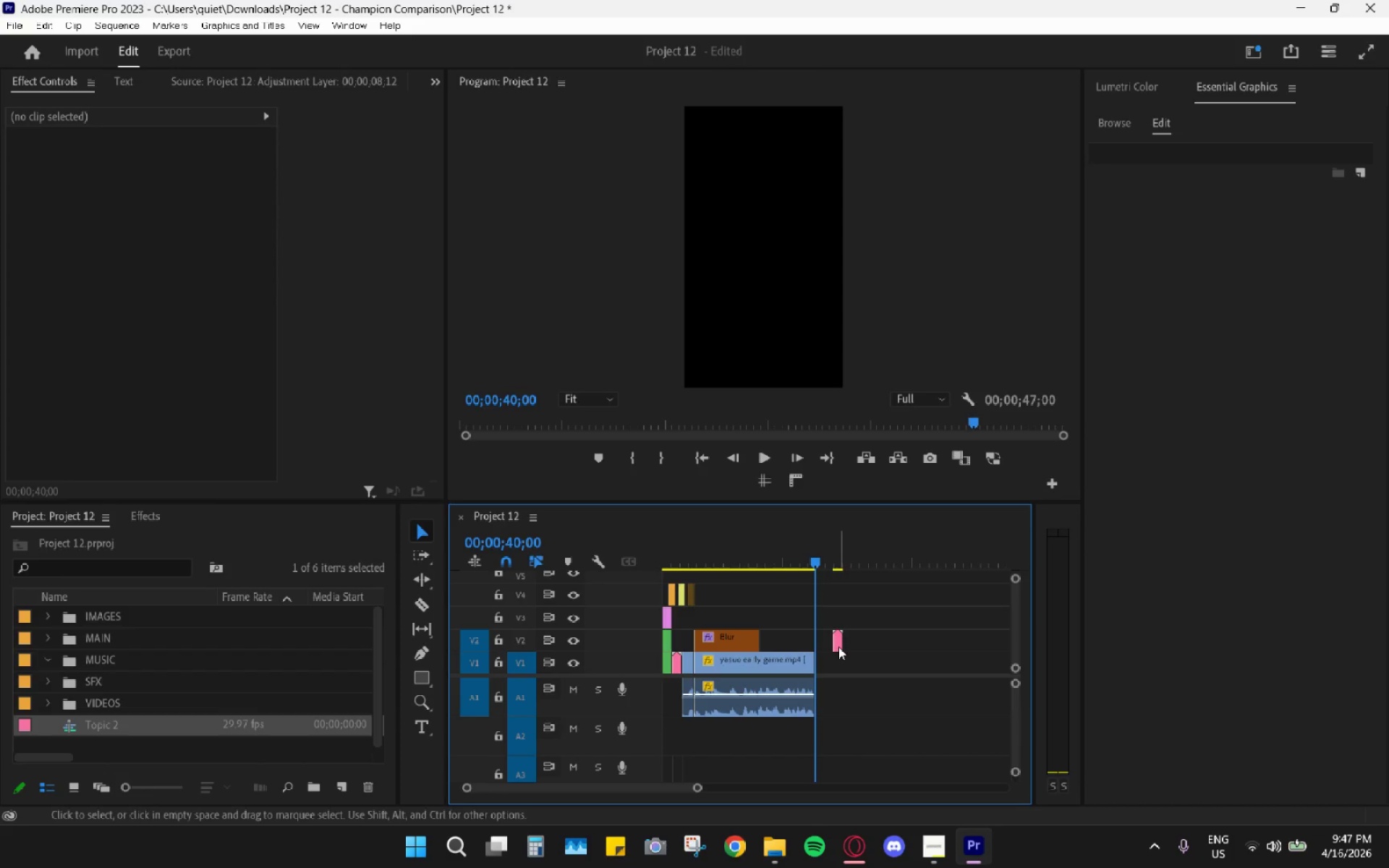 
left_click_drag(start_coordinate=[838, 647], to_coordinate=[821, 643])
 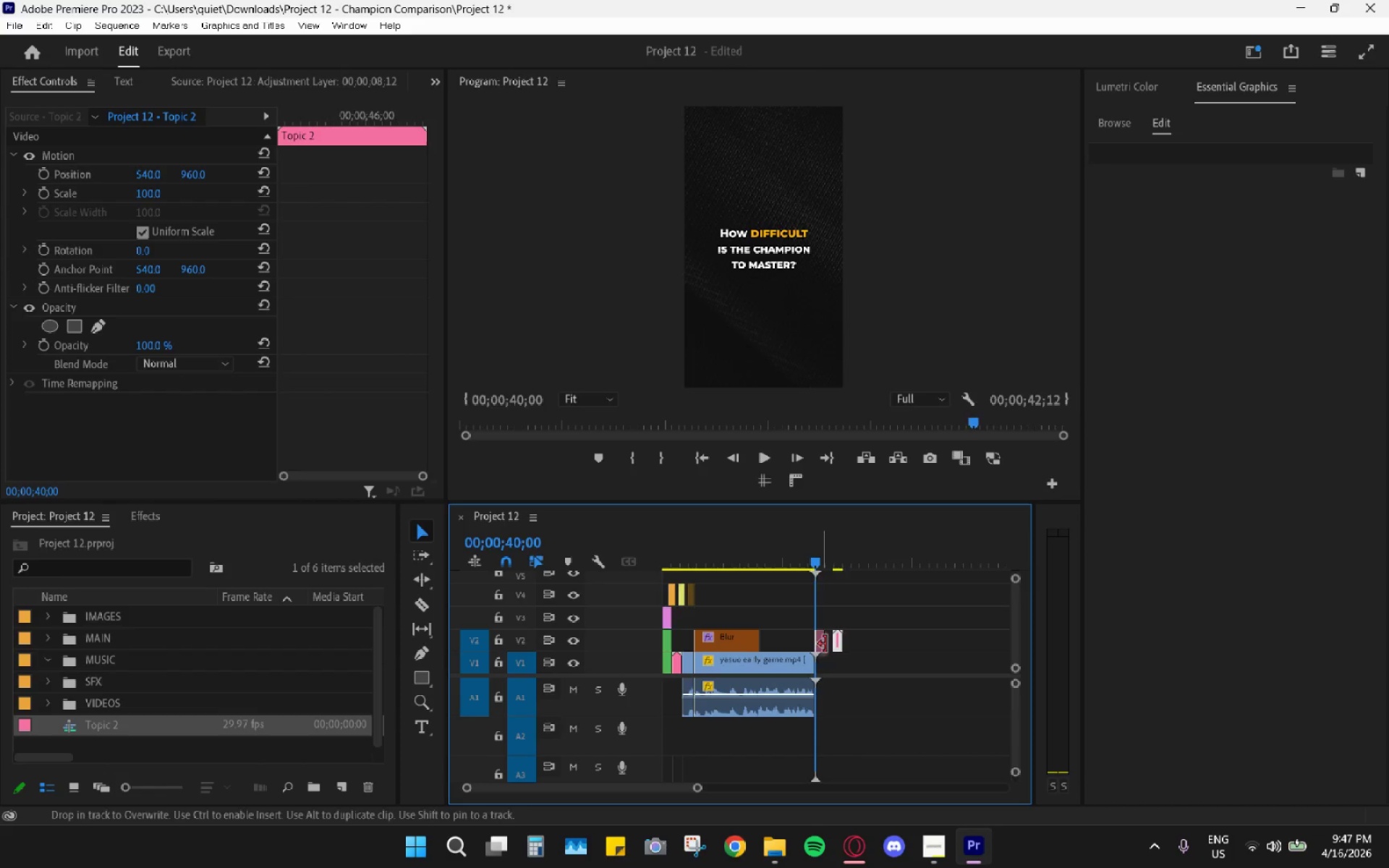 
hold_key(key=AltLeft, duration=0.45)
scroll: coordinate [833, 653], scroll_direction: up, amount: 5.0
 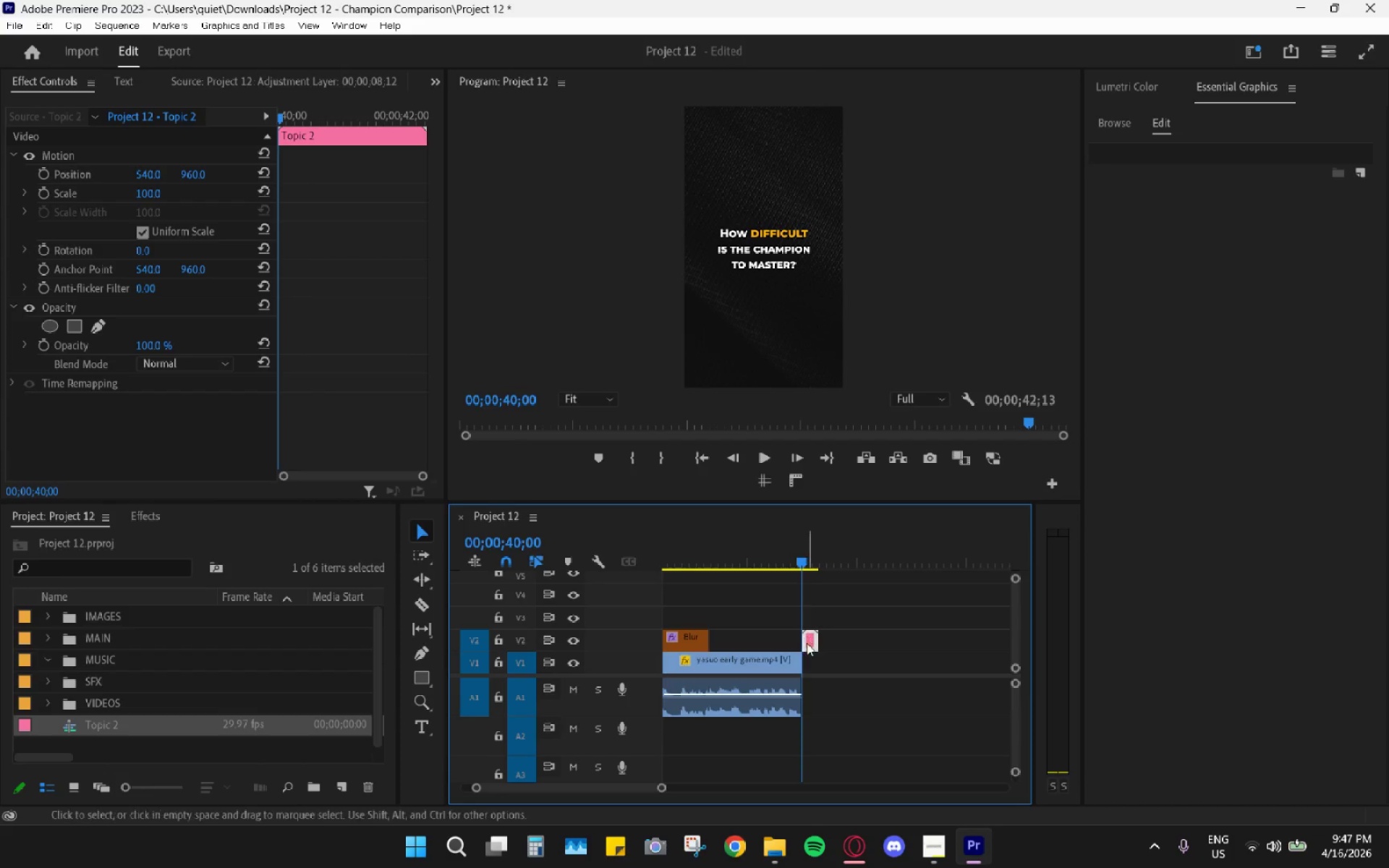 
left_click_drag(start_coordinate=[810, 643], to_coordinate=[812, 662])
 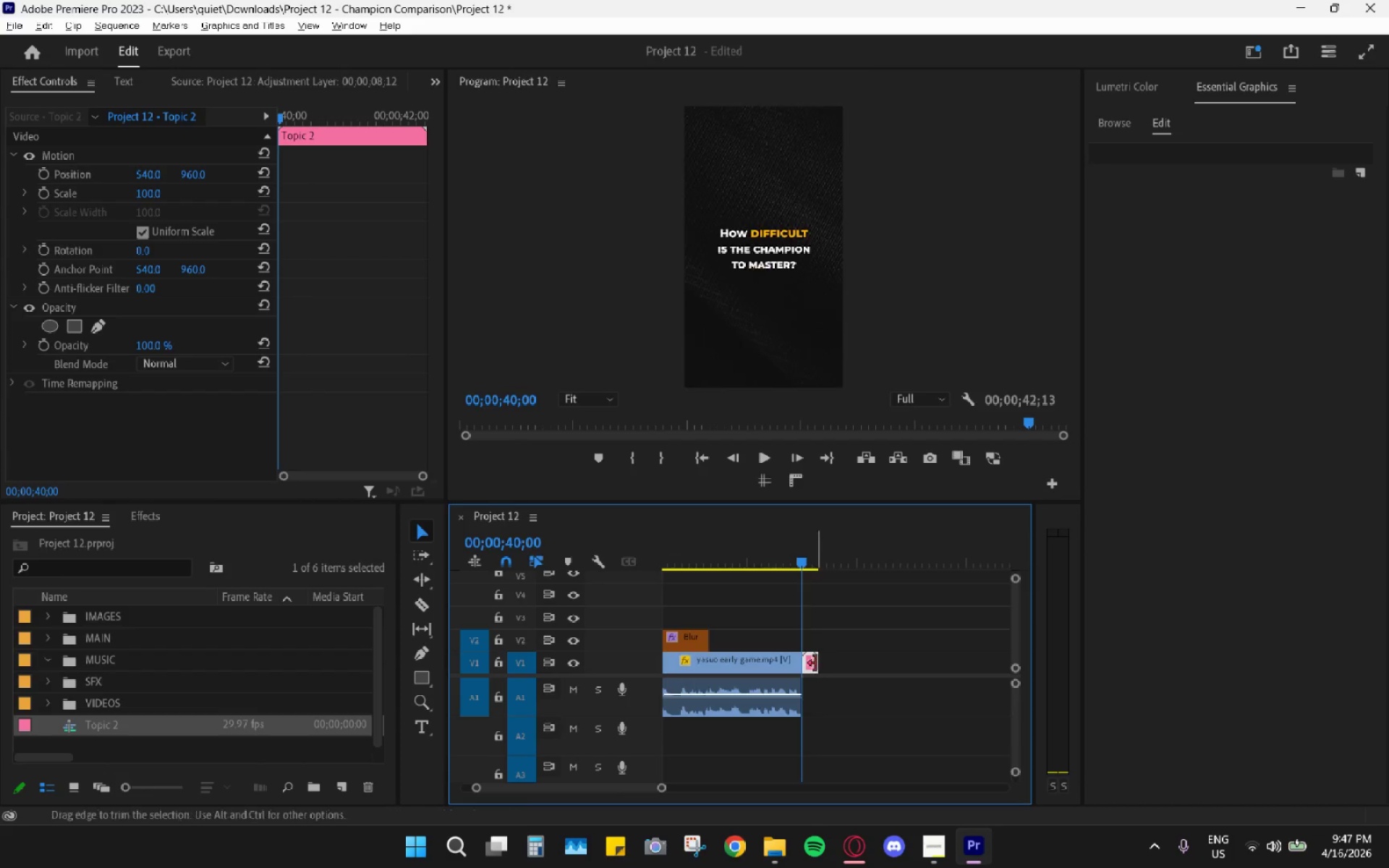 
hold_key(key=AltLeft, duration=0.55)
 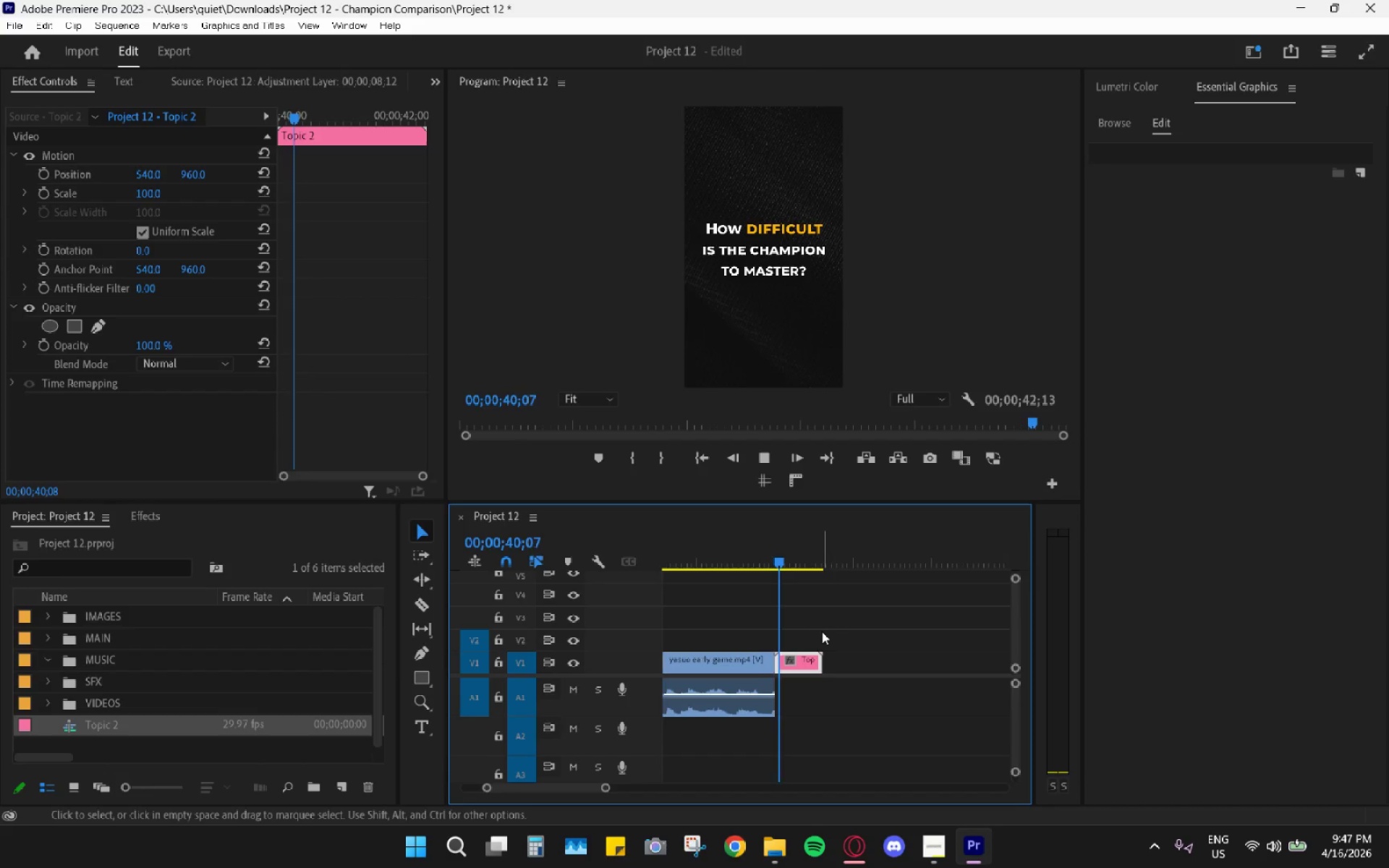 
key(Space)
 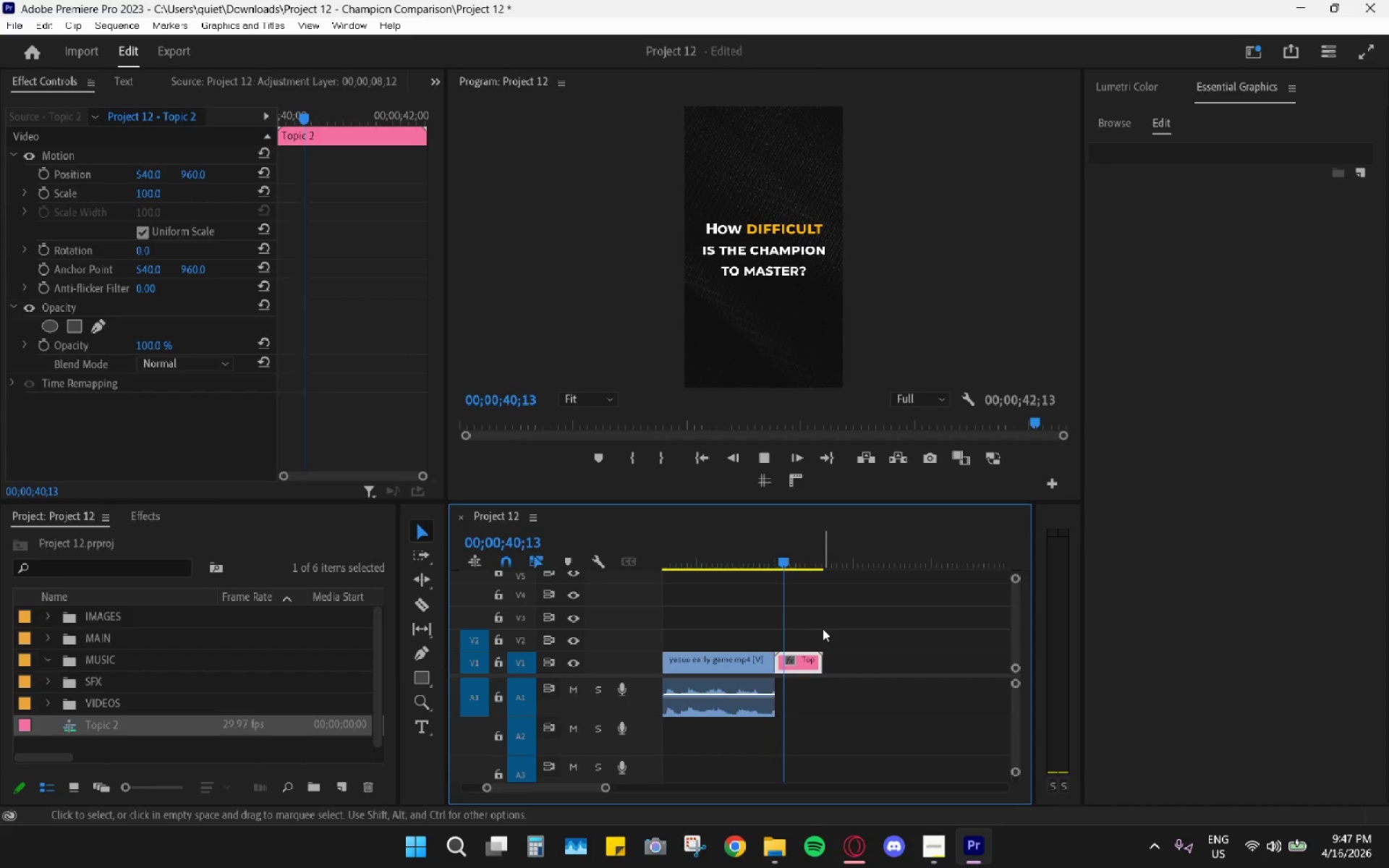 
scroll: coordinate [817, 663], scroll_direction: up, amount: 10.0
 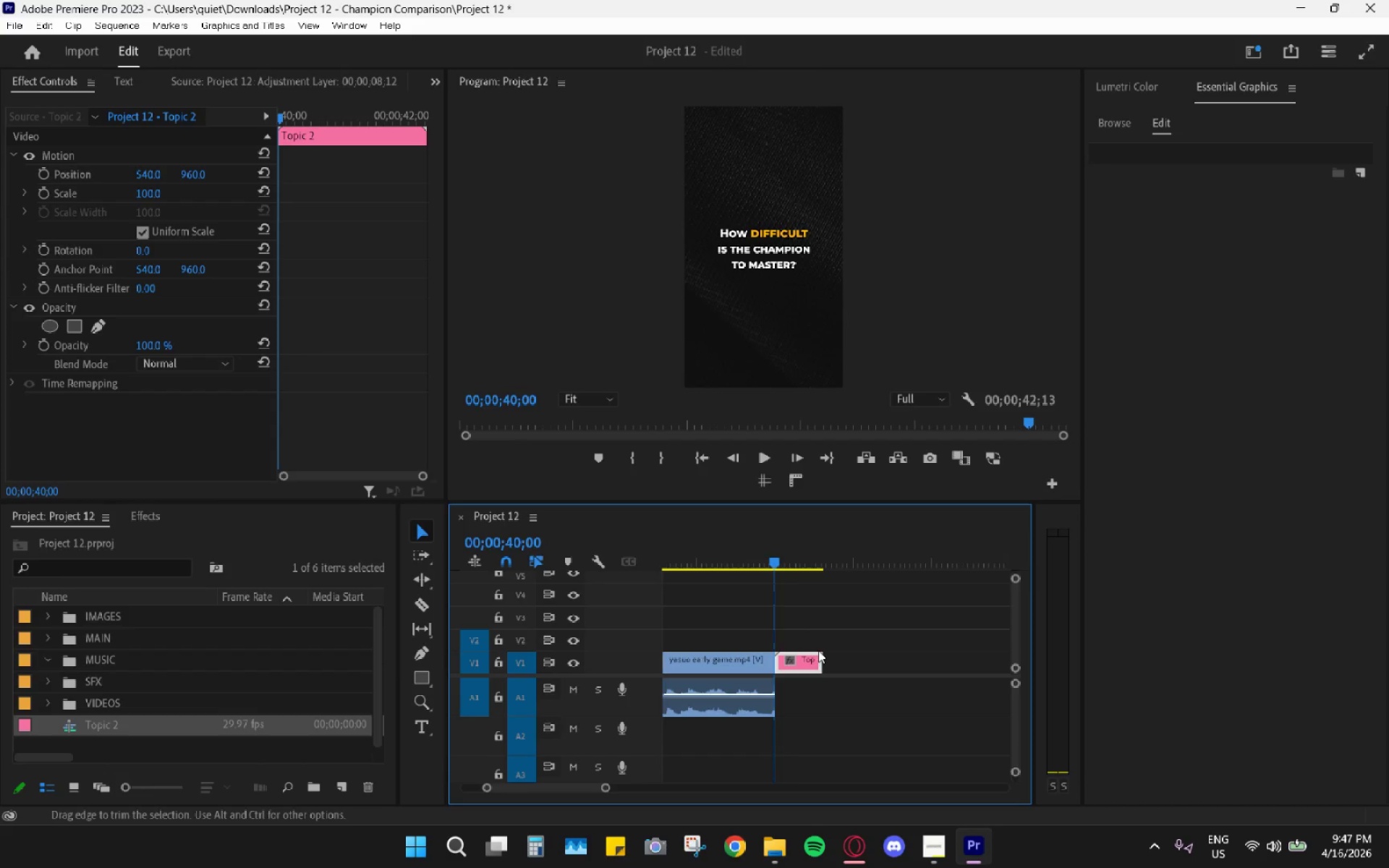 
key(Space)
 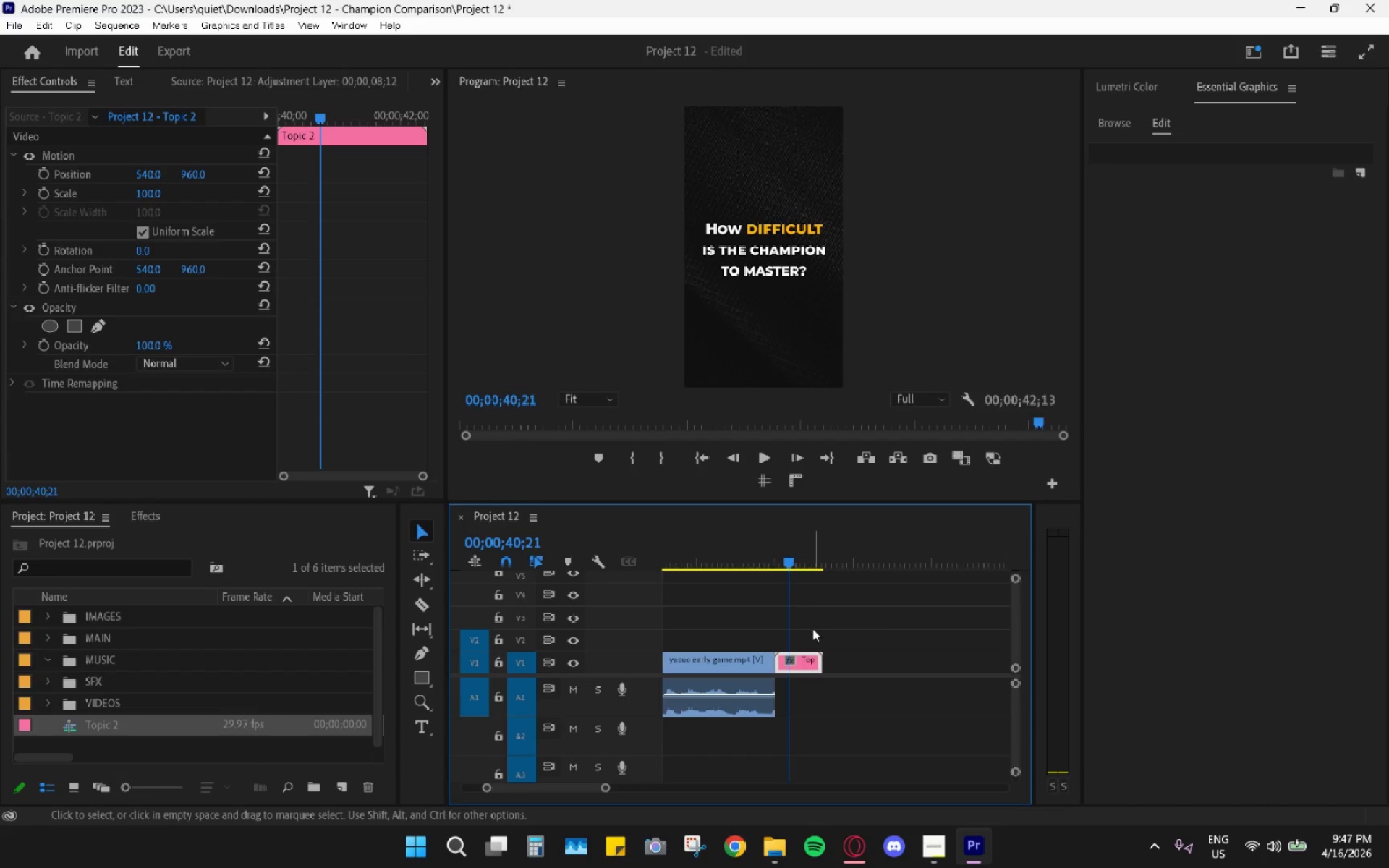 
hold_key(key=AltLeft, duration=0.36)
scroll: coordinate [774, 619], scroll_direction: up, amount: 7.0
 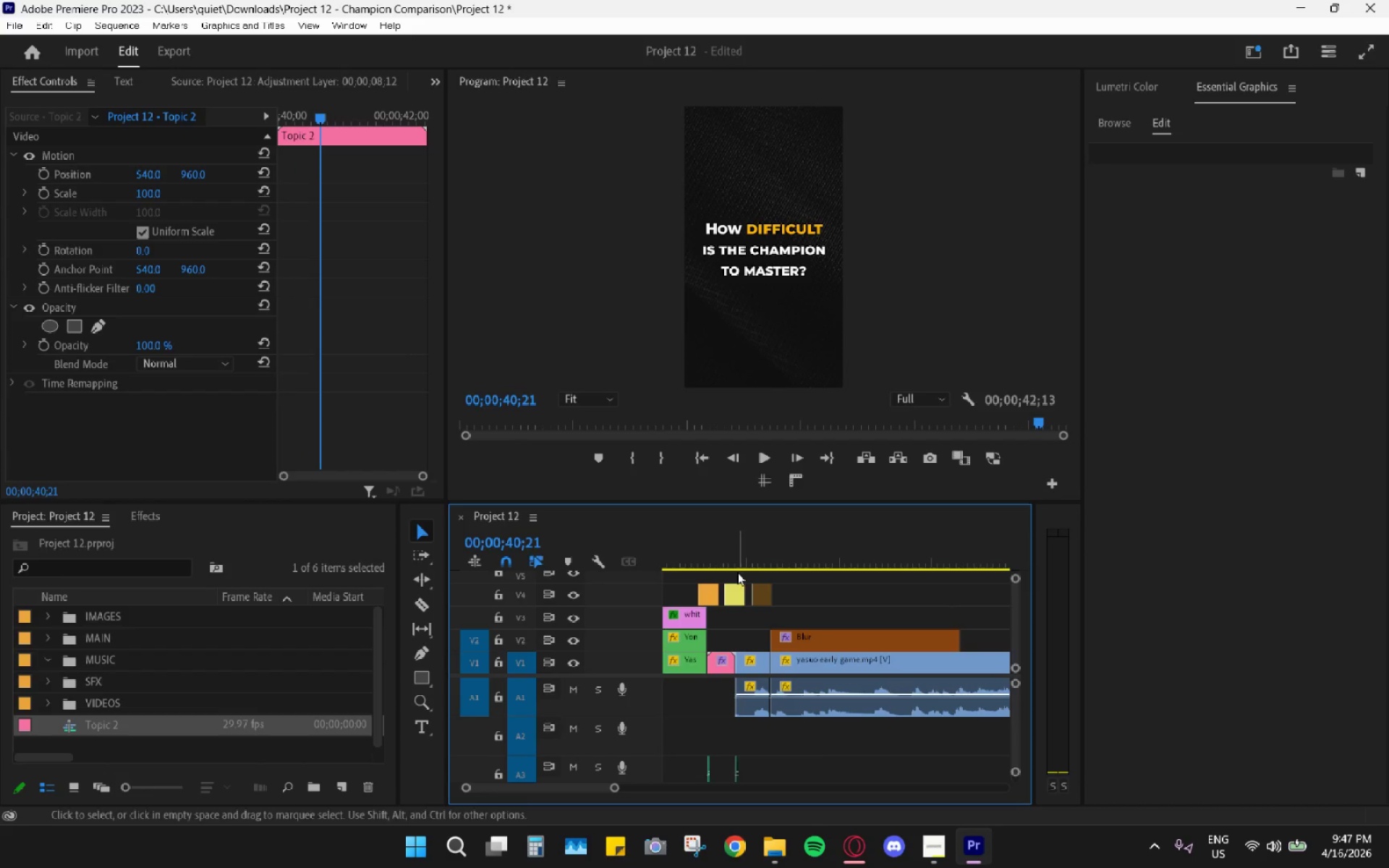 
left_click_drag(start_coordinate=[726, 567], to_coordinate=[722, 565])
 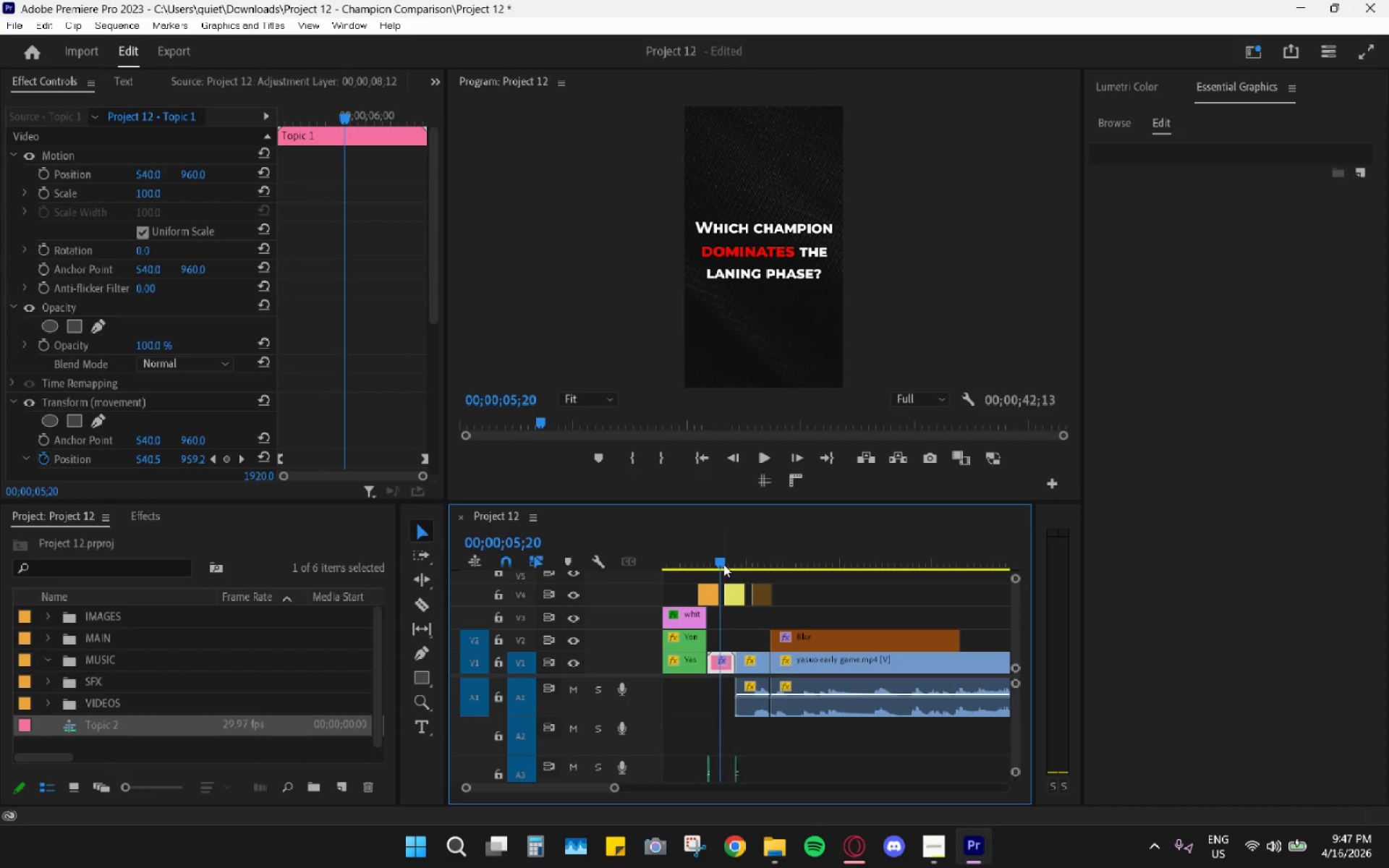 
left_click_drag(start_coordinate=[726, 555], to_coordinate=[723, 555])
 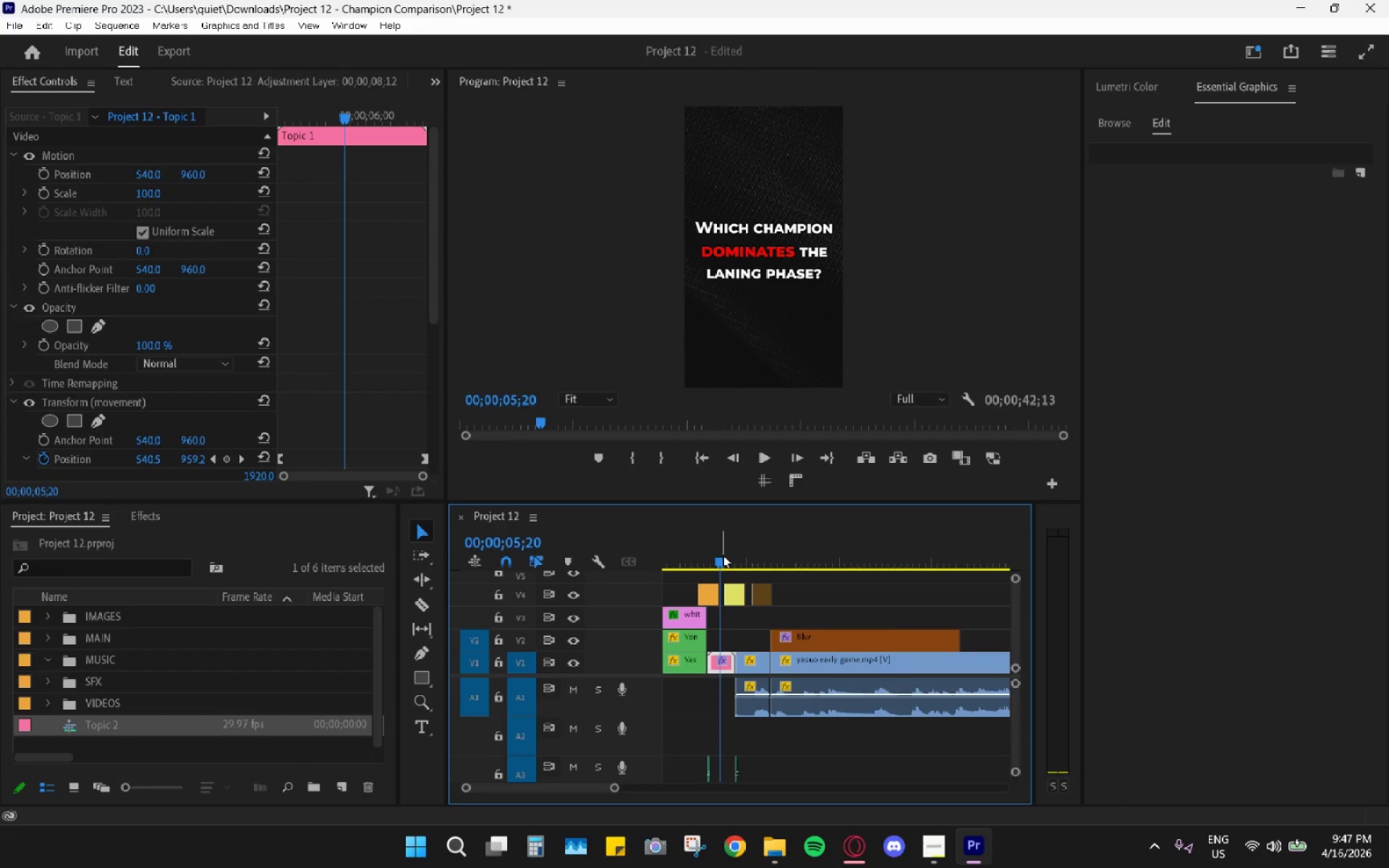 
key(Space)
 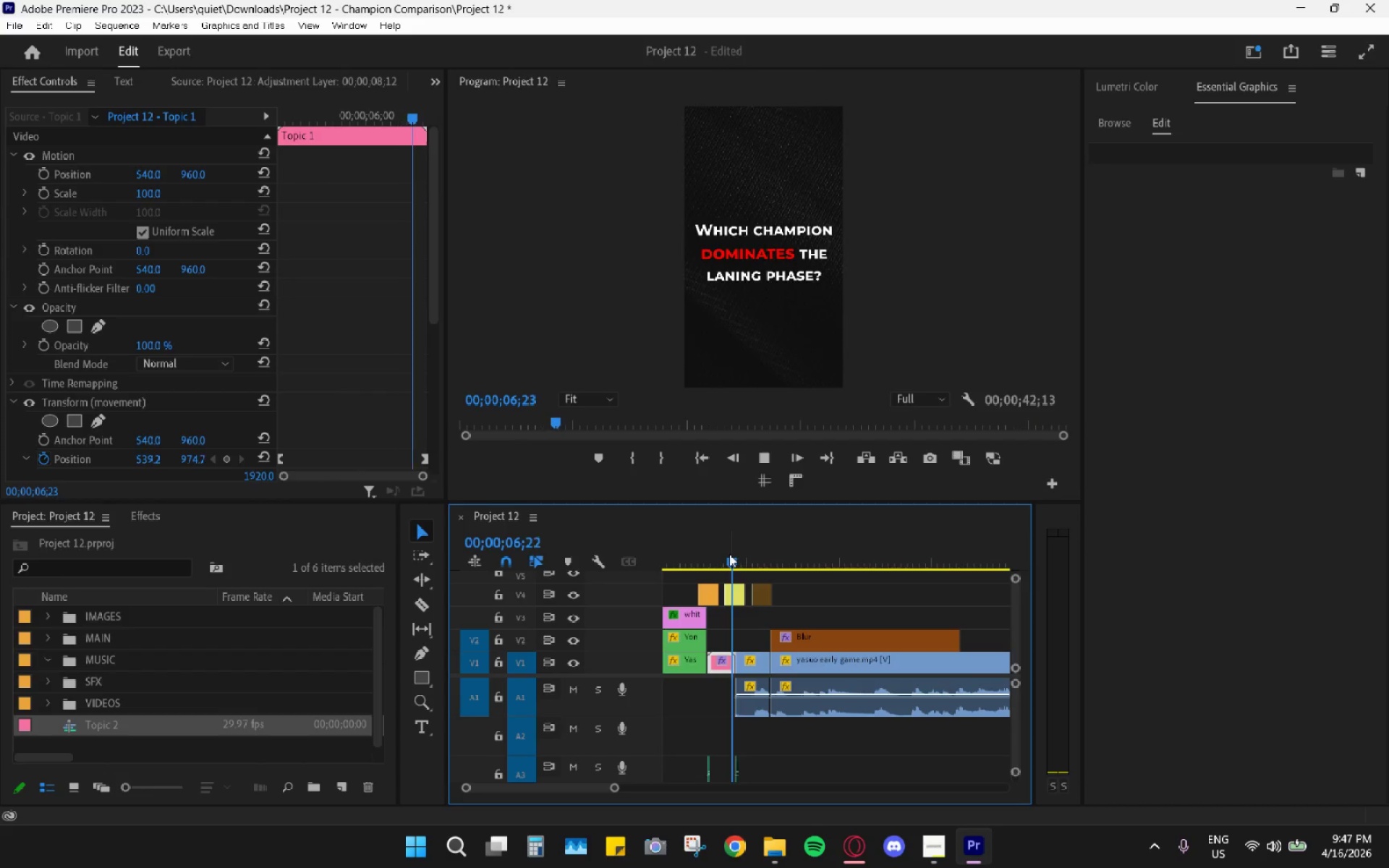 
key(Space)
 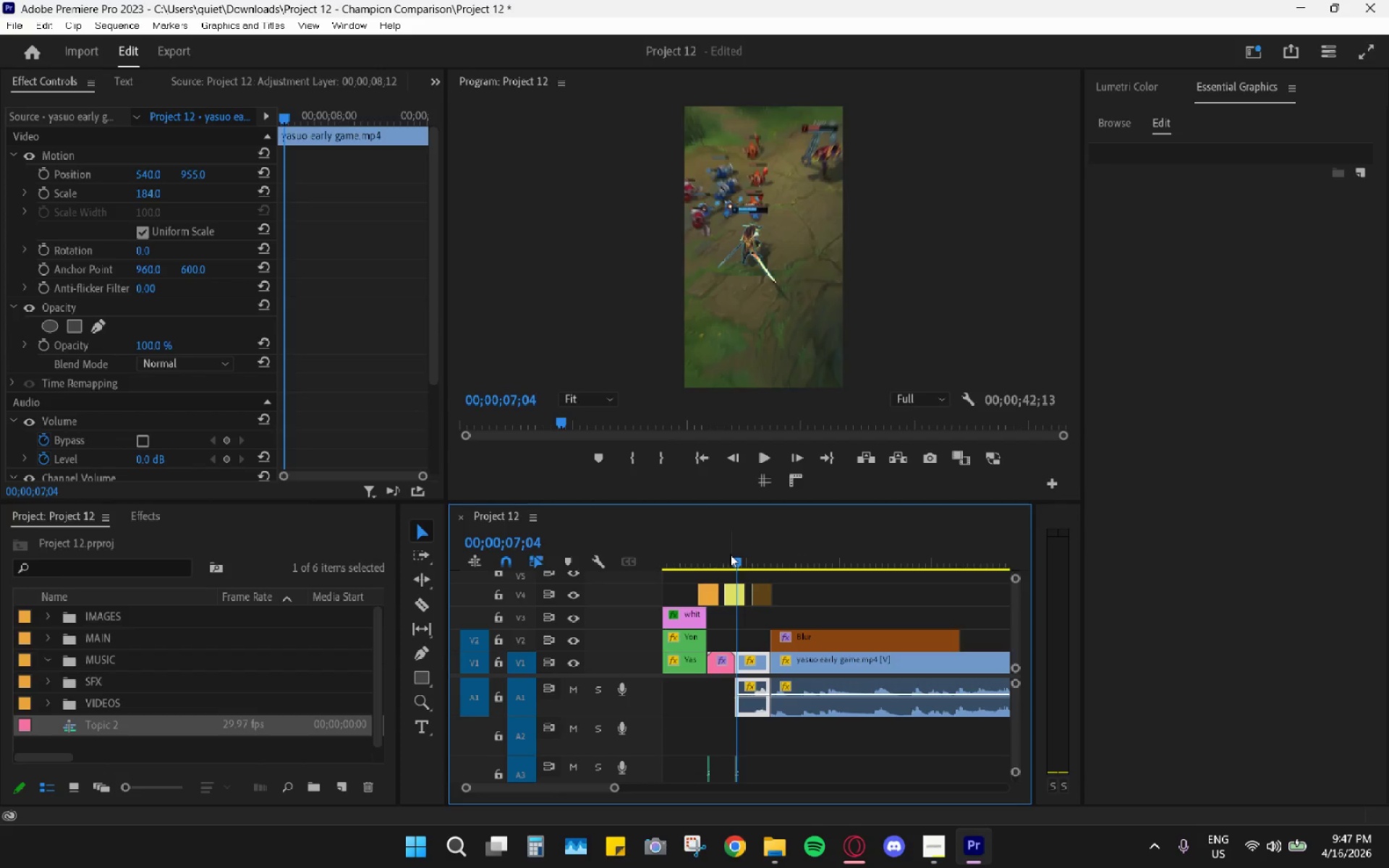 
left_click_drag(start_coordinate=[729, 554], to_coordinate=[721, 551])
 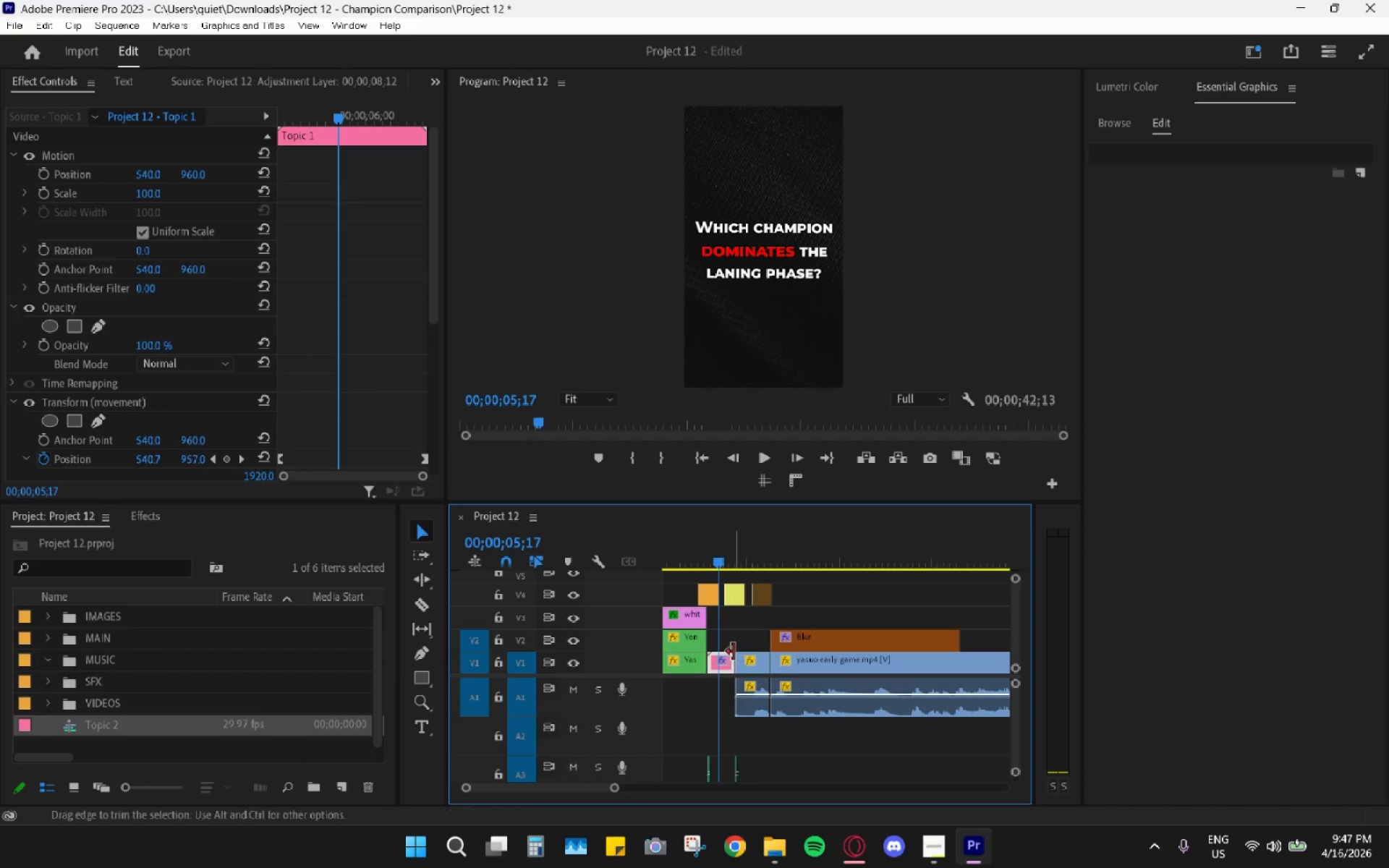 
key(Space)
 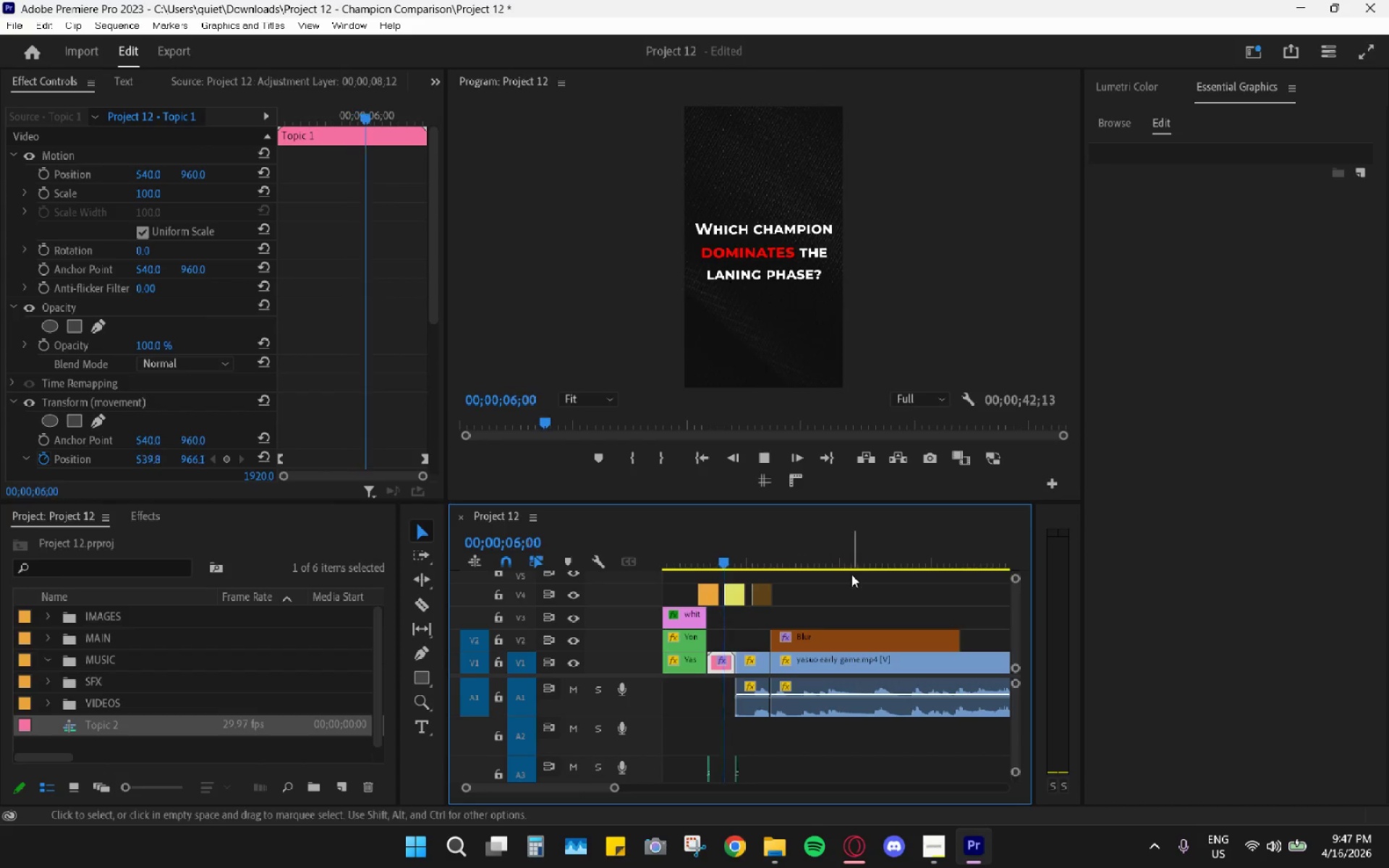 
key(Space)
 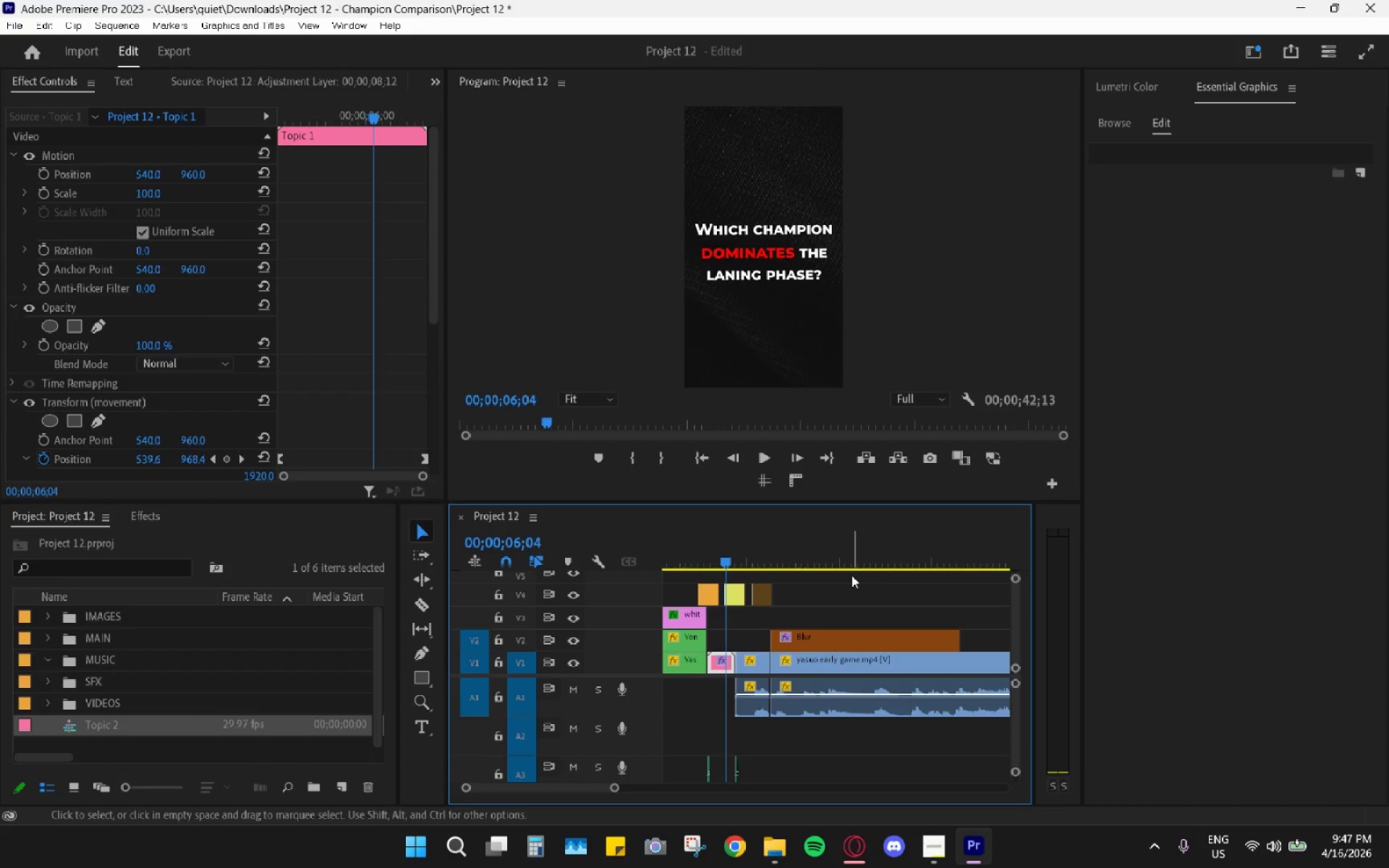 
scroll: coordinate [862, 597], scroll_direction: down, amount: 8.0
 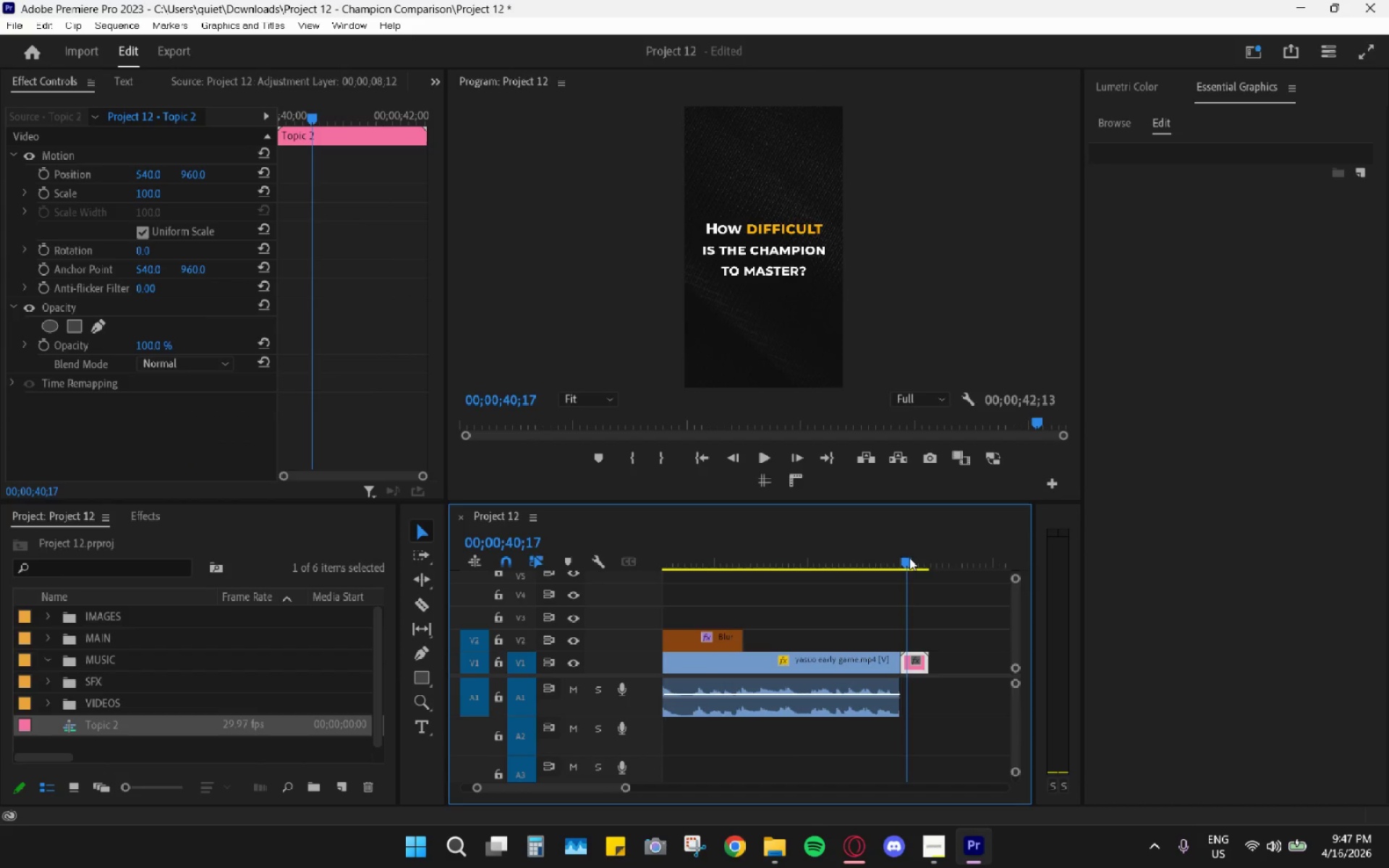 
key(Space)
 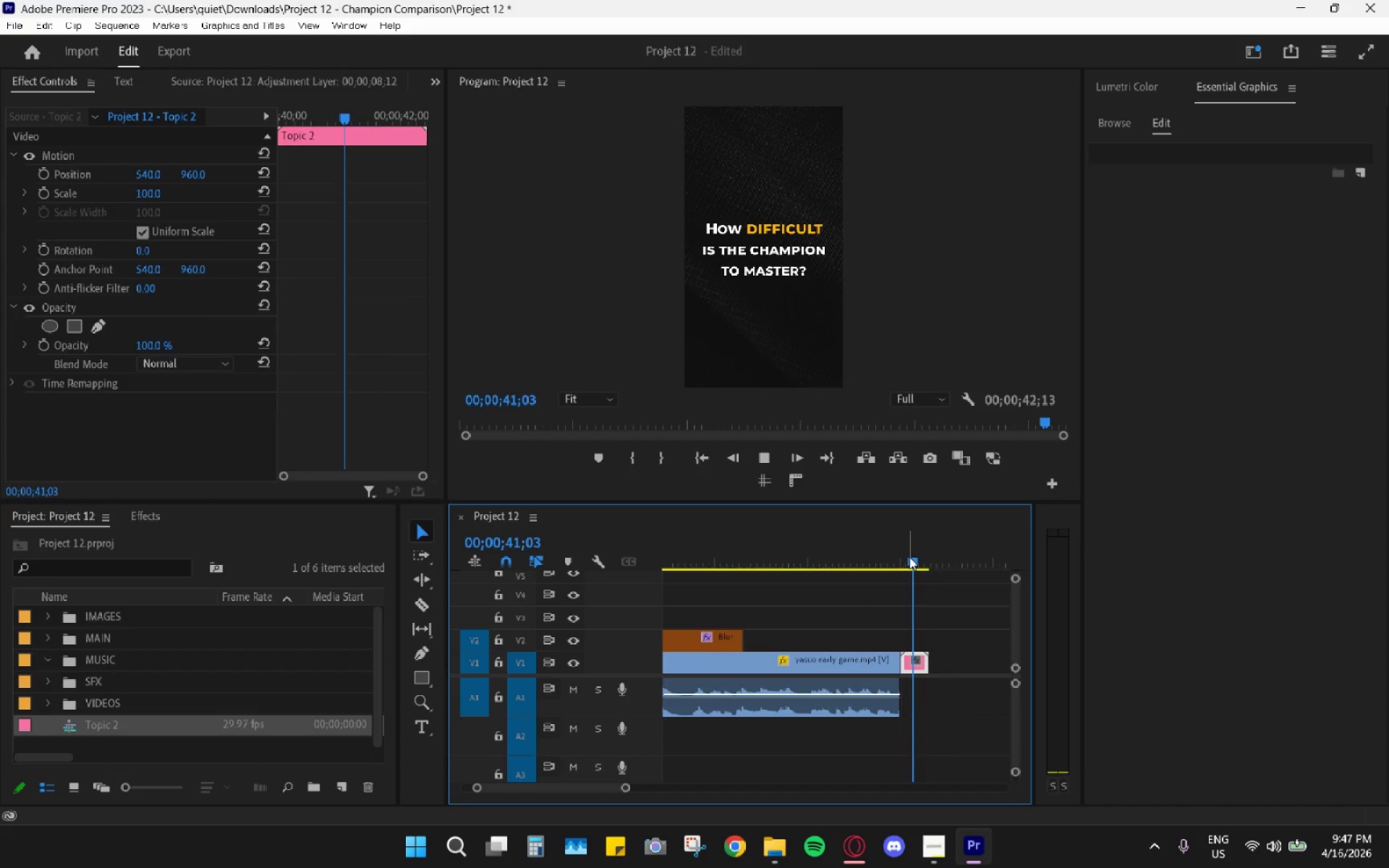 
left_click_drag(start_coordinate=[909, 557], to_coordinate=[904, 556])
 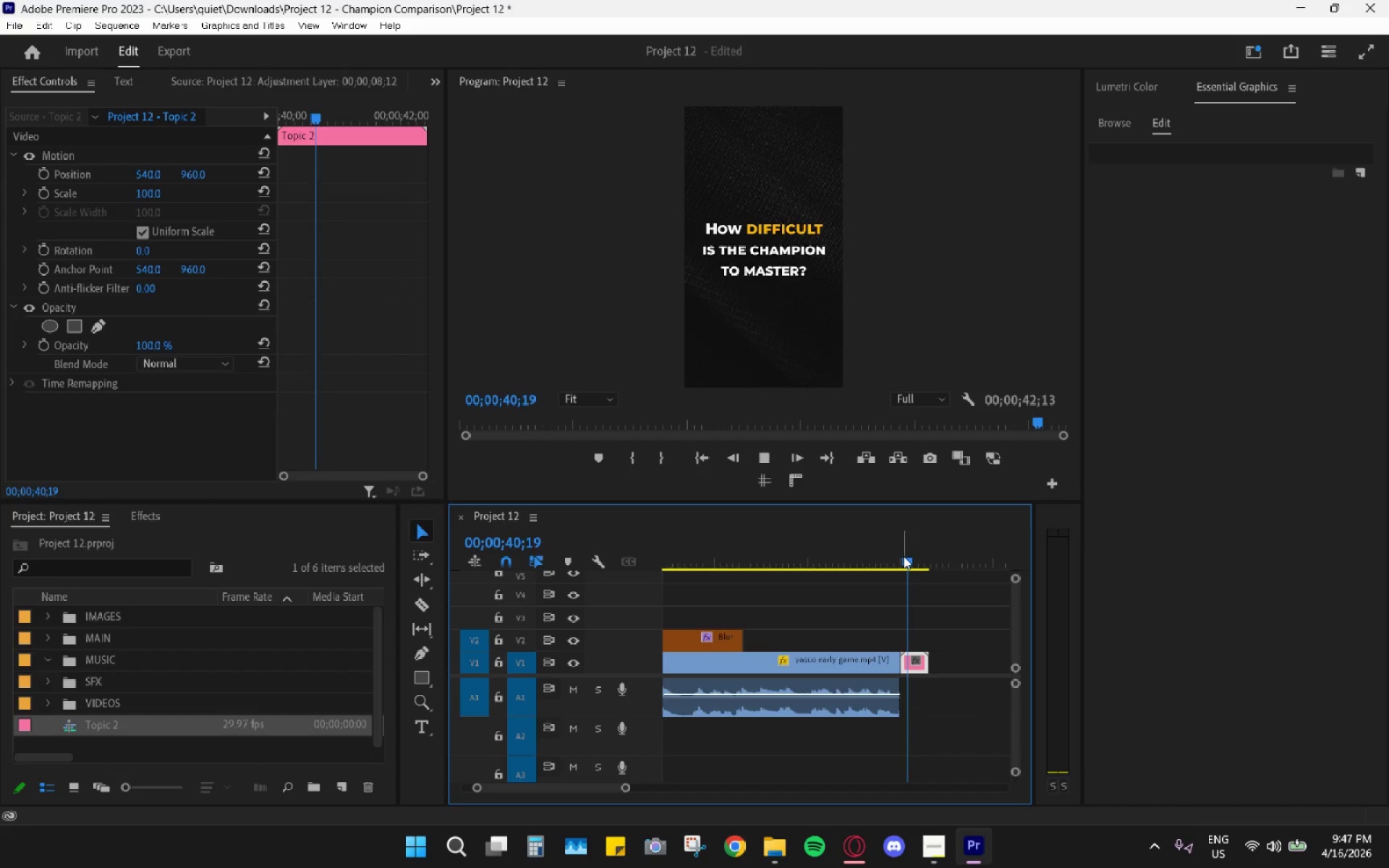 
key(Space)
 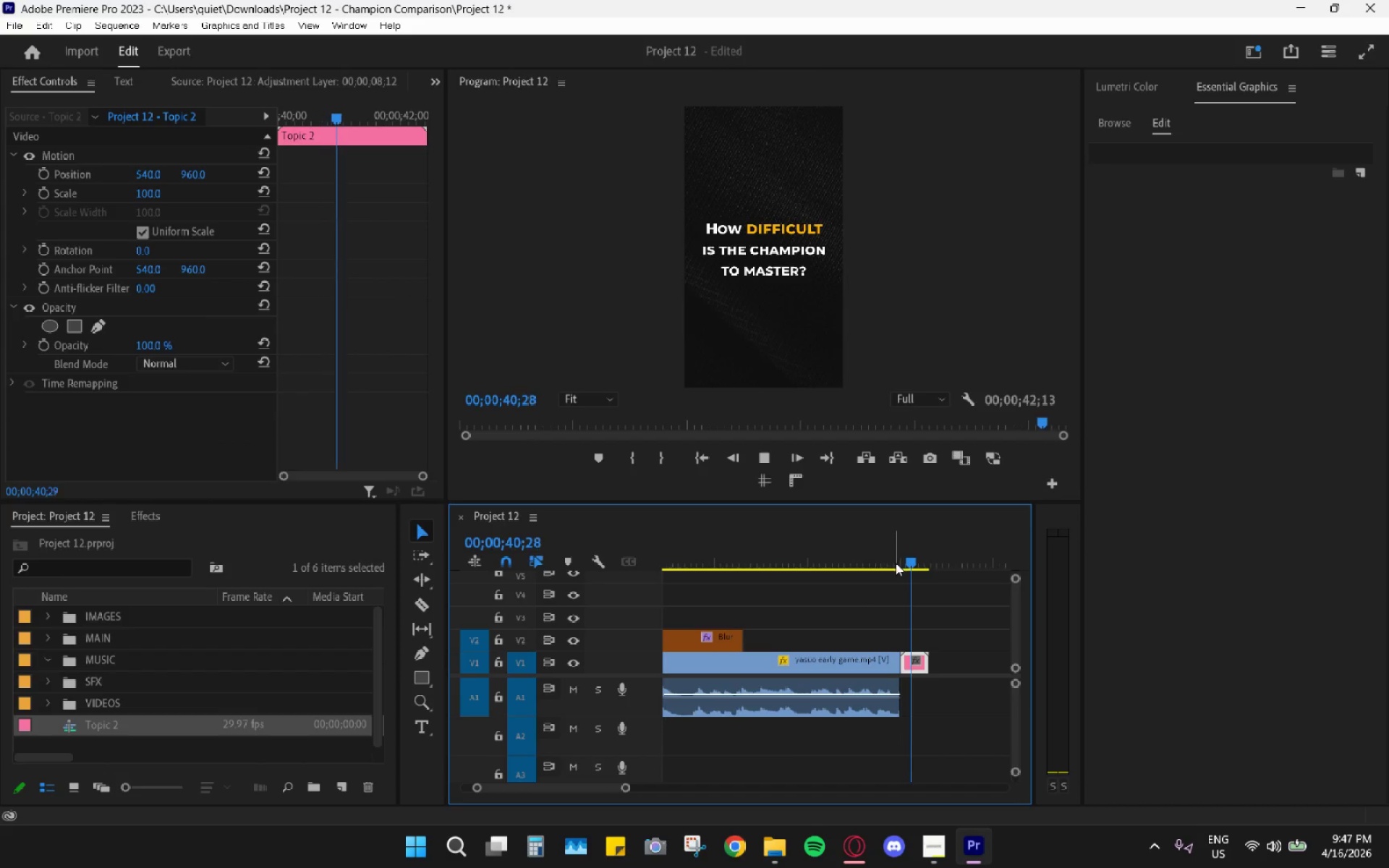 
key(Space)
 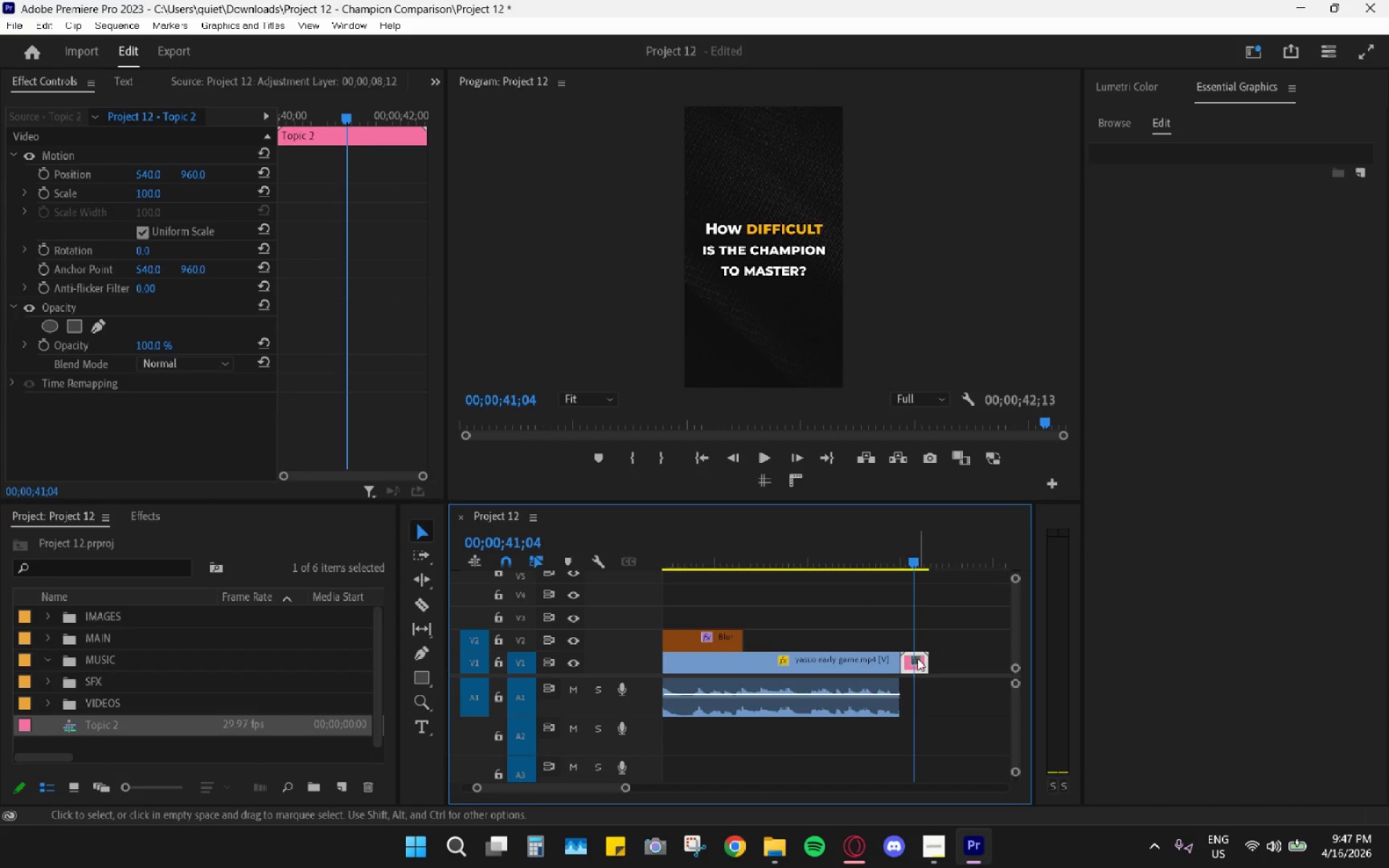 
double_click([917, 658])
 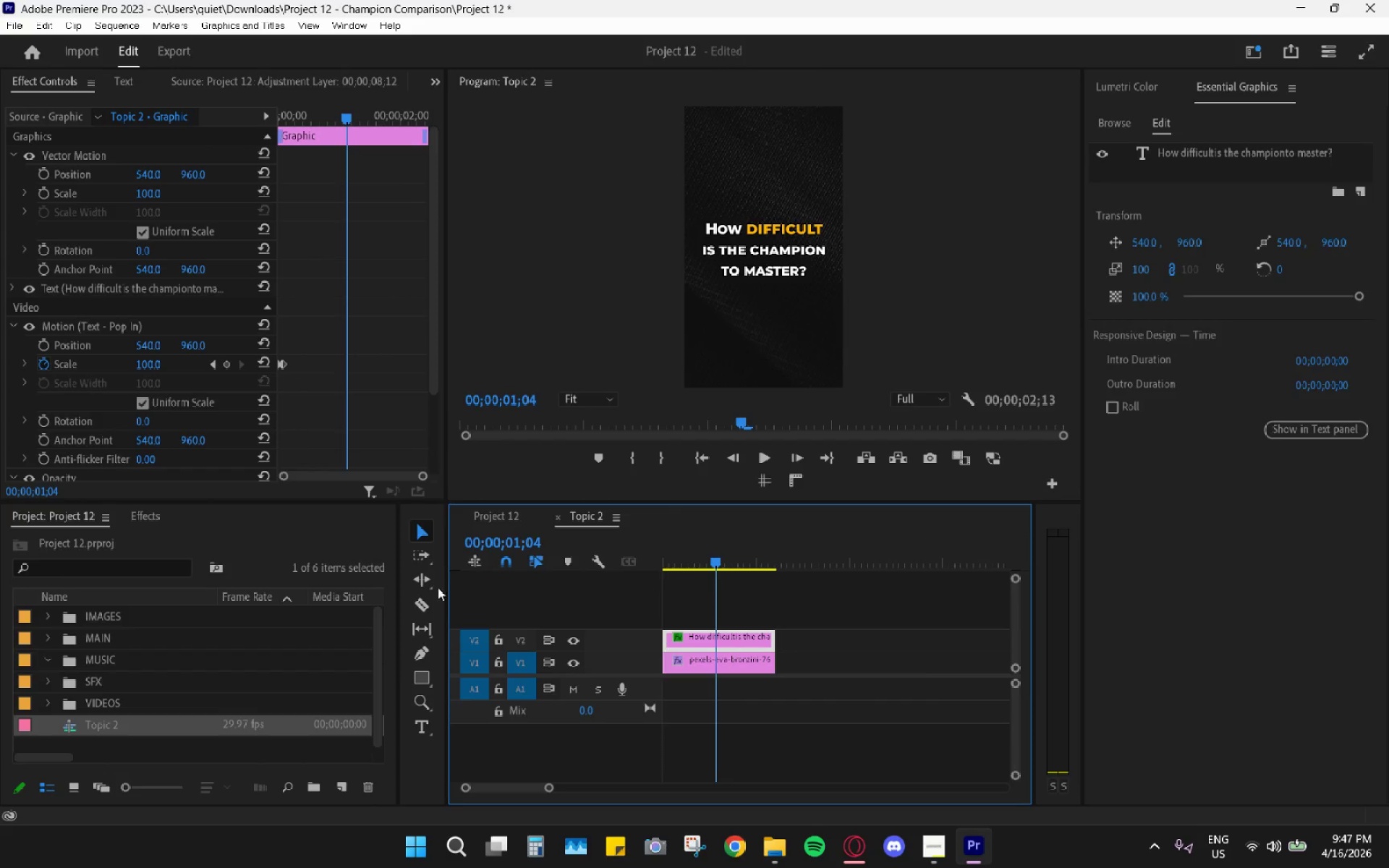 
left_click([776, 273])
 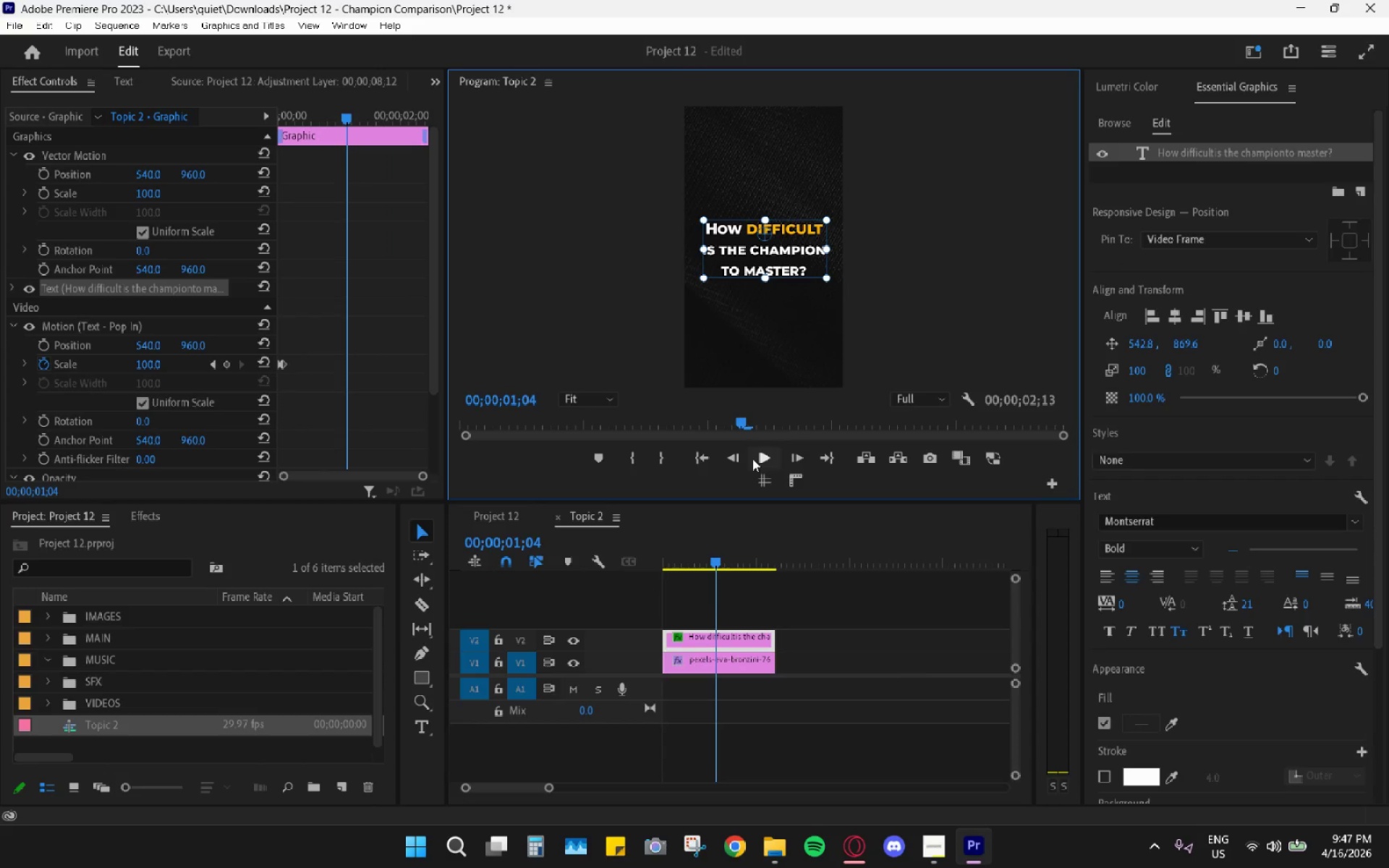 
left_click([762, 480])
 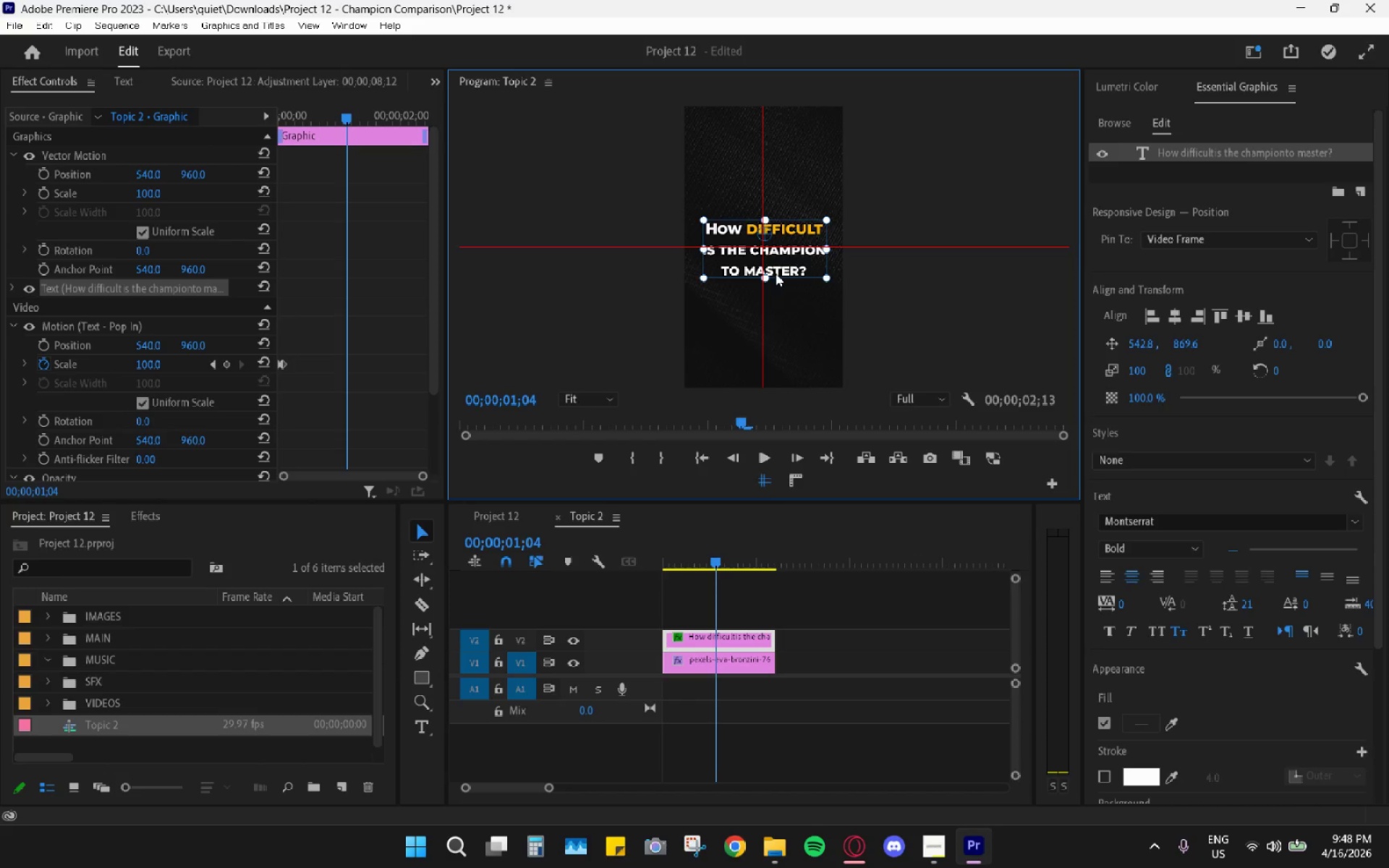 
left_click([585, 404])
 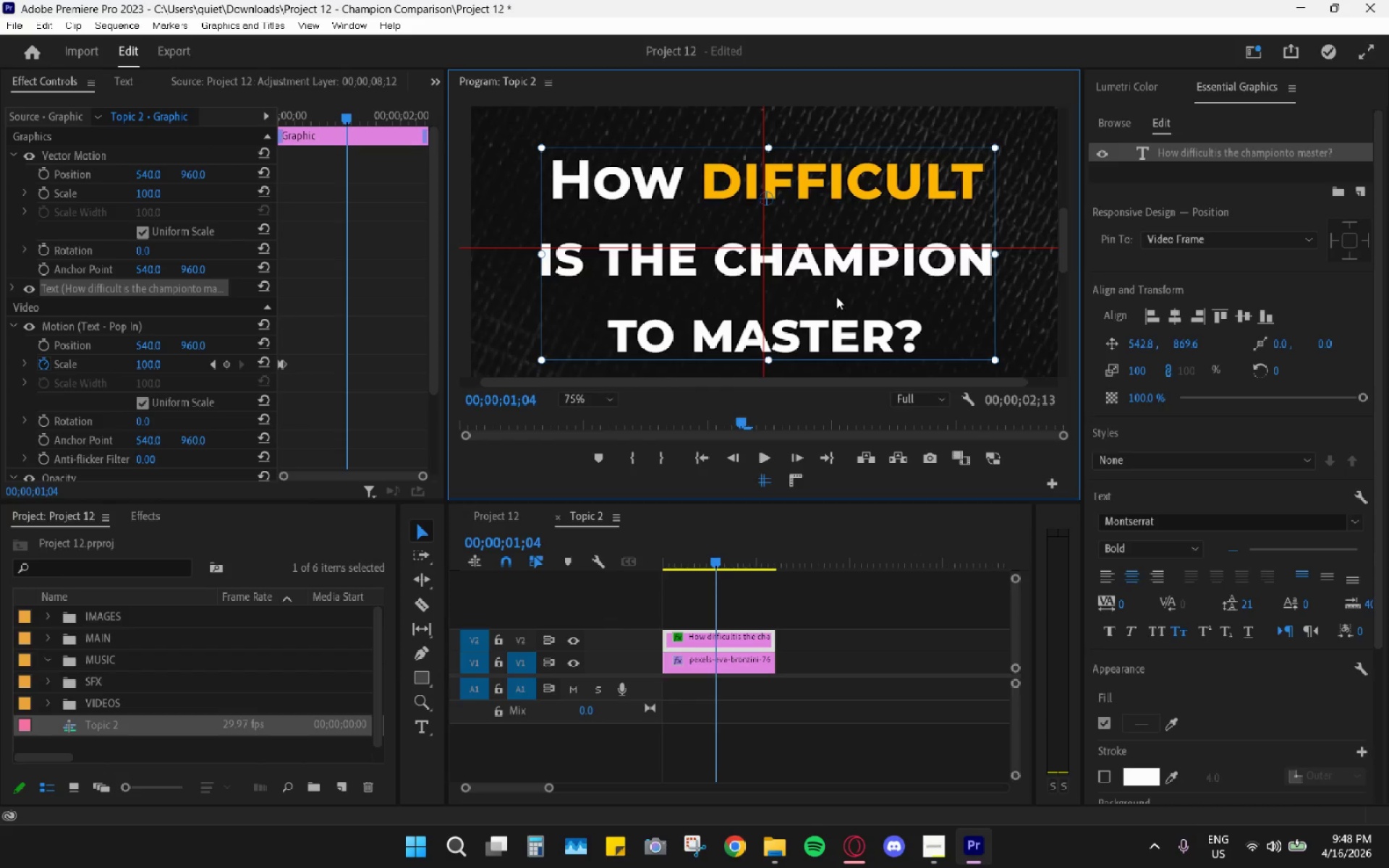 
left_click_drag(start_coordinate=[832, 306], to_coordinate=[828, 300])
 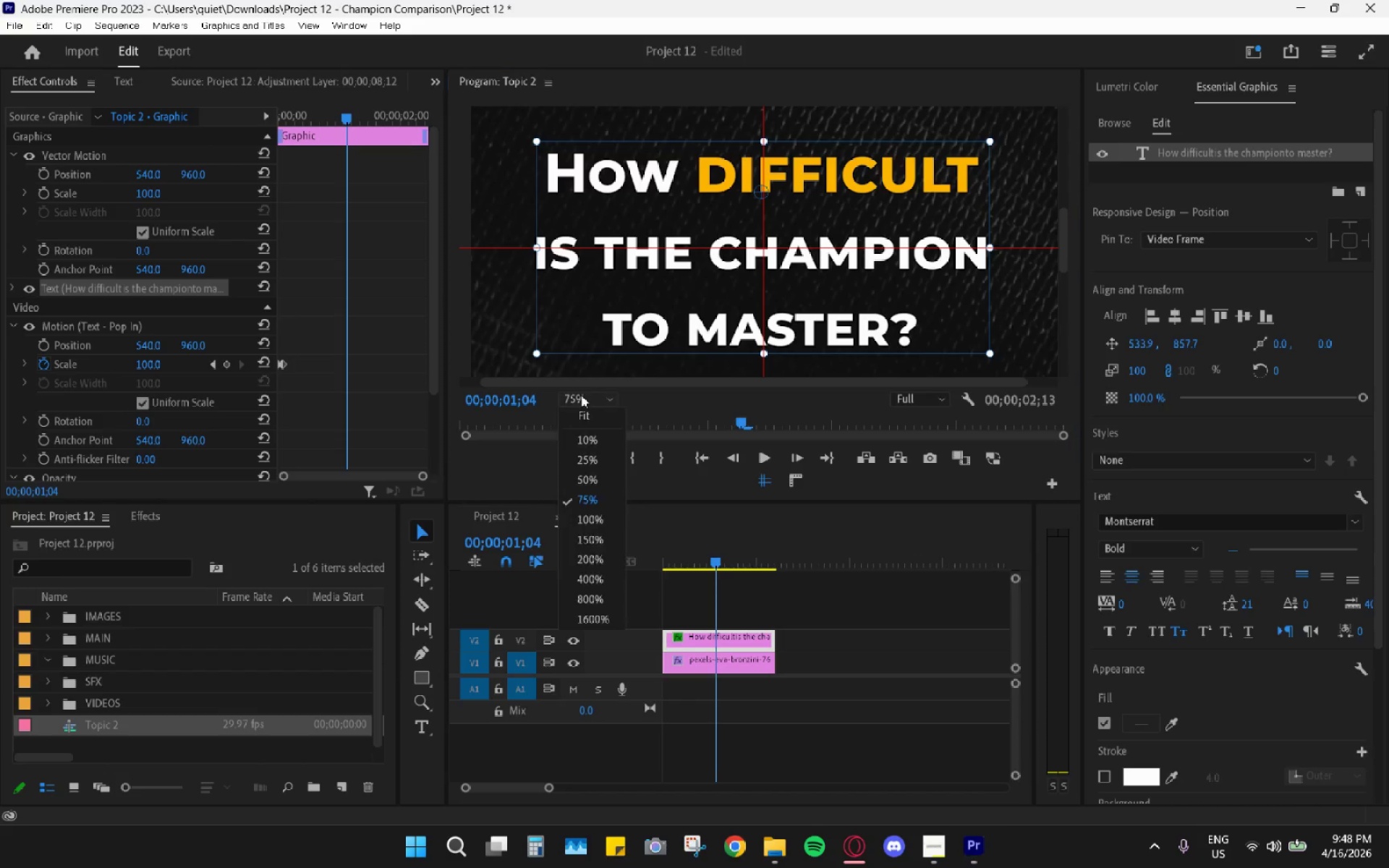 
double_click([587, 409])
 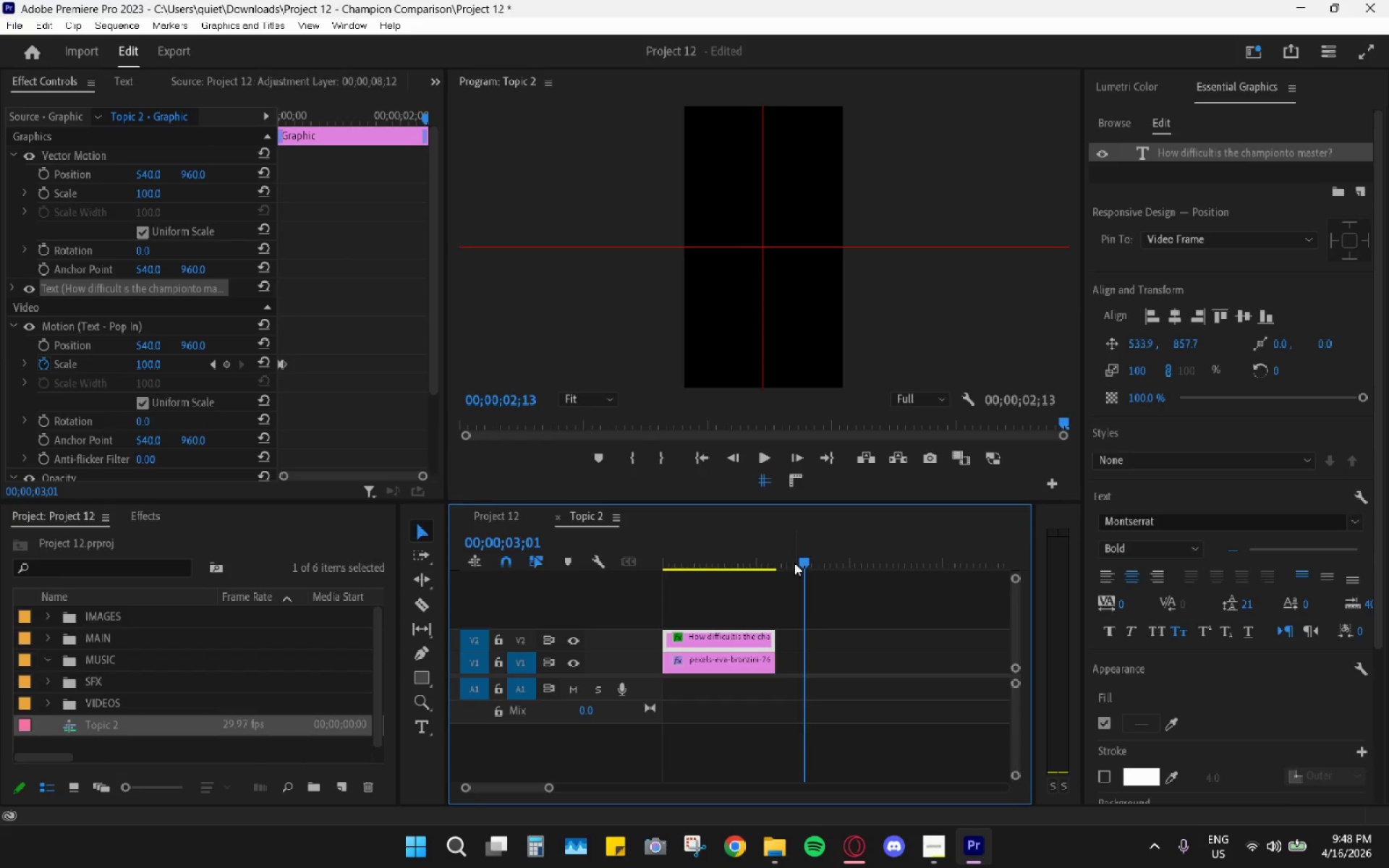 
left_click([488, 516])
 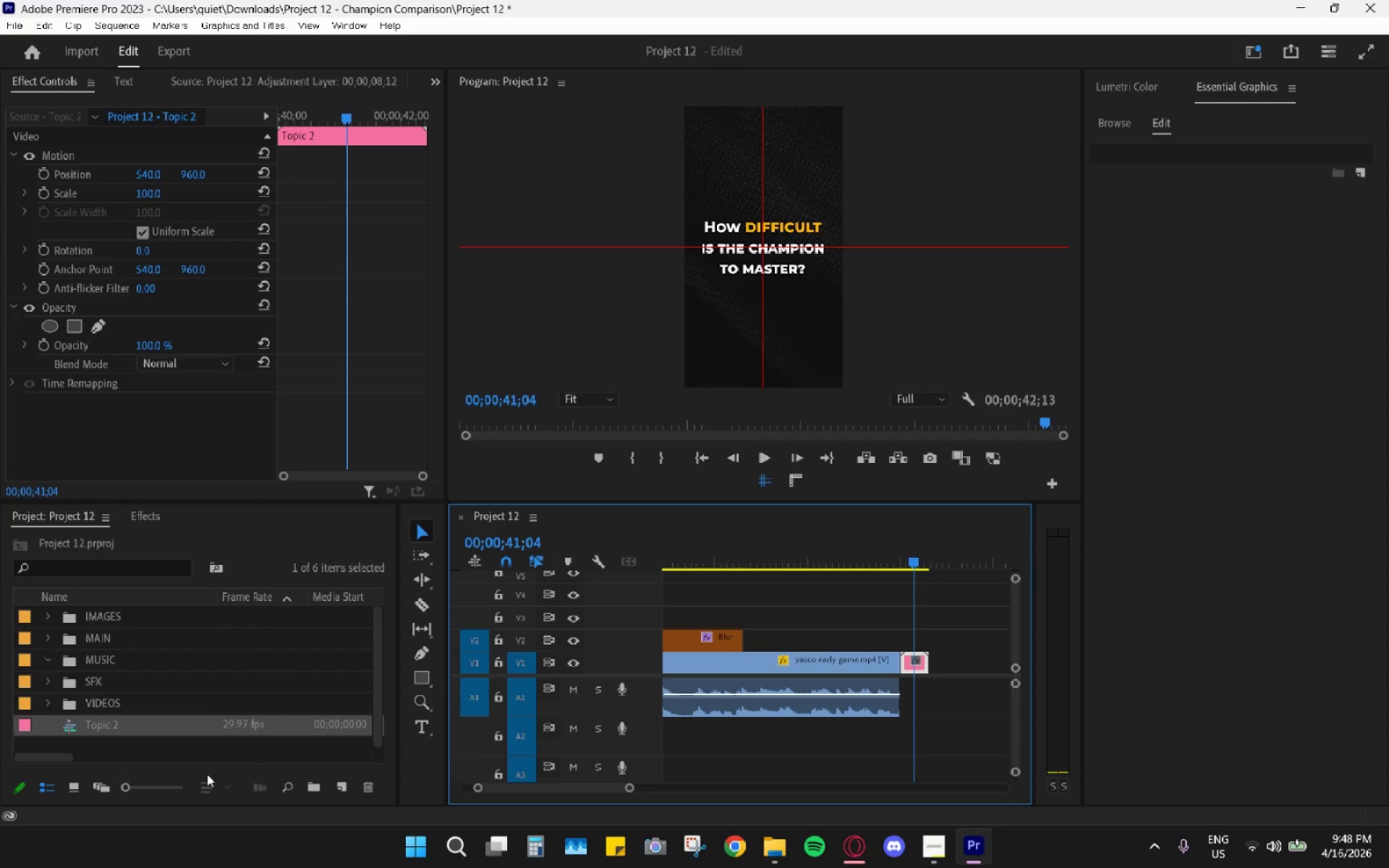 
wait(16.38)
 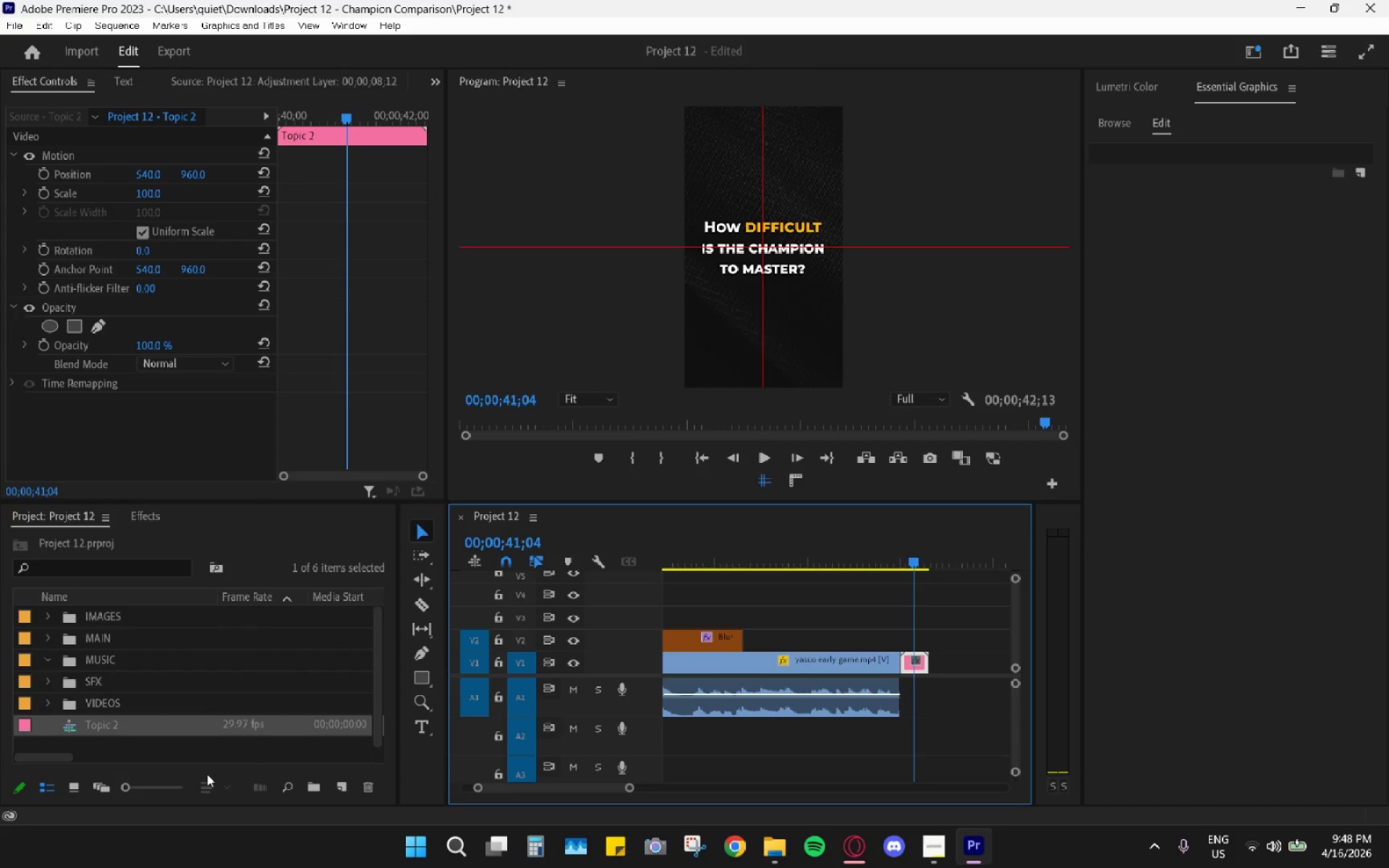 
left_click([894, 556])
 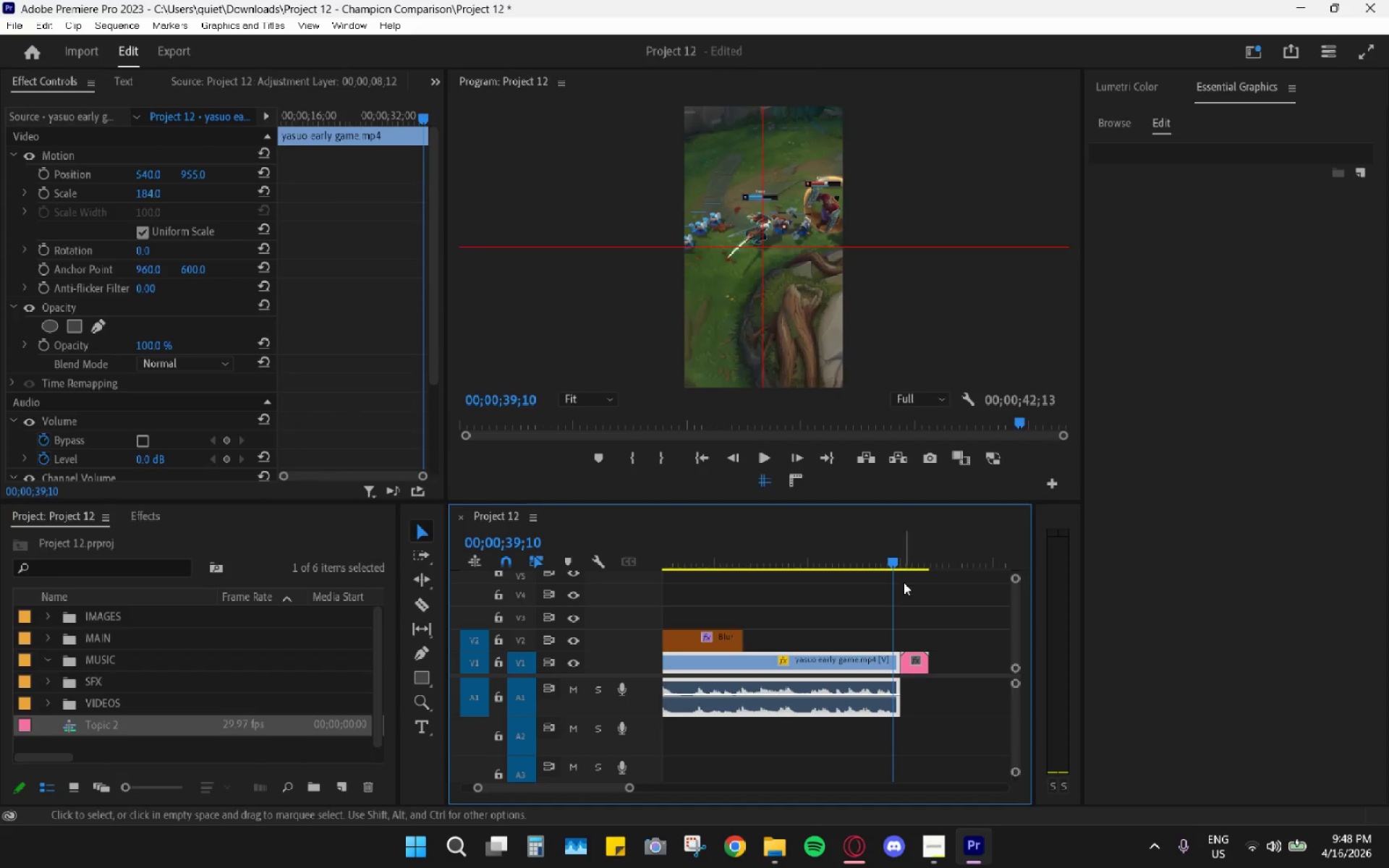 
hold_key(key=AltLeft, duration=0.75)
scroll: coordinate [899, 578], scroll_direction: down, amount: 11.0
 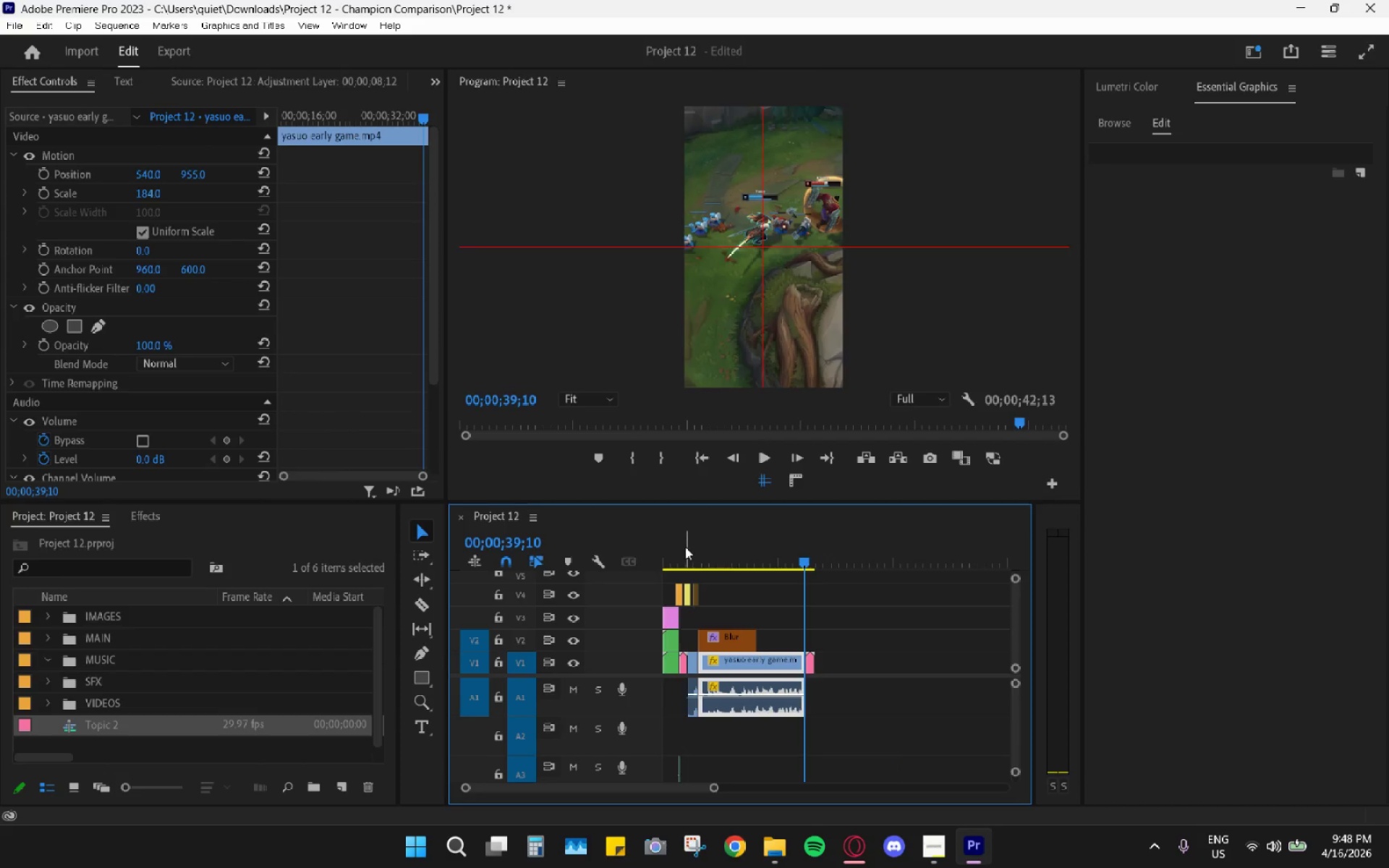 
left_click_drag(start_coordinate=[687, 557], to_coordinate=[646, 555])
 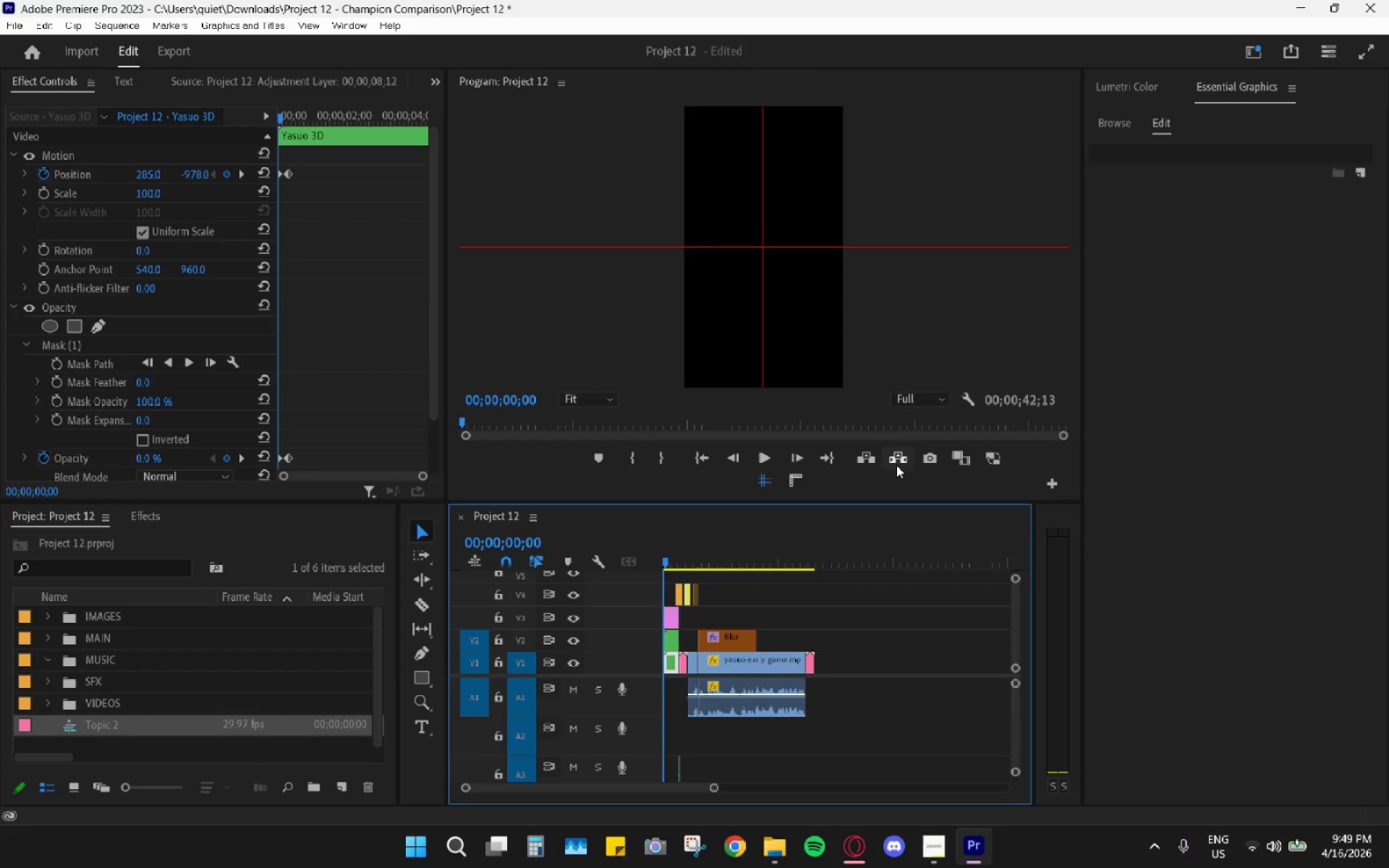 
wait(66.36)
 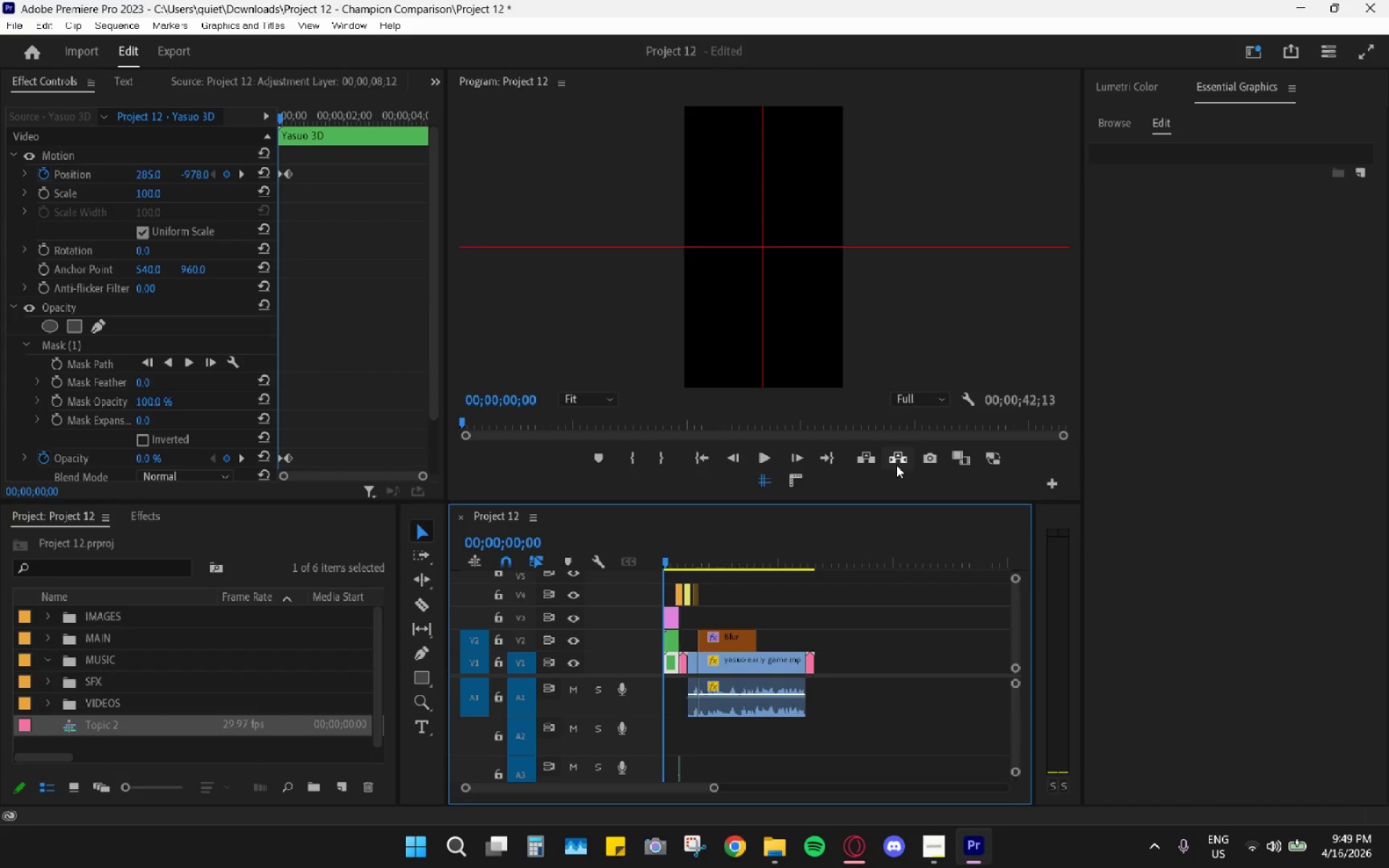 
hold_key(key=AltLeft, duration=0.53)
scroll: coordinate [787, 638], scroll_direction: up, amount: 10.0
 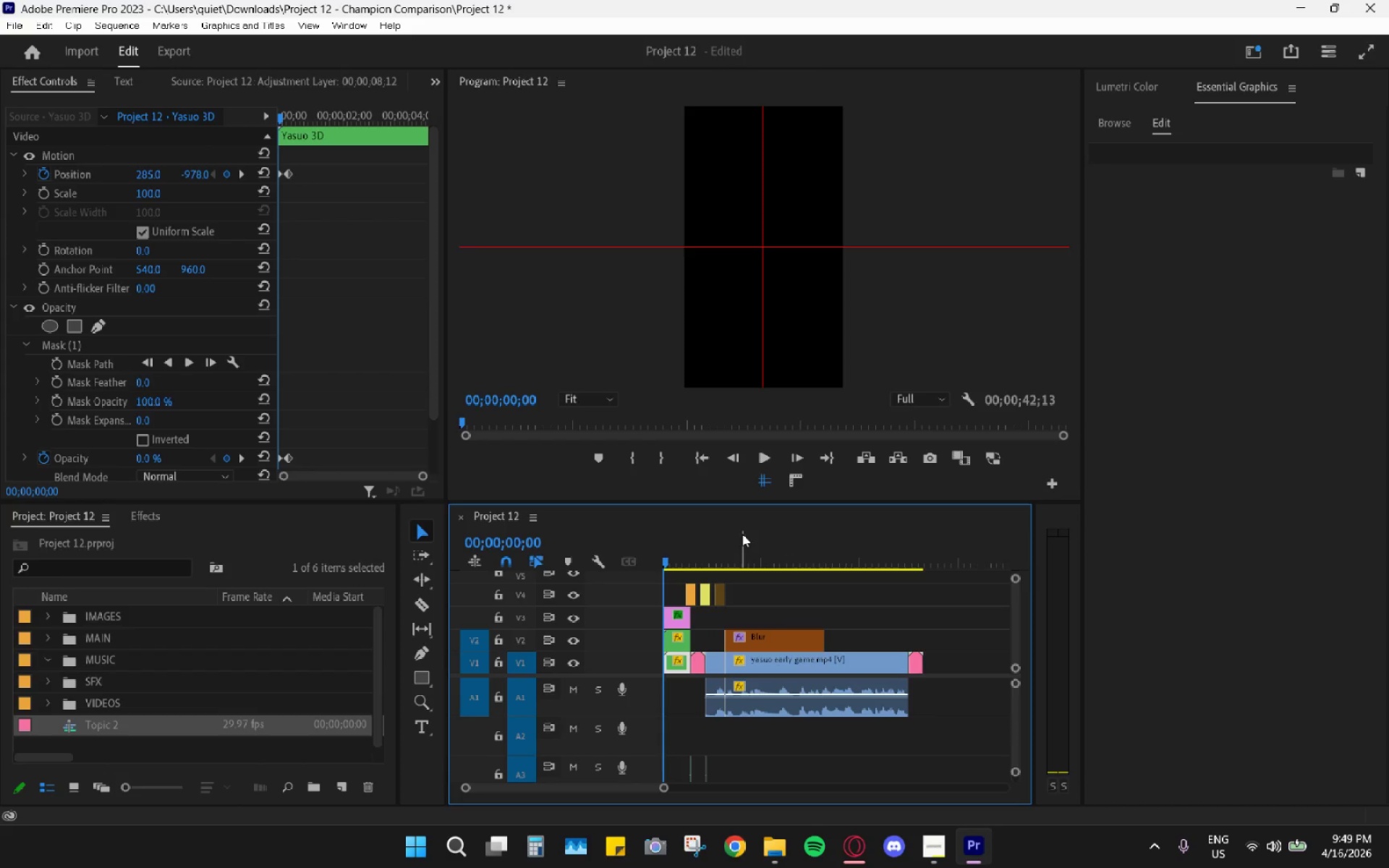 
left_click_drag(start_coordinate=[731, 544], to_coordinate=[728, 550])
 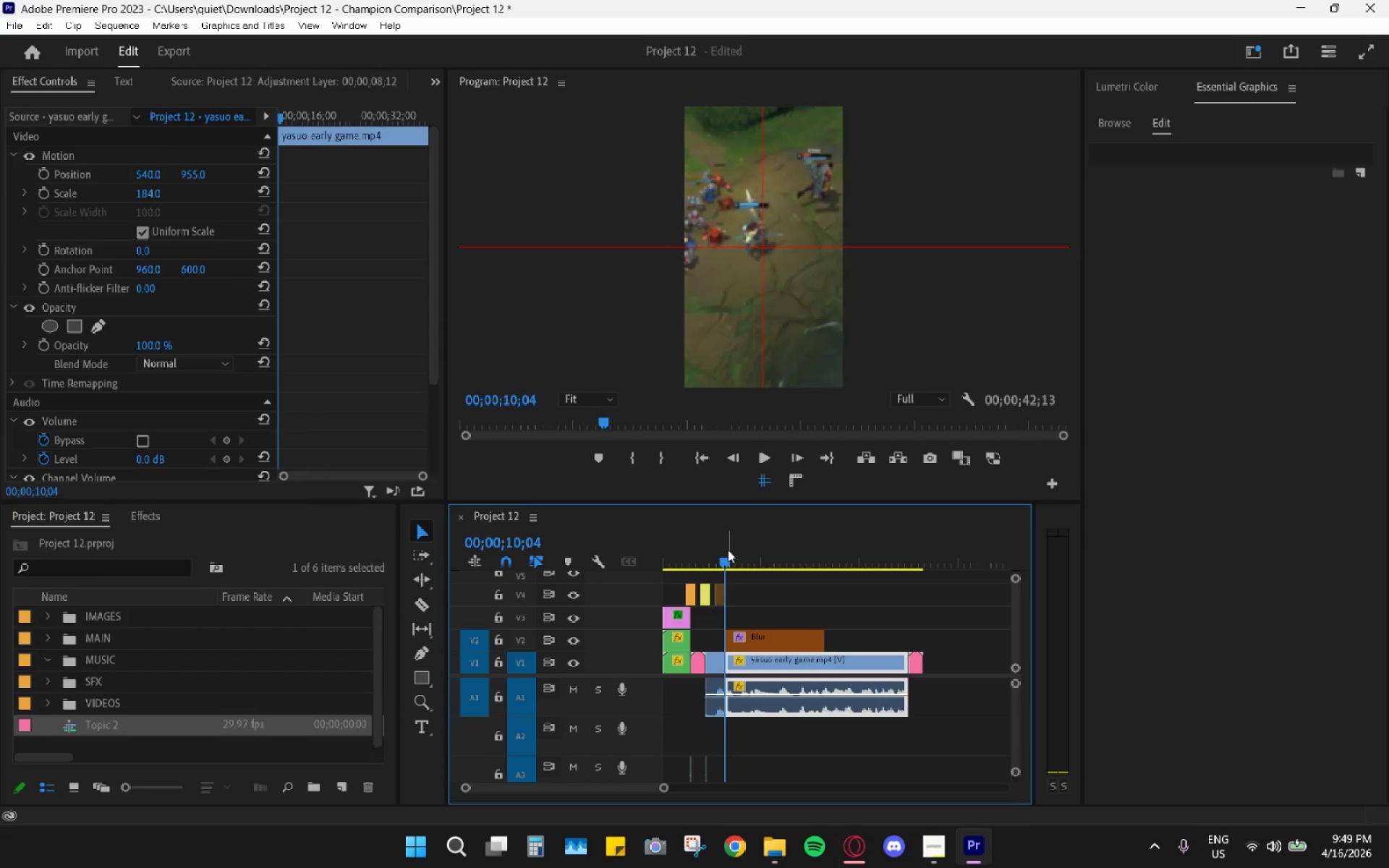 
key(Space)
 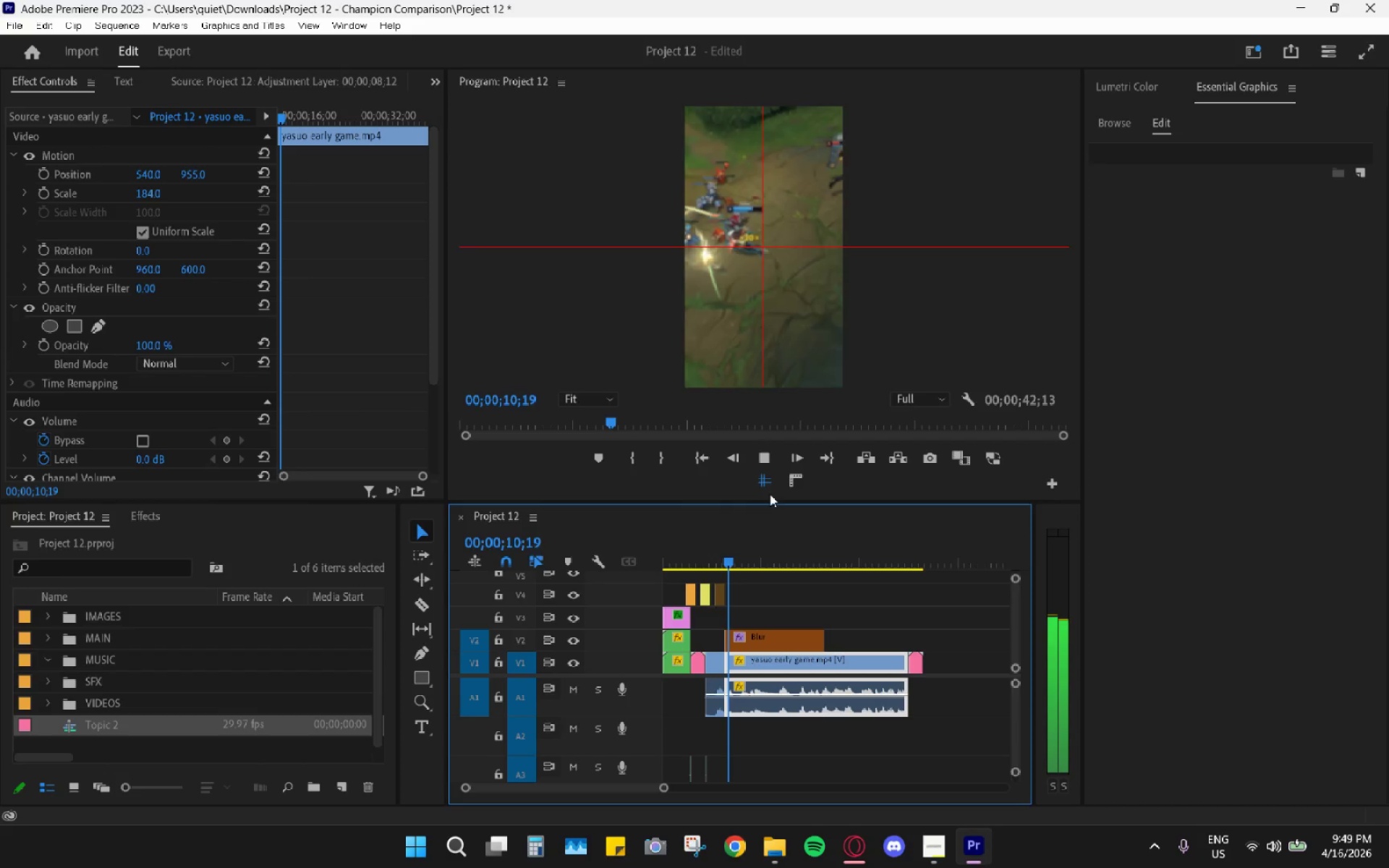 
left_click([768, 484])
 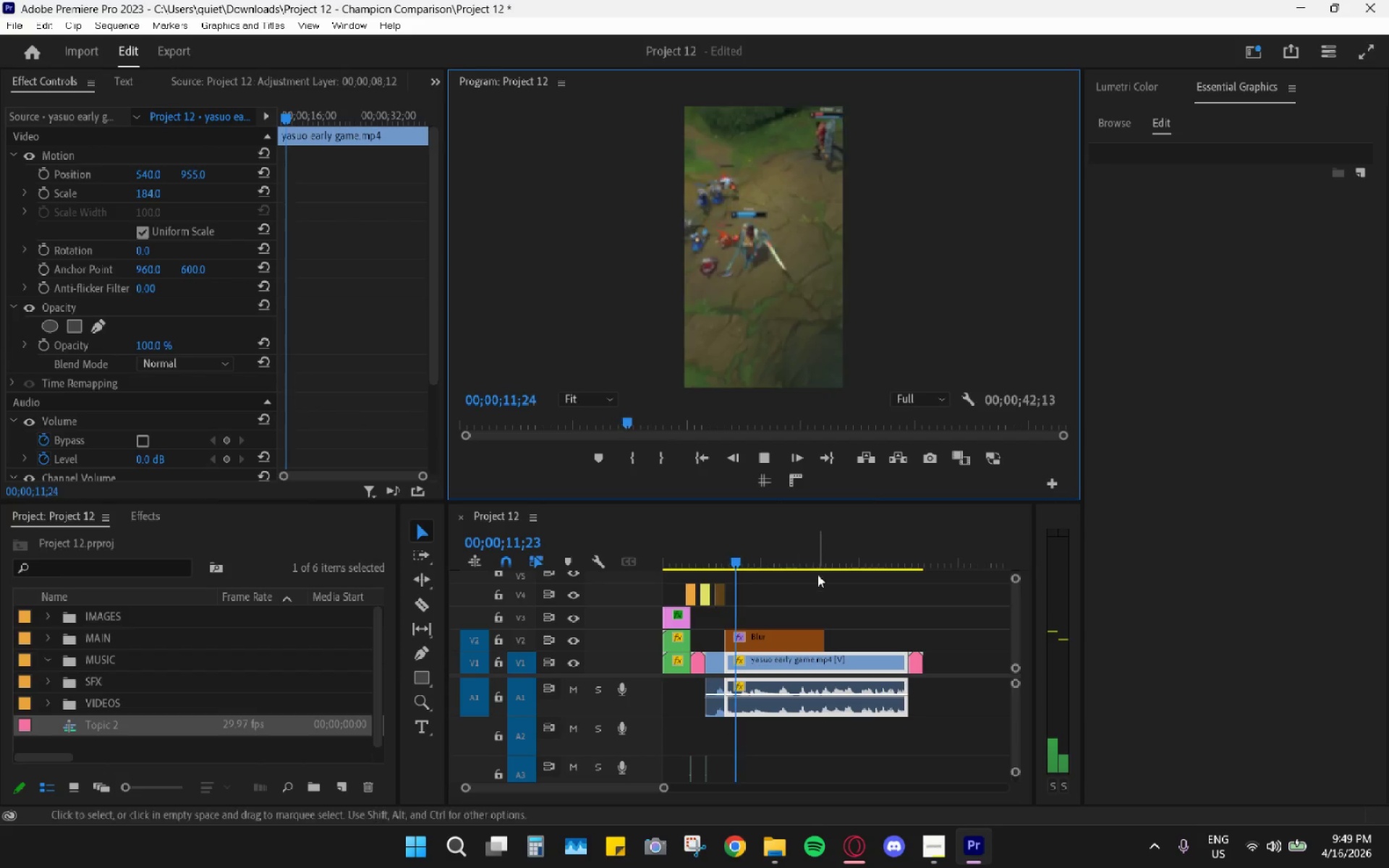 
left_click_drag(start_coordinate=[870, 556], to_coordinate=[901, 561])
 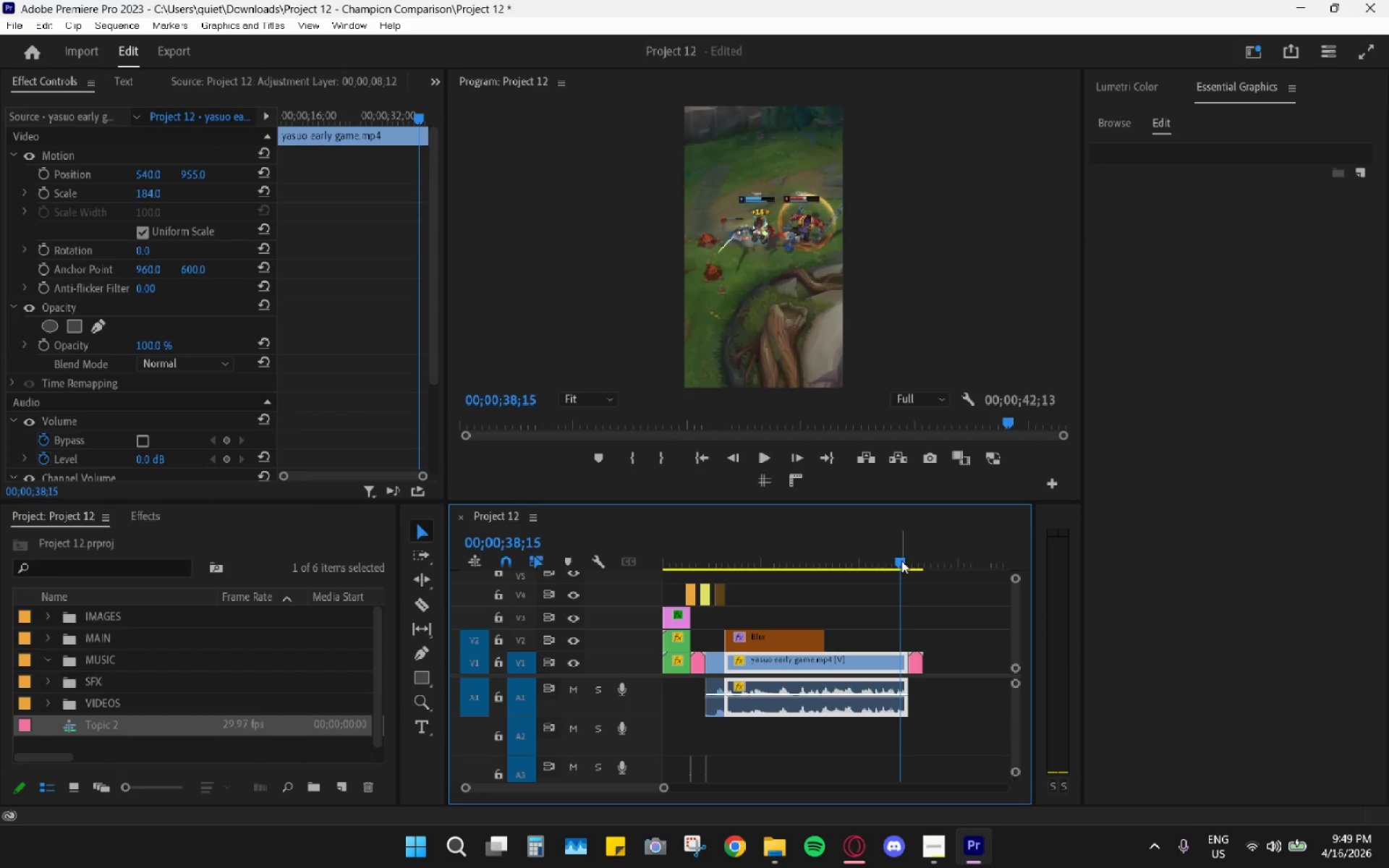 
key(Space)
 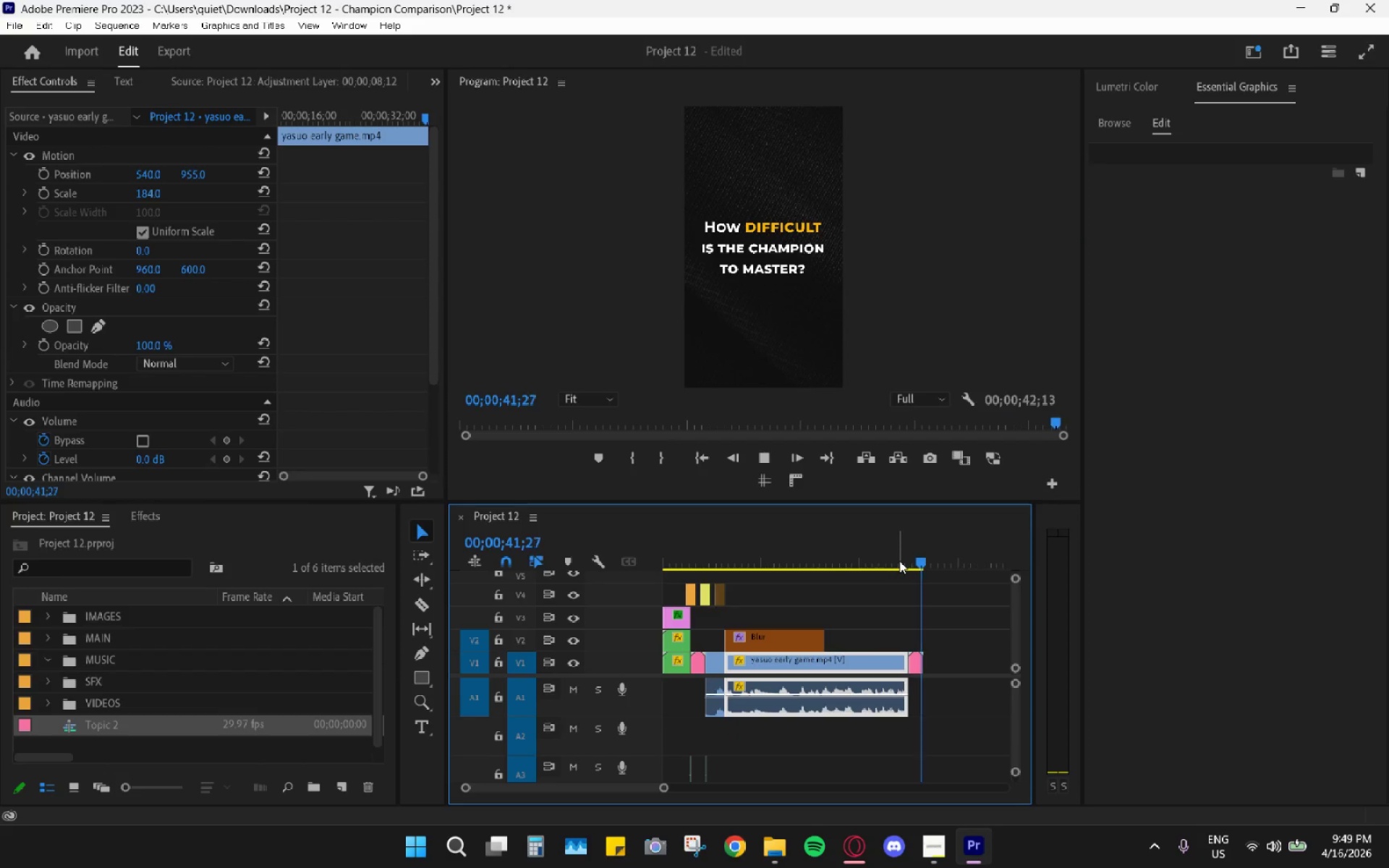 
key(Space)
 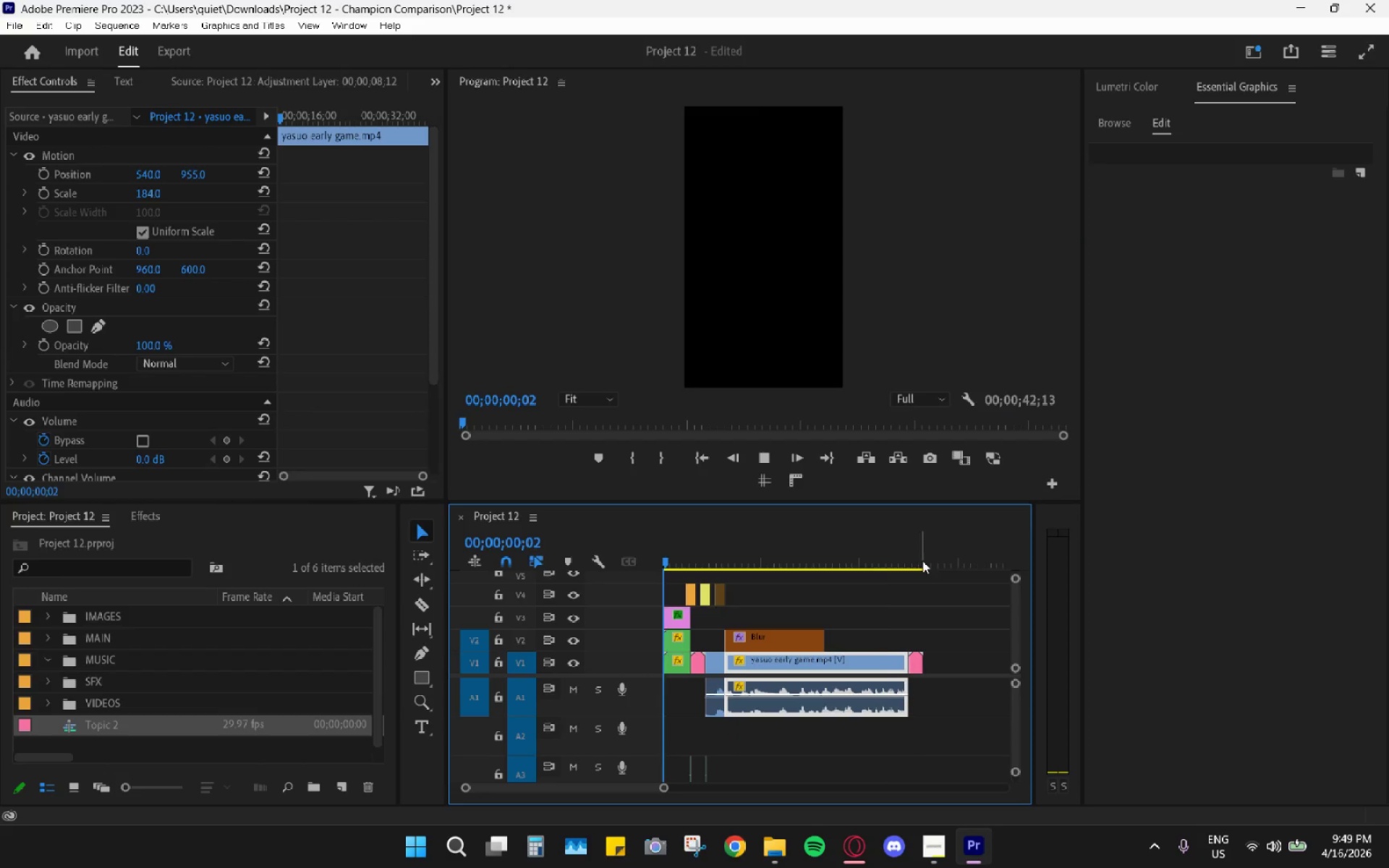 
left_click_drag(start_coordinate=[910, 554], to_coordinate=[894, 549])
 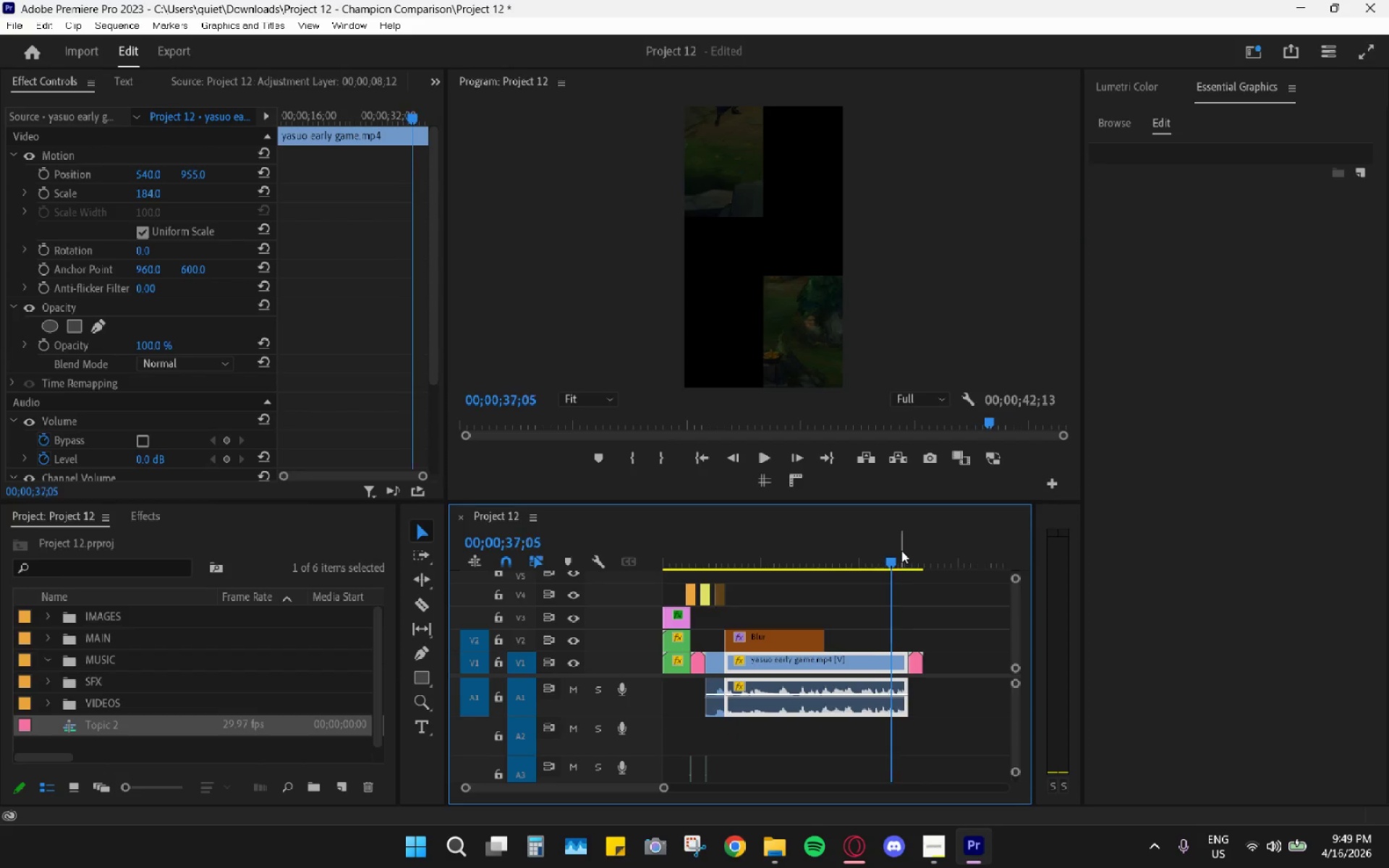 
key(Space)
 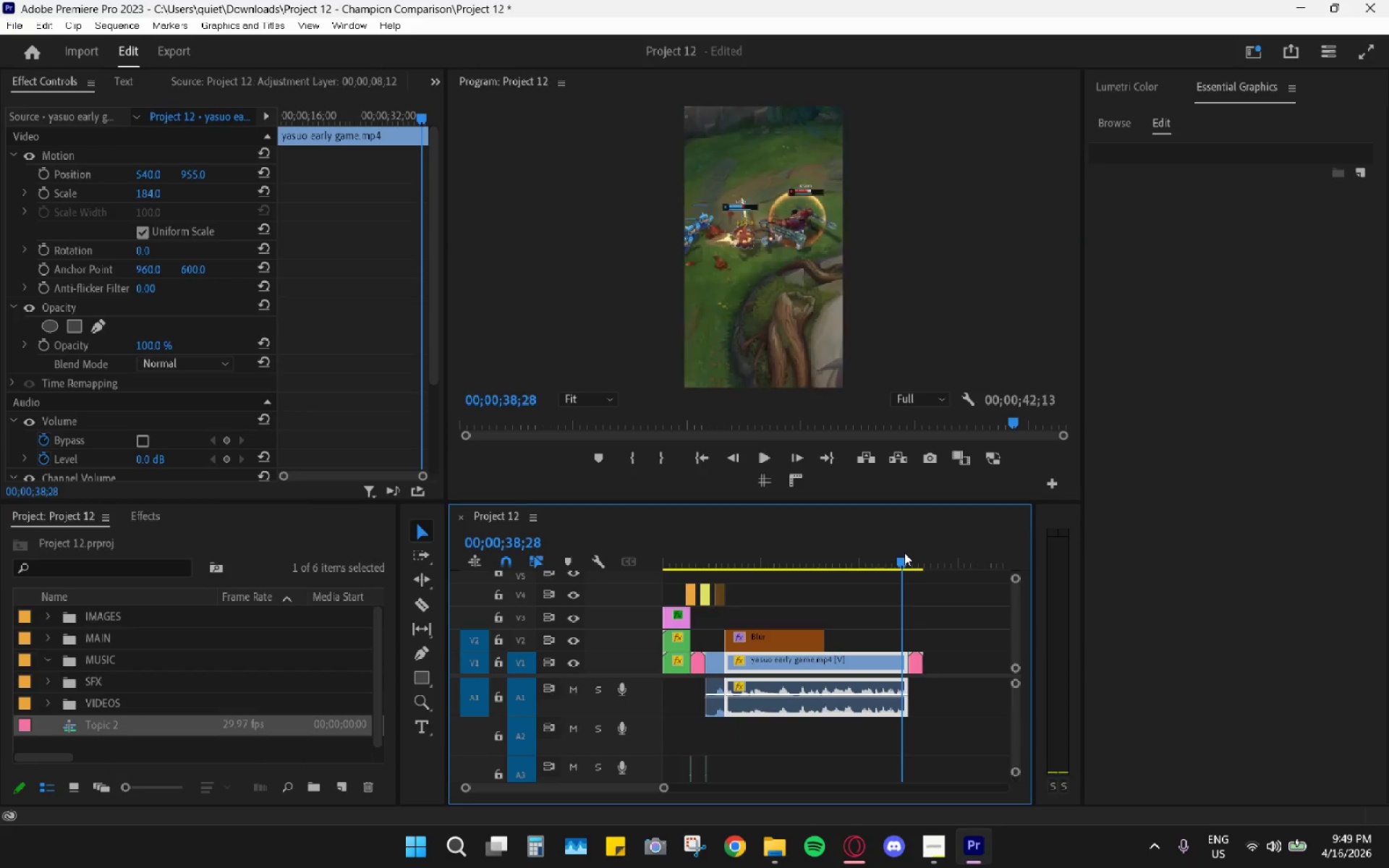 
left_click([904, 553])
 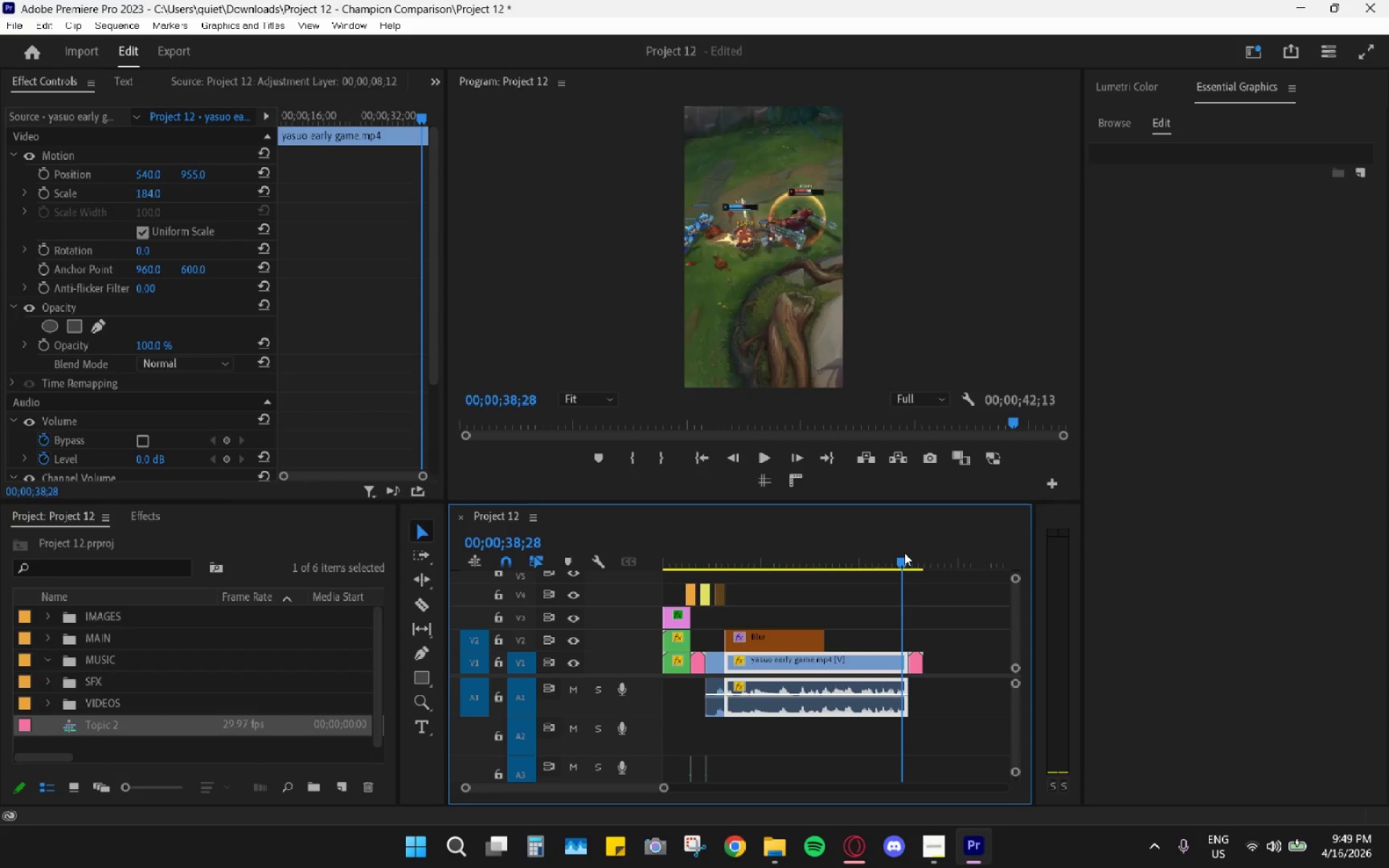 
key(Space)
 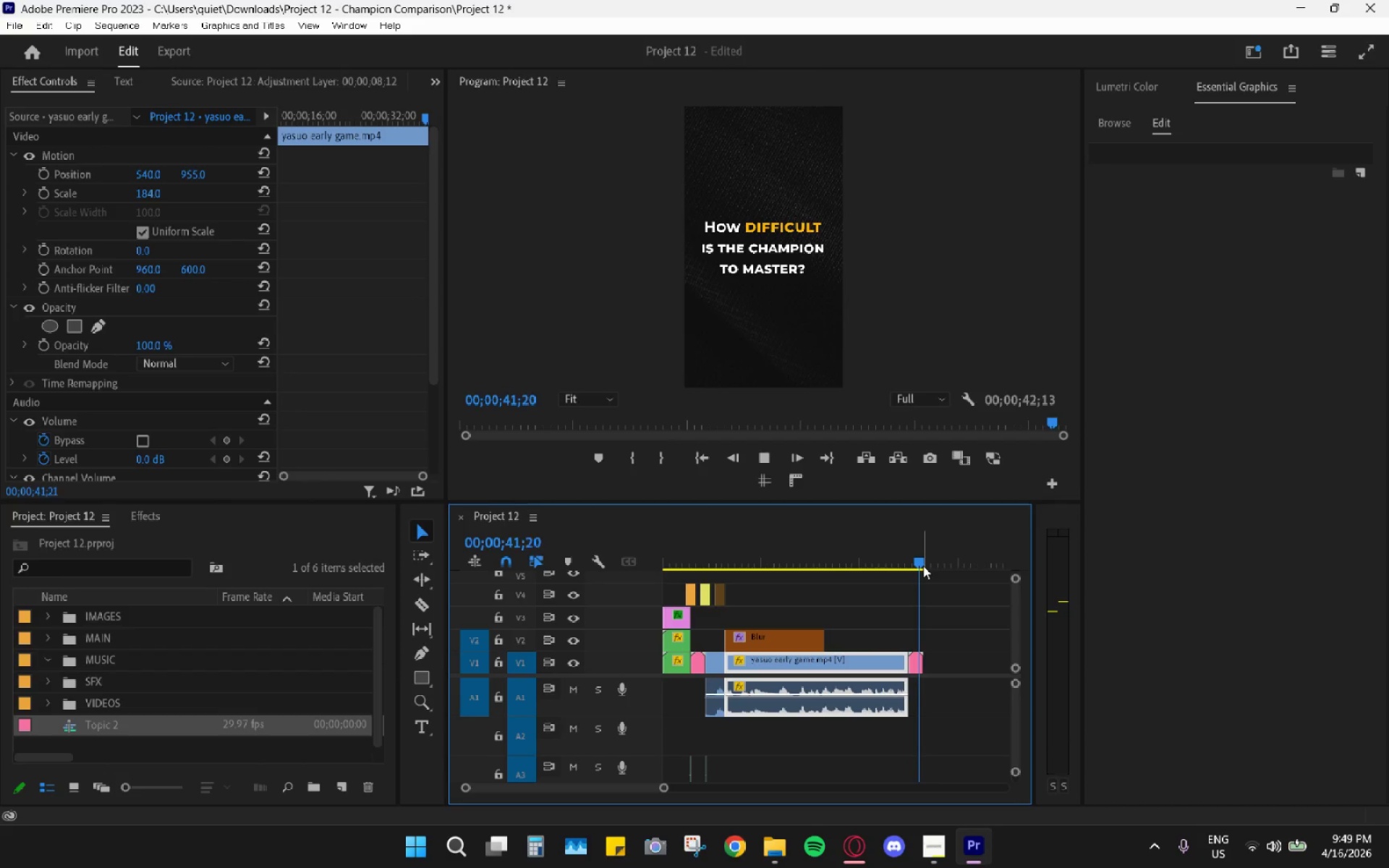 
key(Space)
 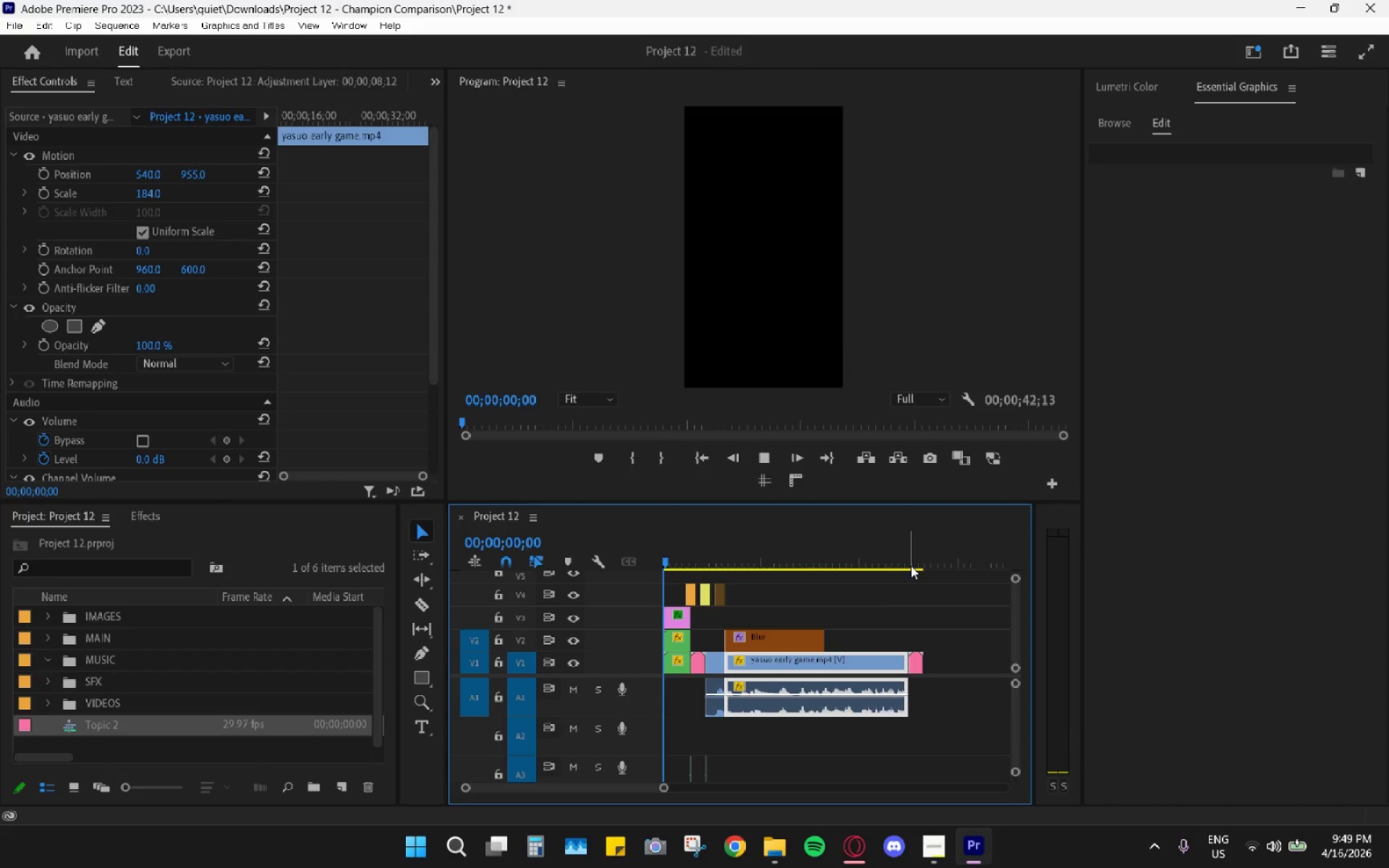 
left_click_drag(start_coordinate=[904, 563], to_coordinate=[909, 565])
 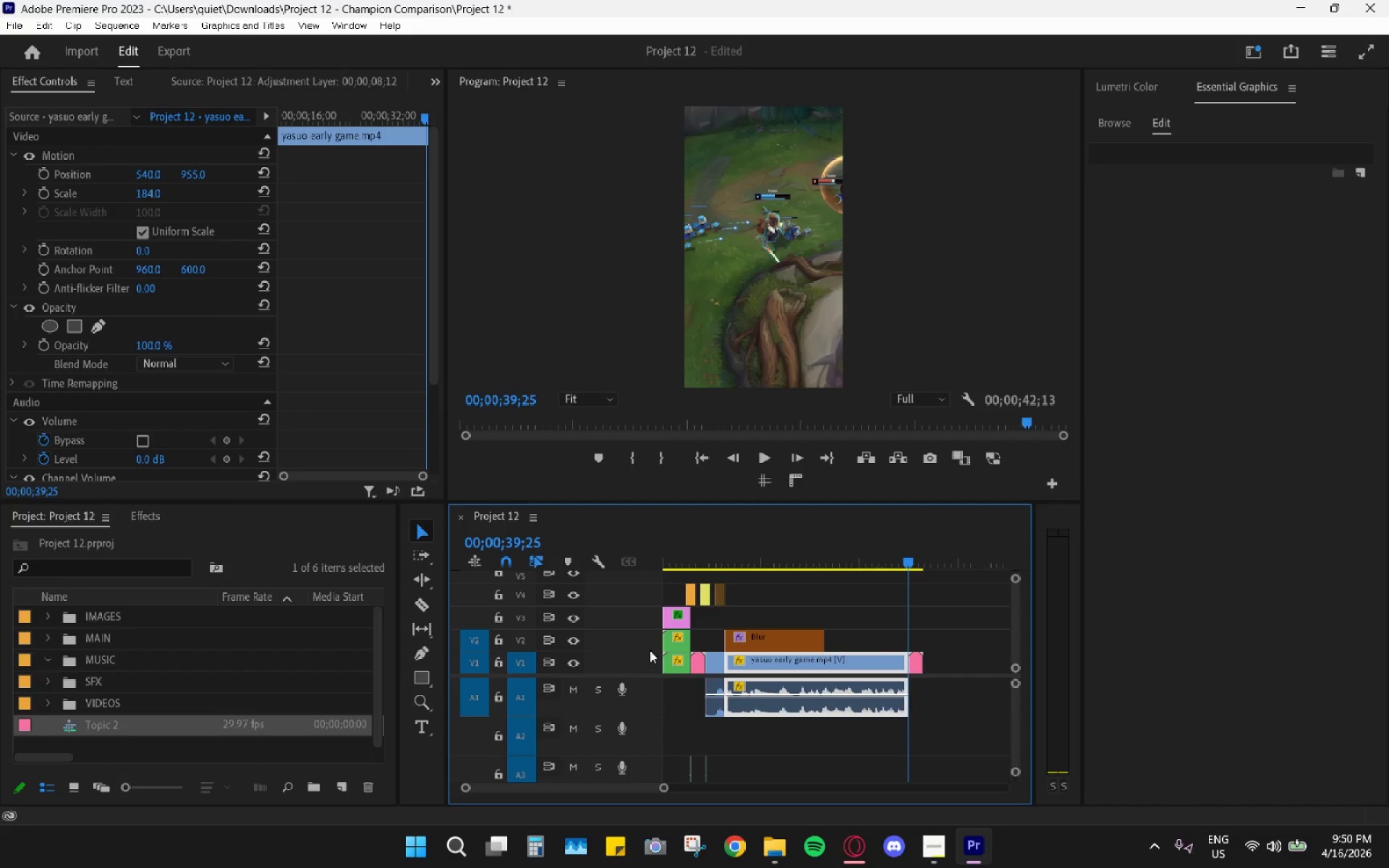 
left_click([703, 662])
 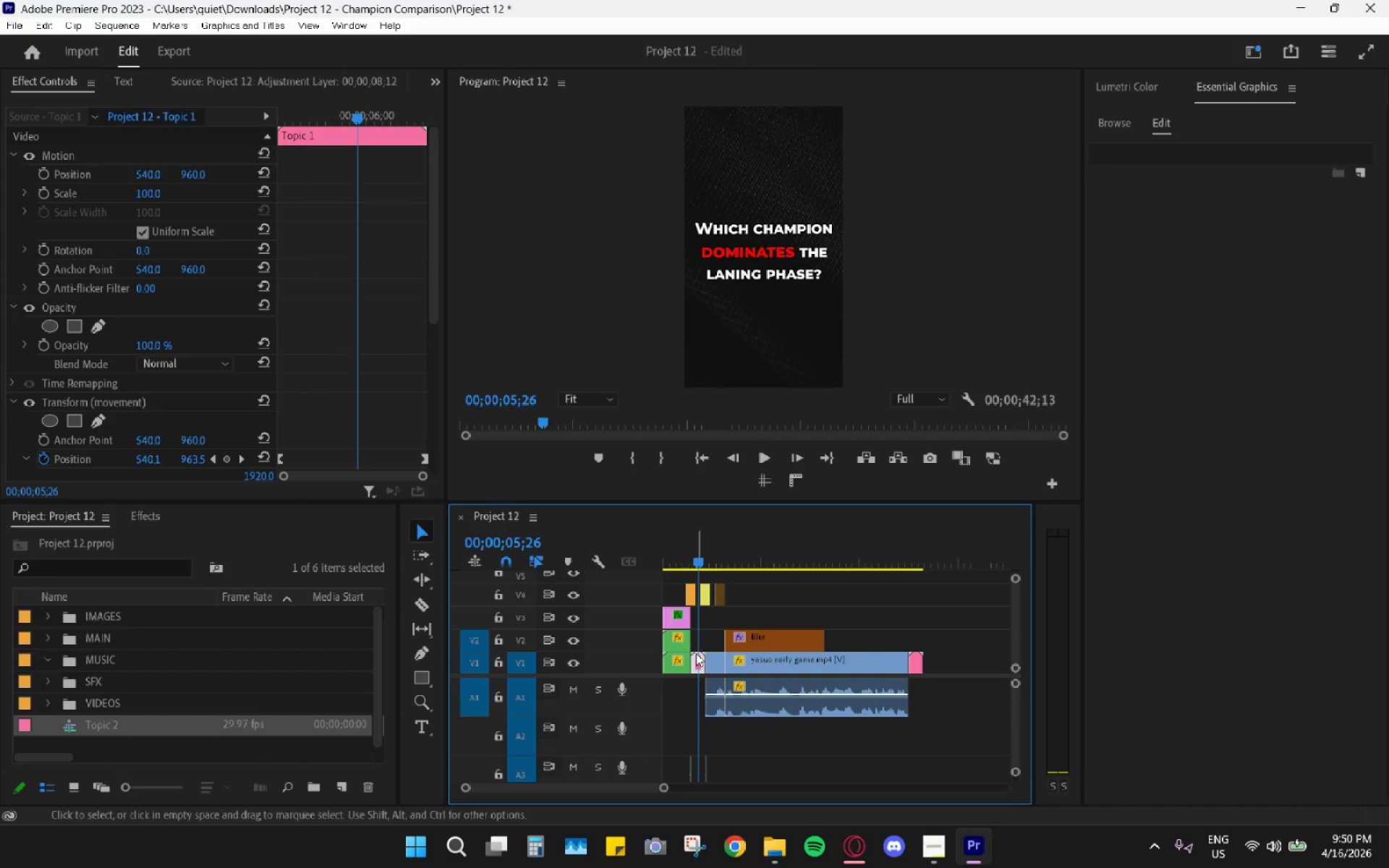 
scroll: coordinate [318, 373], scroll_direction: down, amount: 12.0
 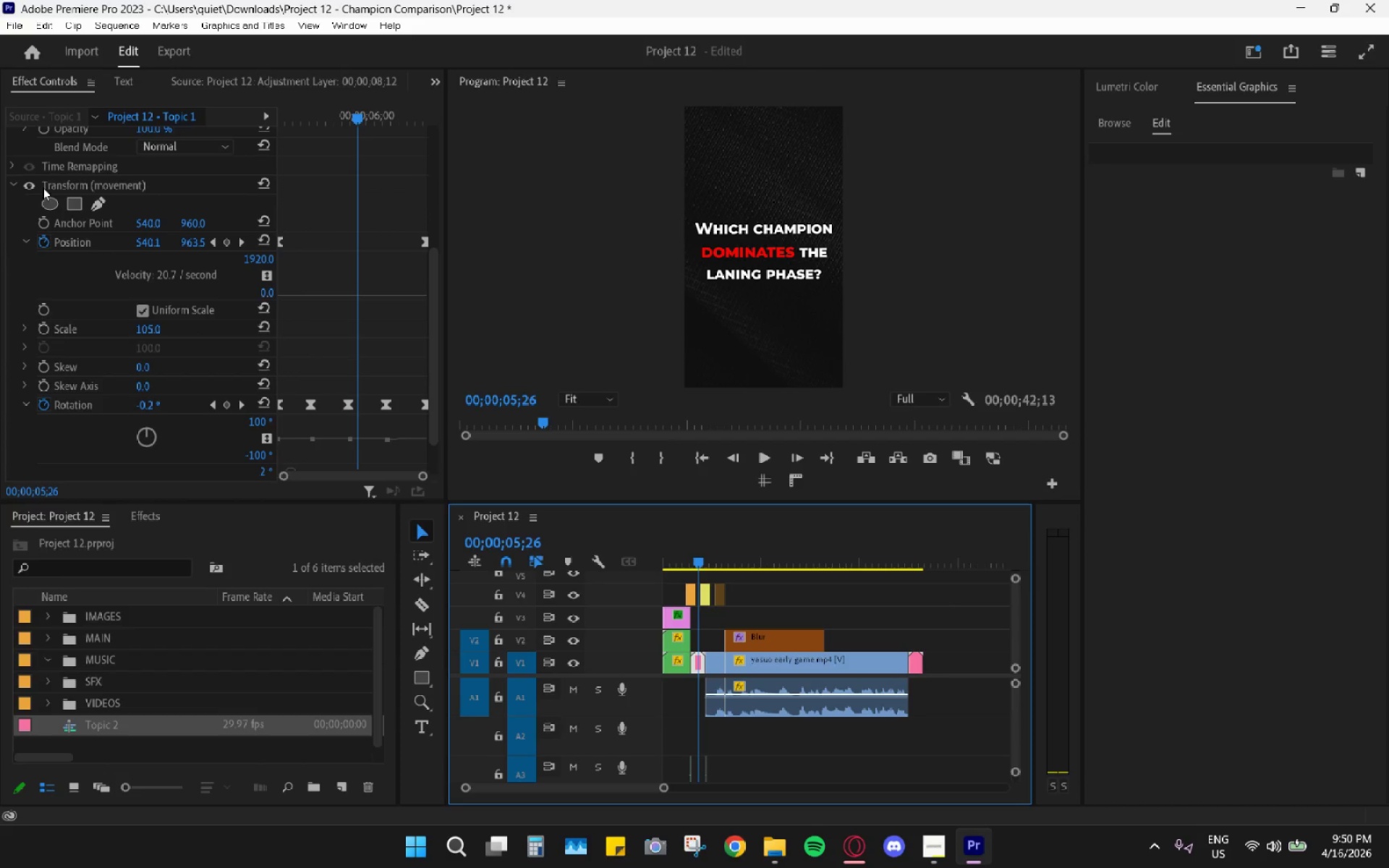 
left_click([69, 184])
 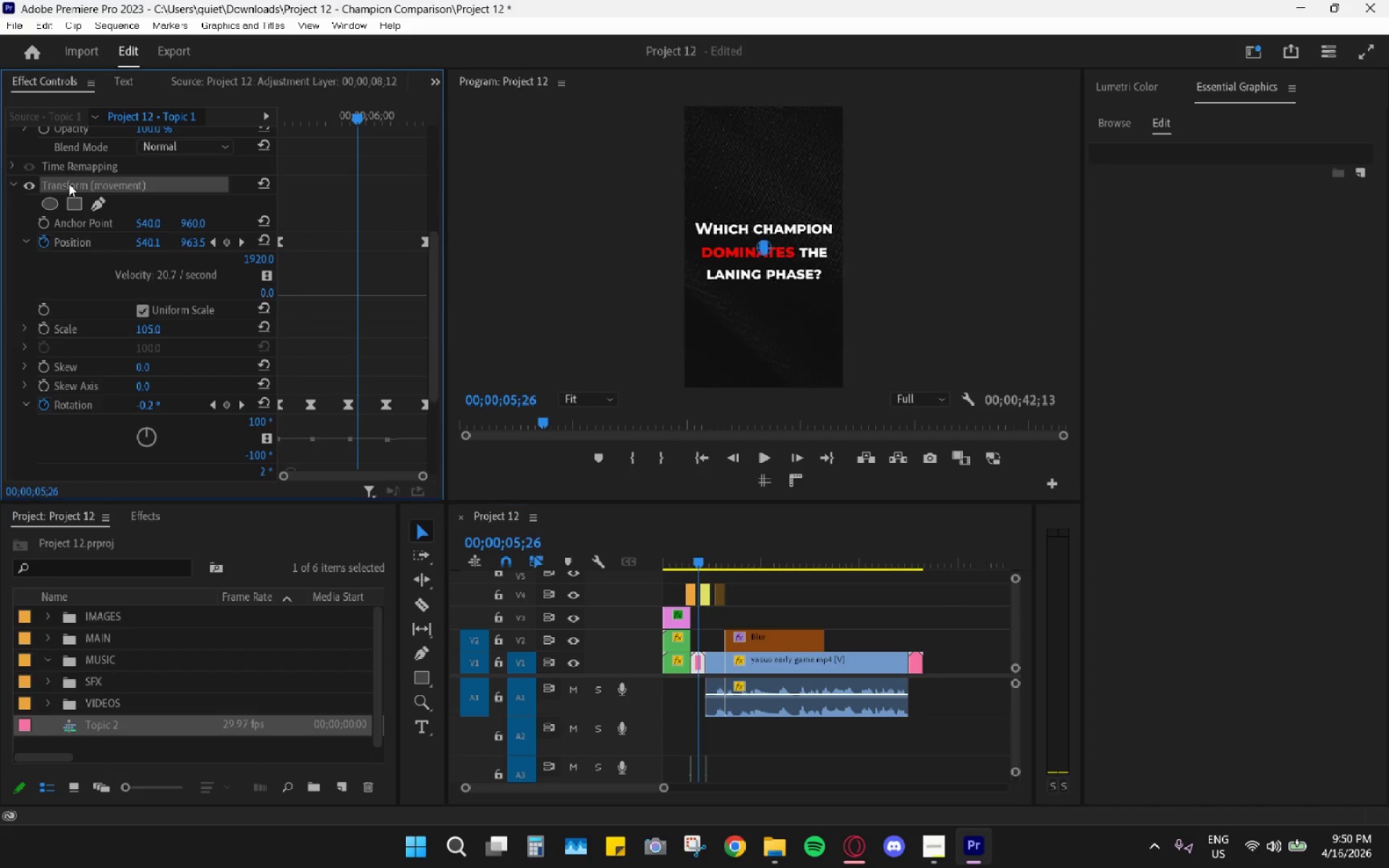 
right_click([69, 184])
 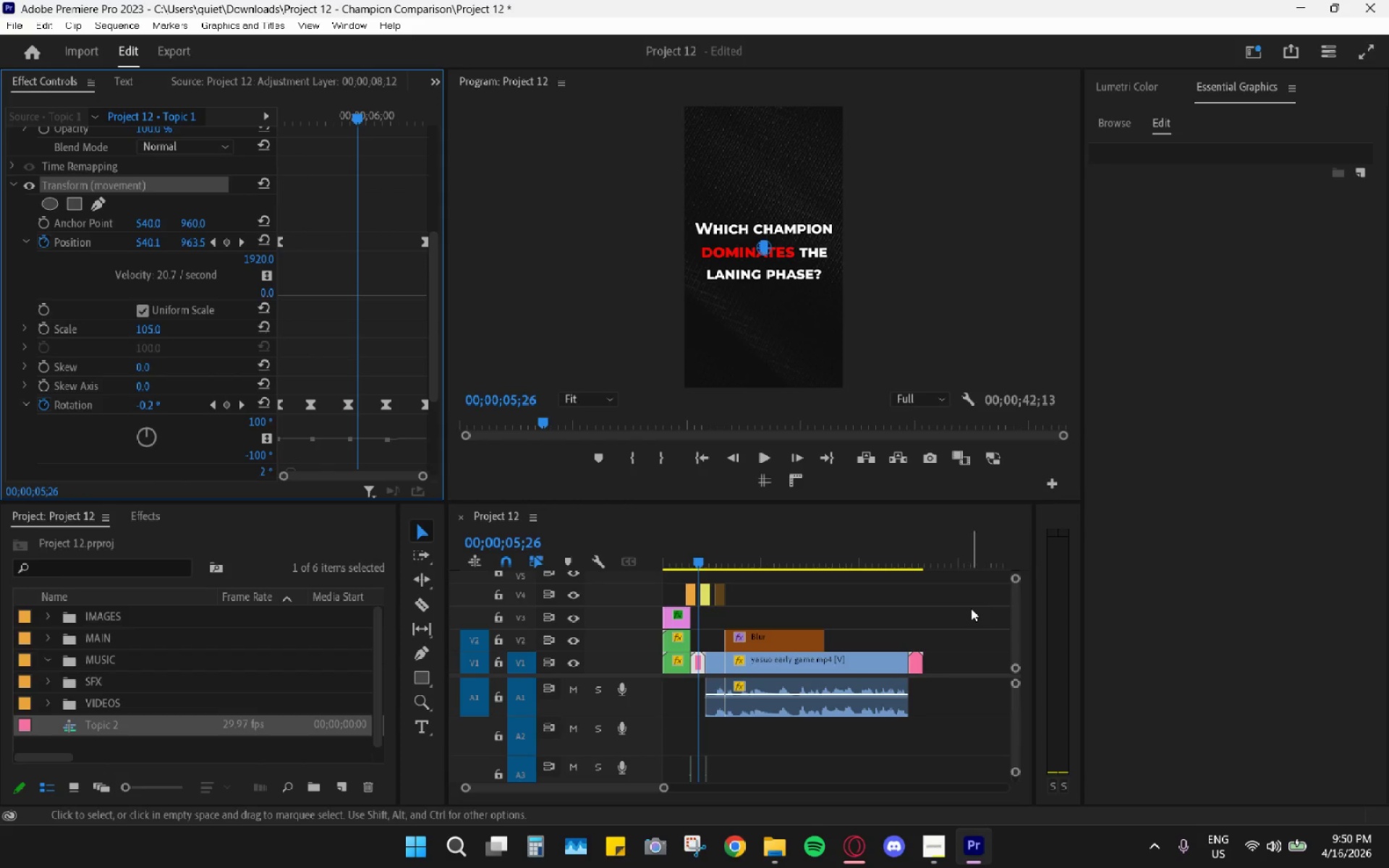 
left_click([922, 663])
 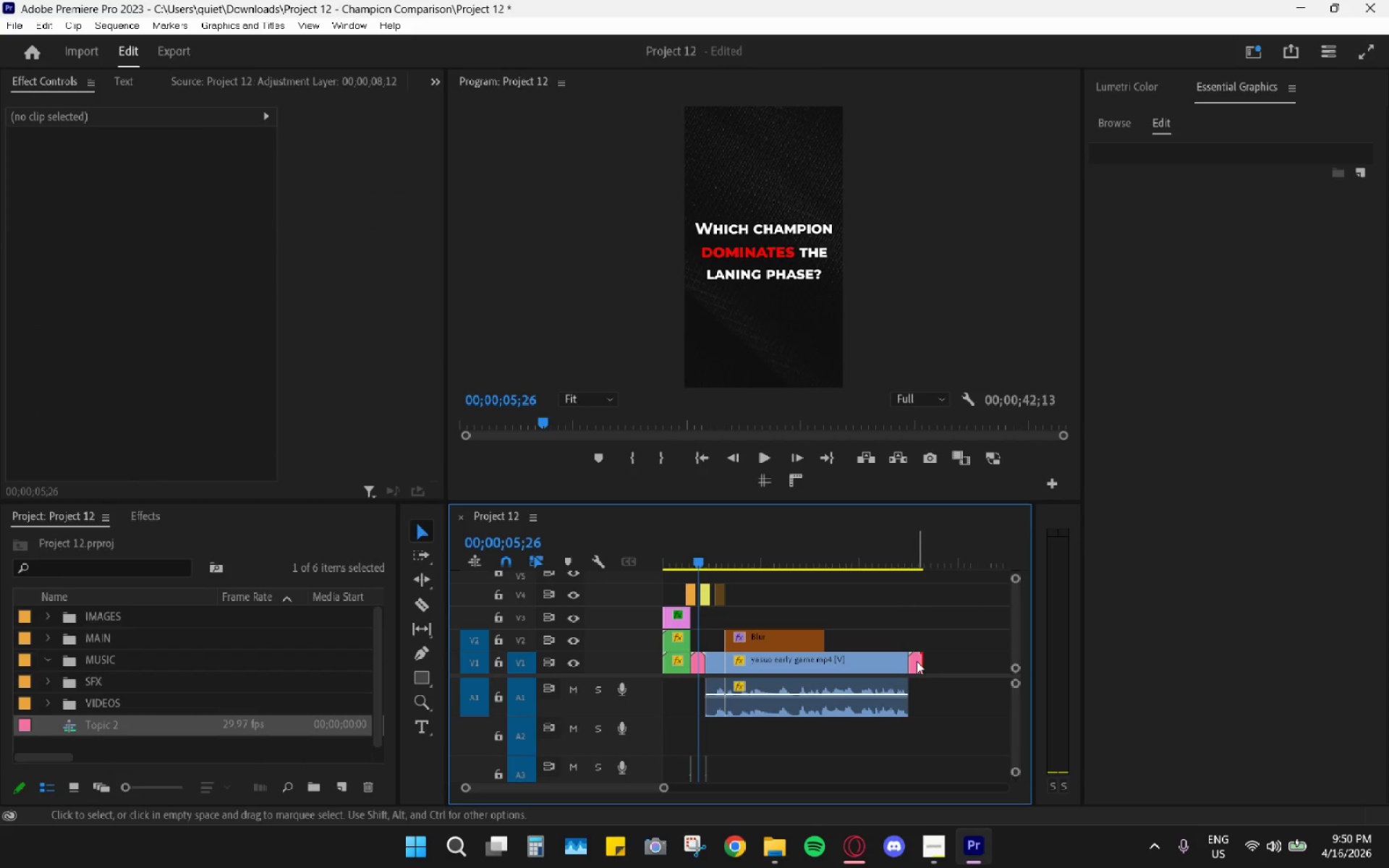 
left_click([914, 660])
 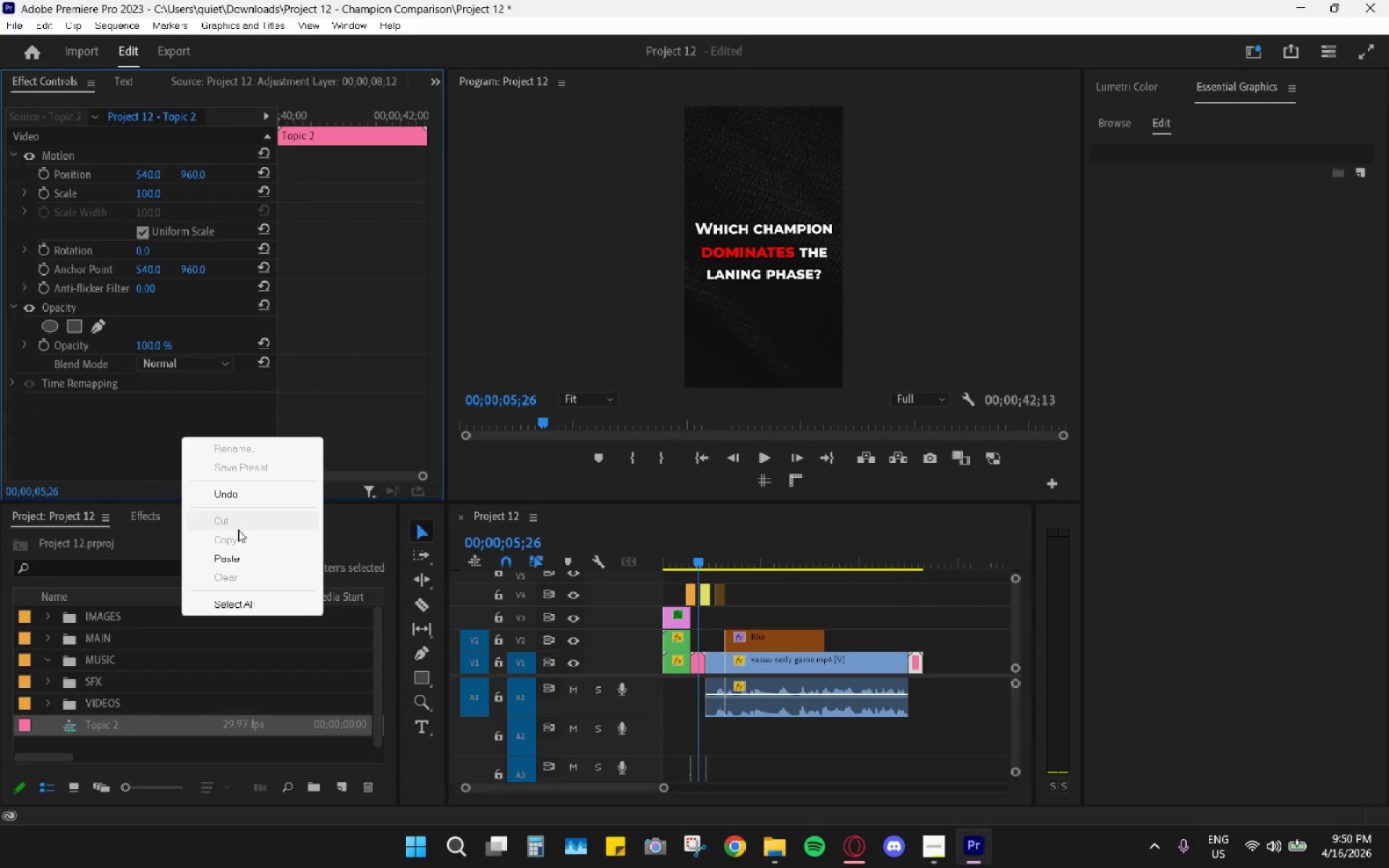 
left_click([241, 564])
 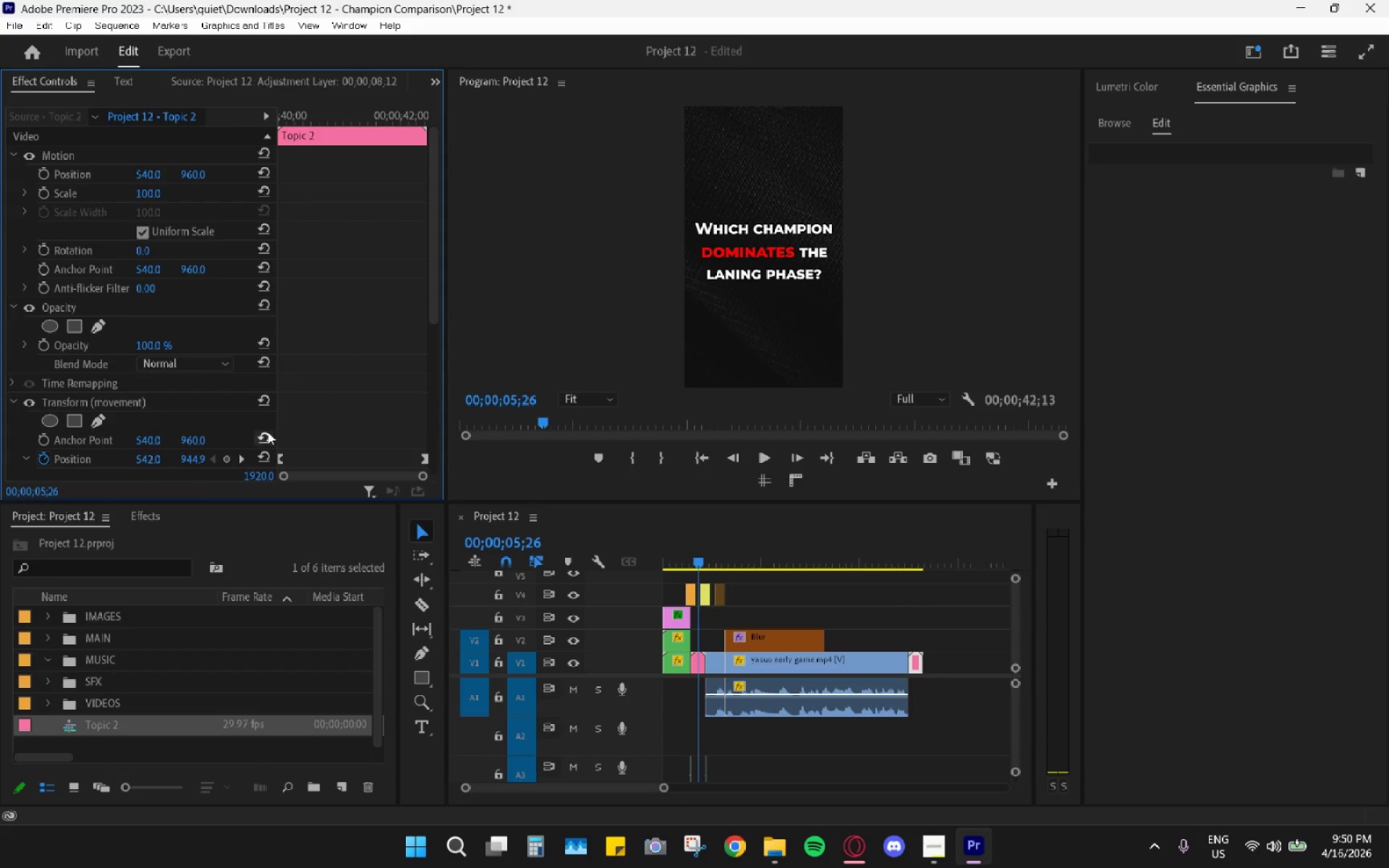 
scroll: coordinate [408, 397], scroll_direction: down, amount: 10.0
 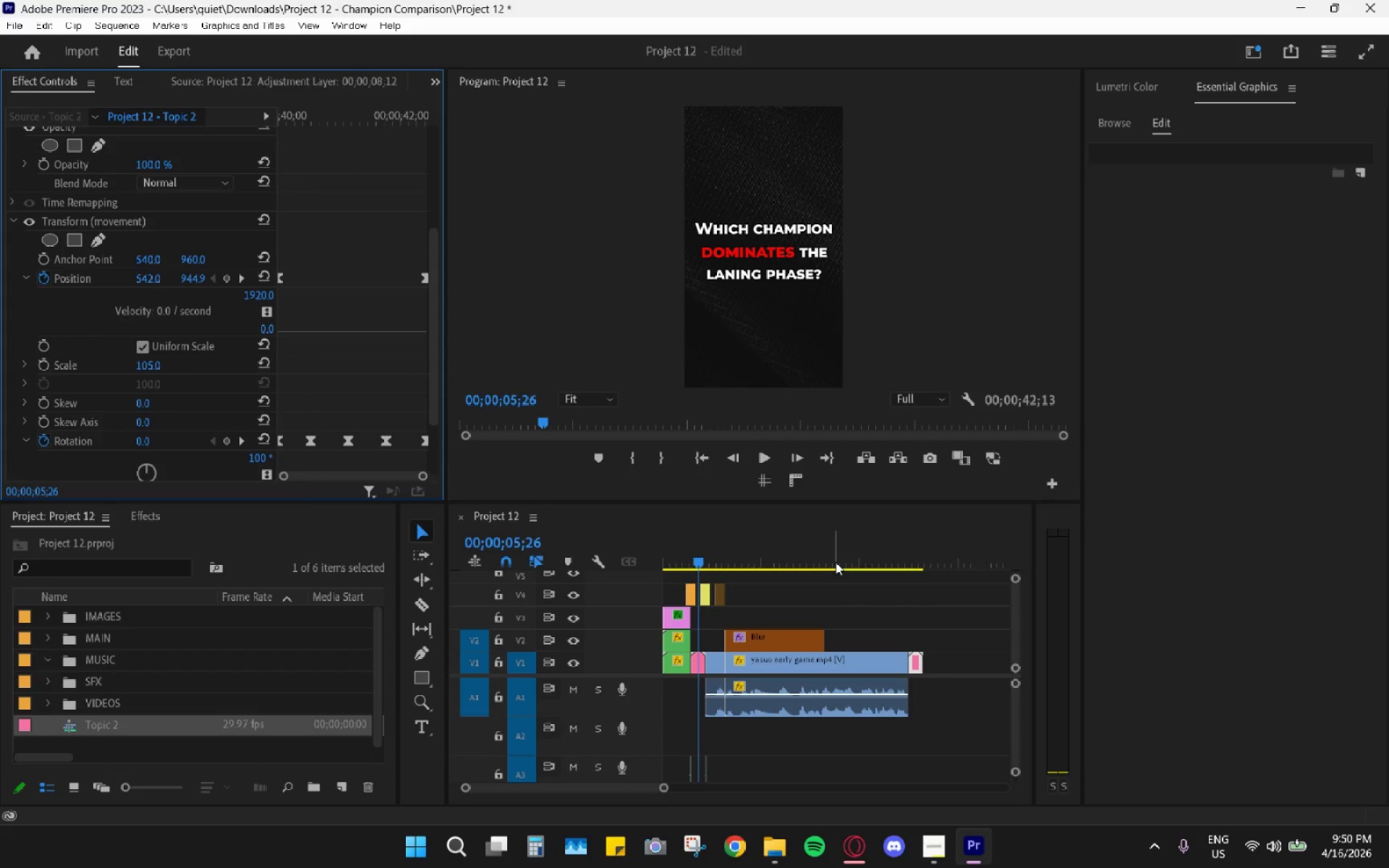 
left_click_drag(start_coordinate=[901, 561], to_coordinate=[909, 565])
 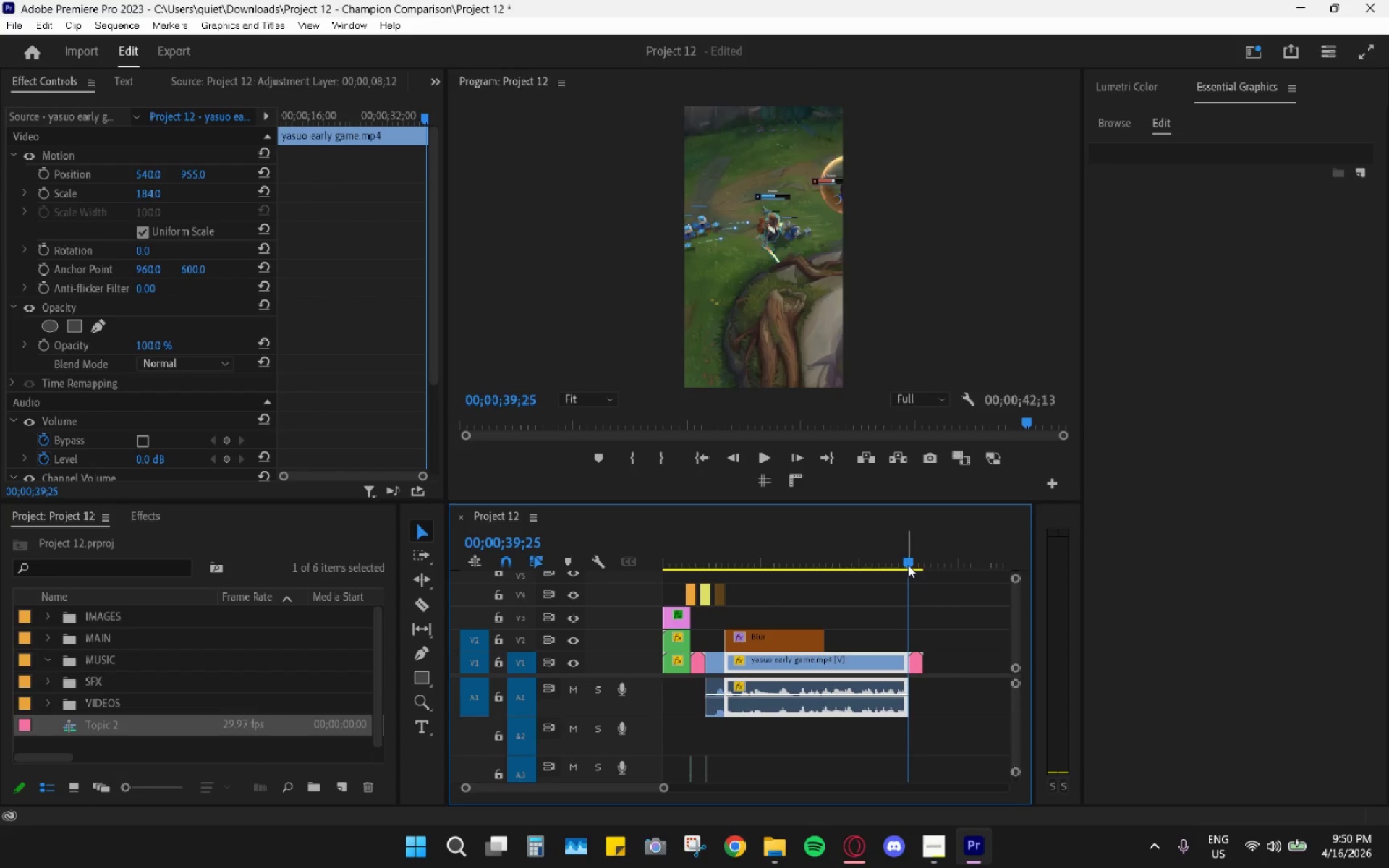 
type(vv)
 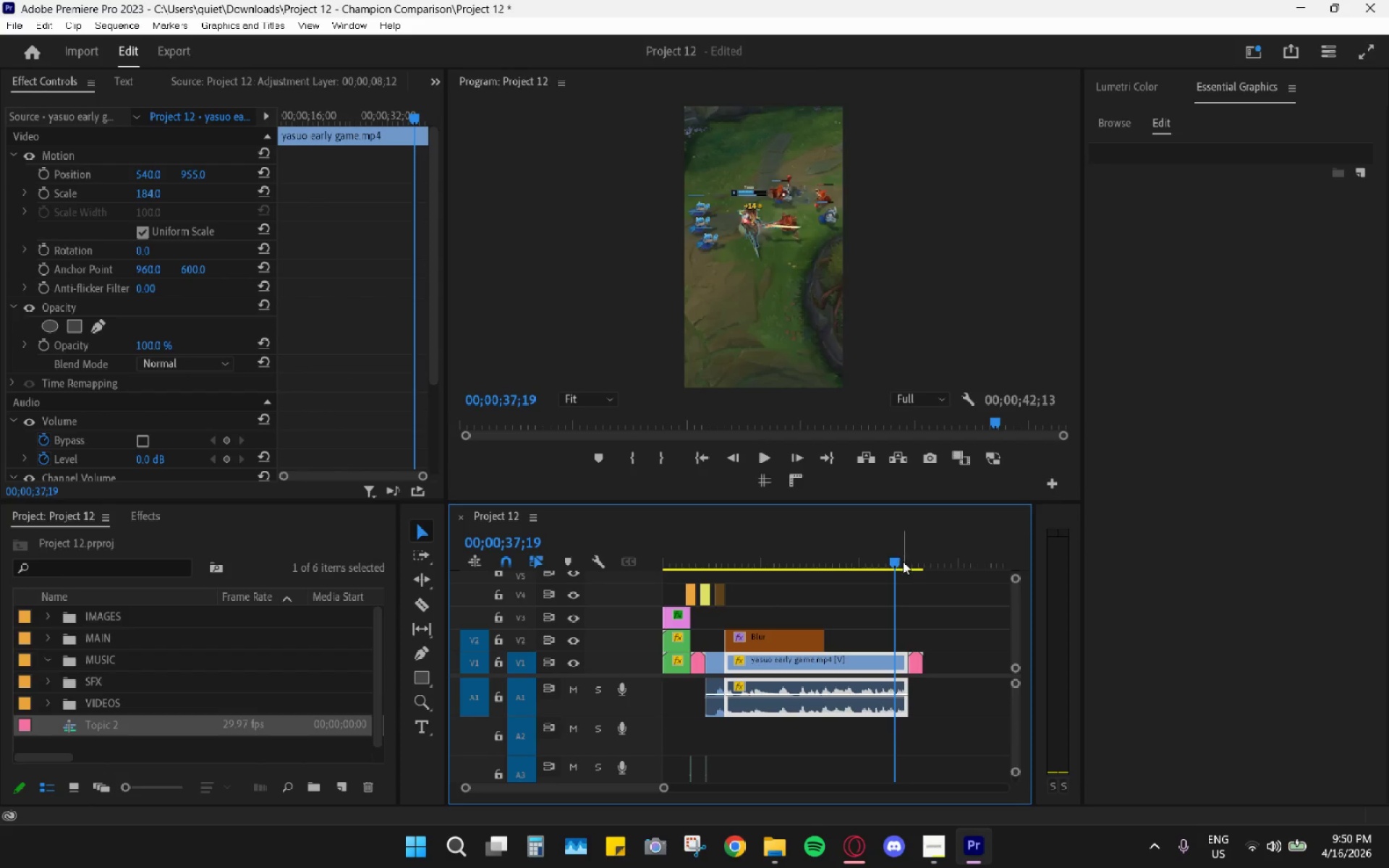 
left_click([903, 561])
 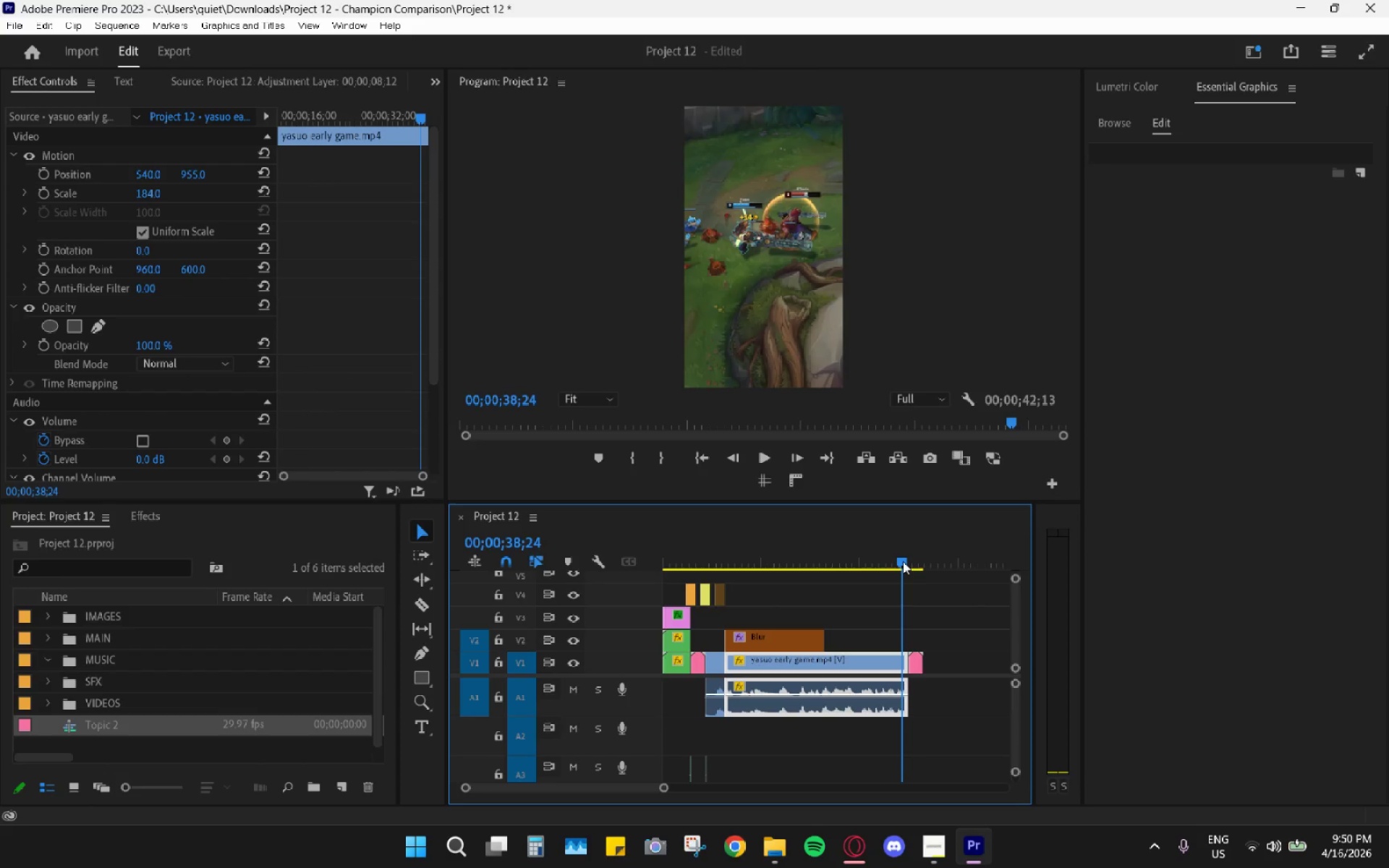 
key(V)
 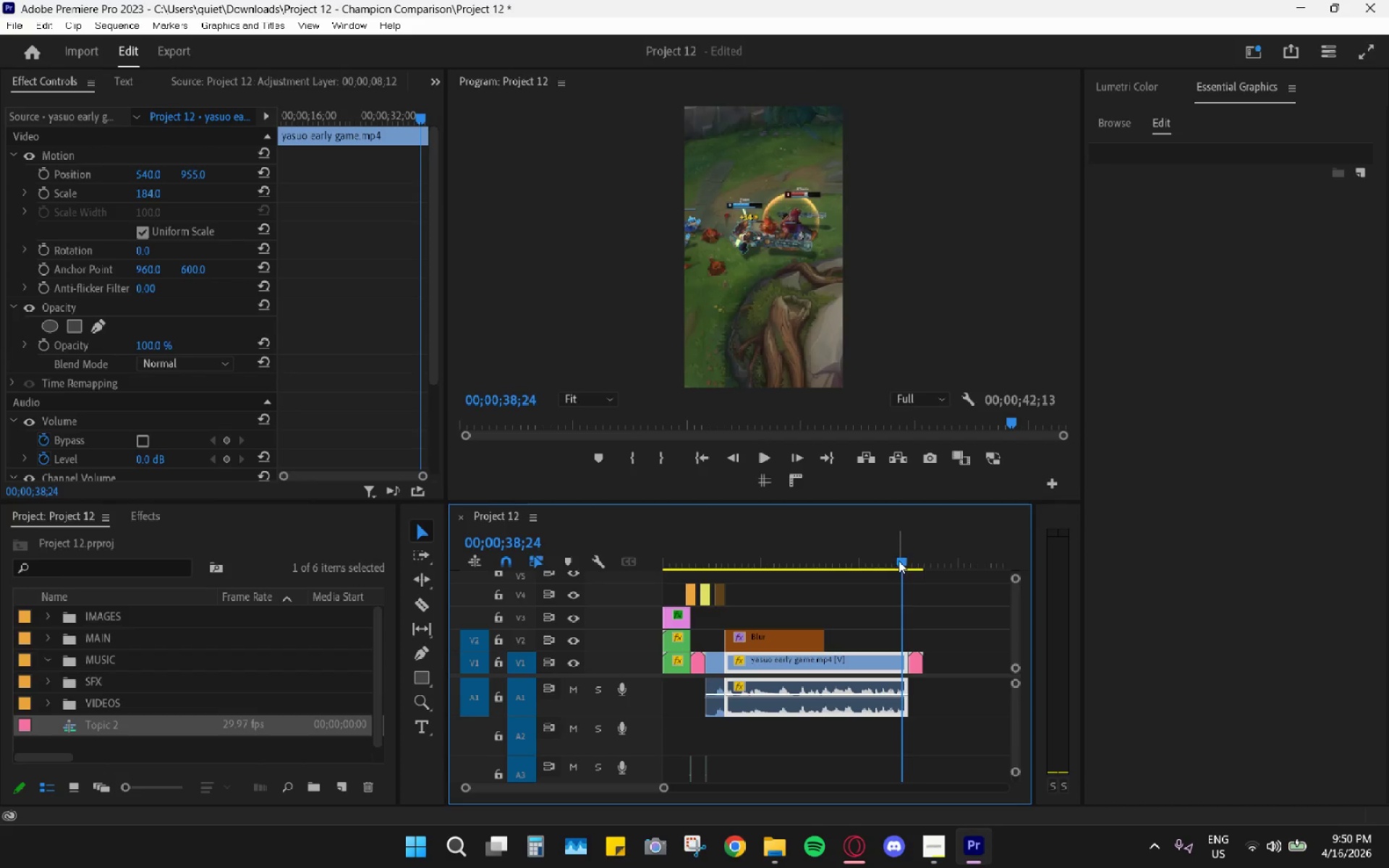 
key(Space)
 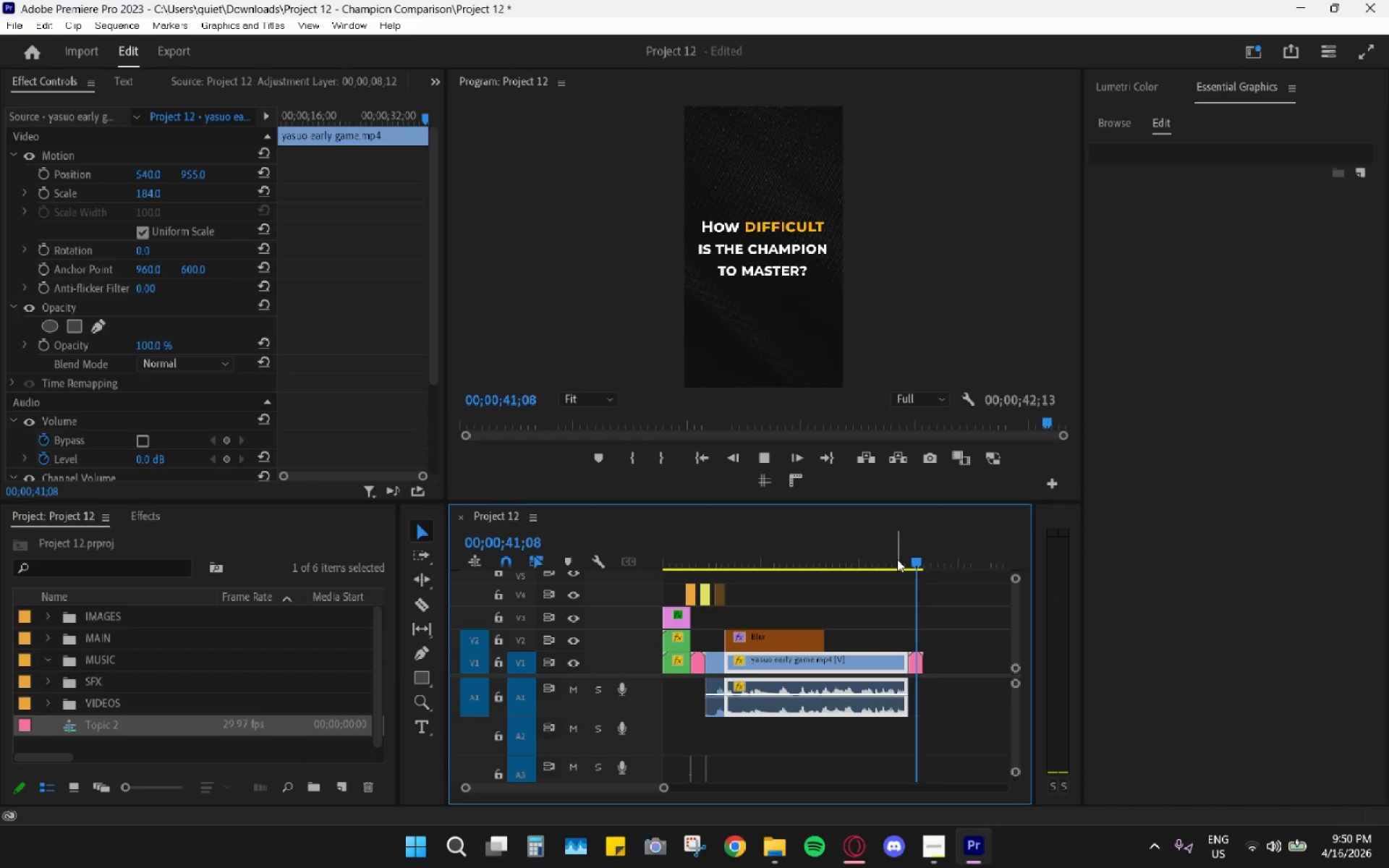 
key(Space)
 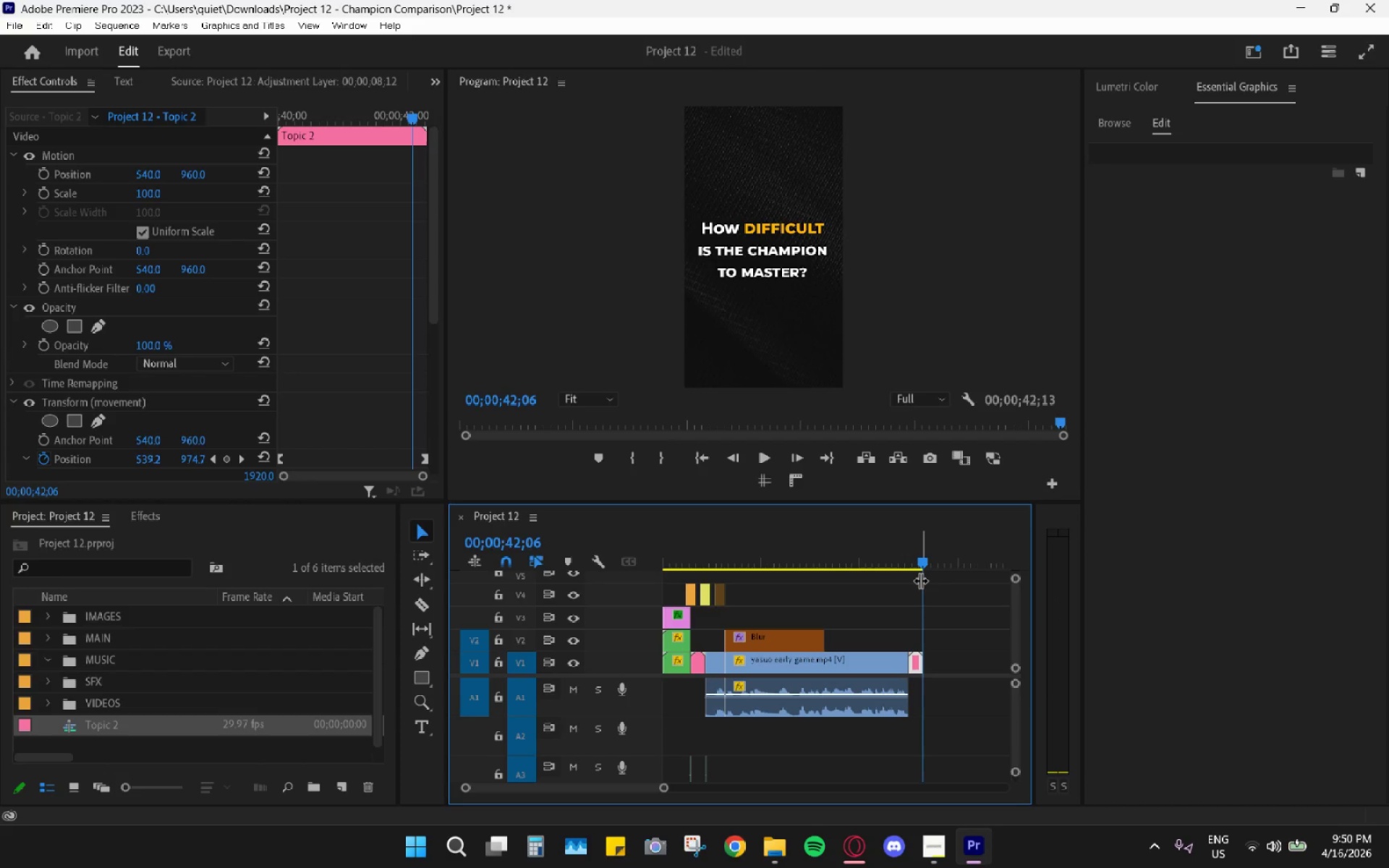 
key(Space)
 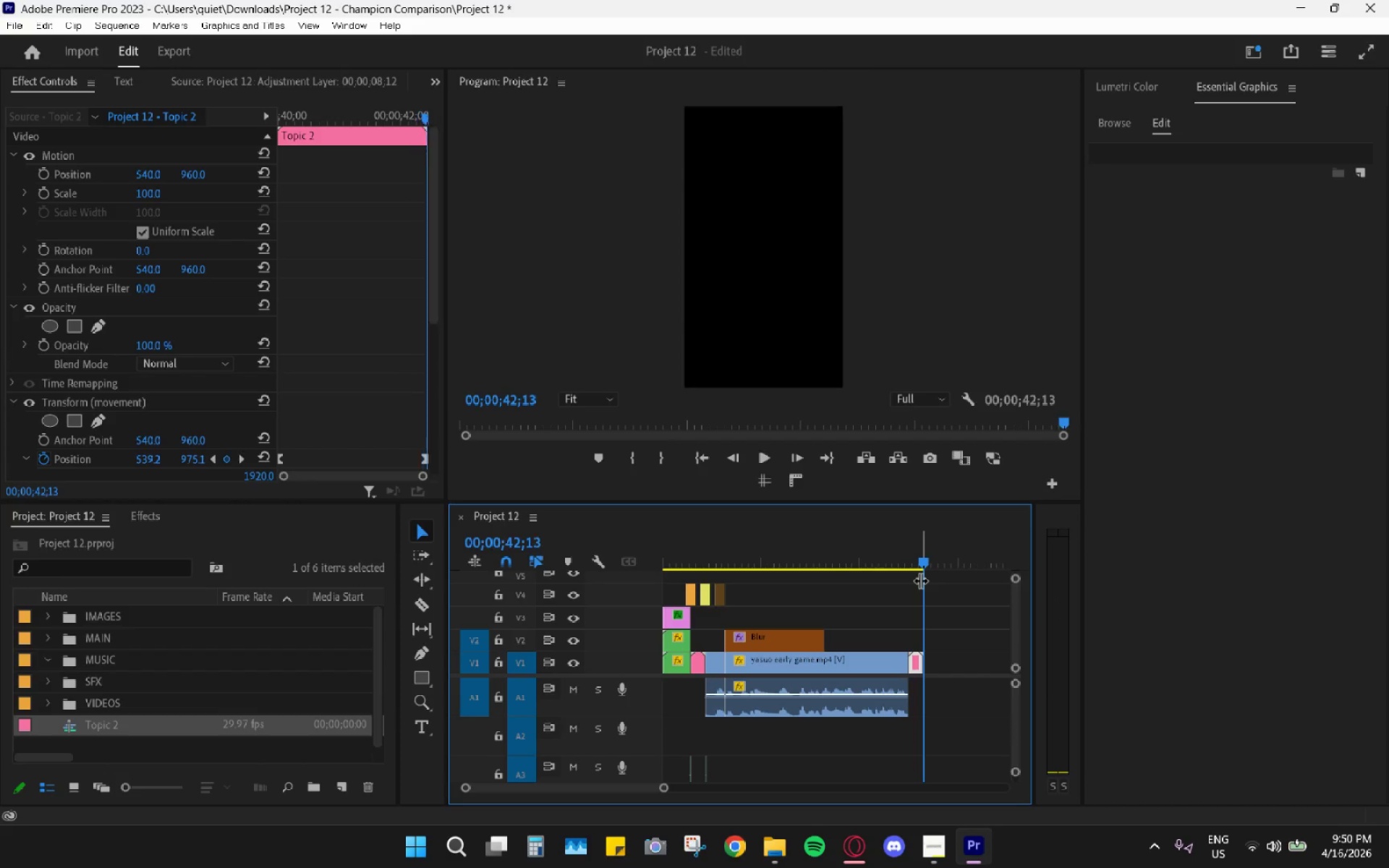 
key(Space)
 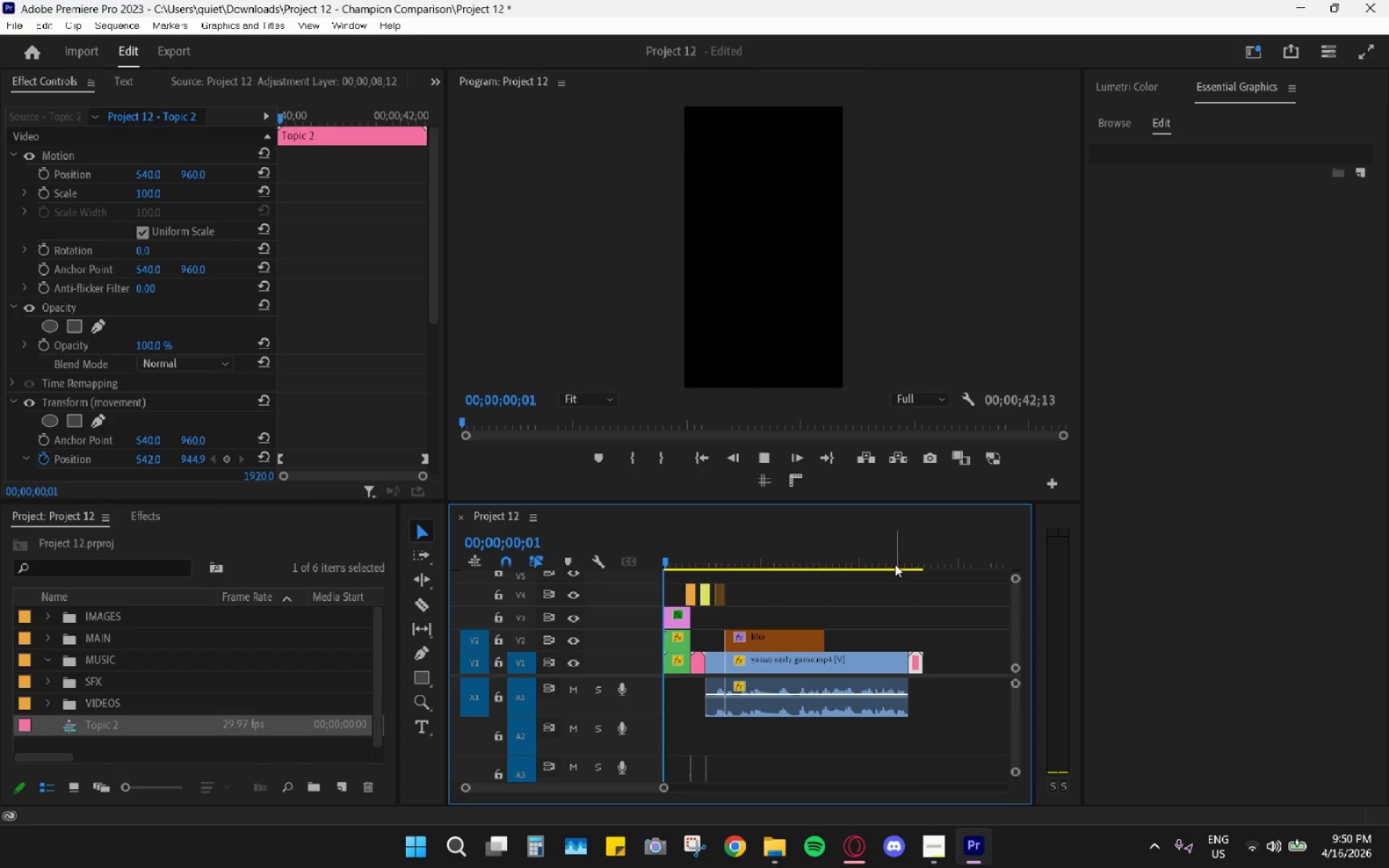 
left_click_drag(start_coordinate=[894, 563], to_coordinate=[914, 569])
 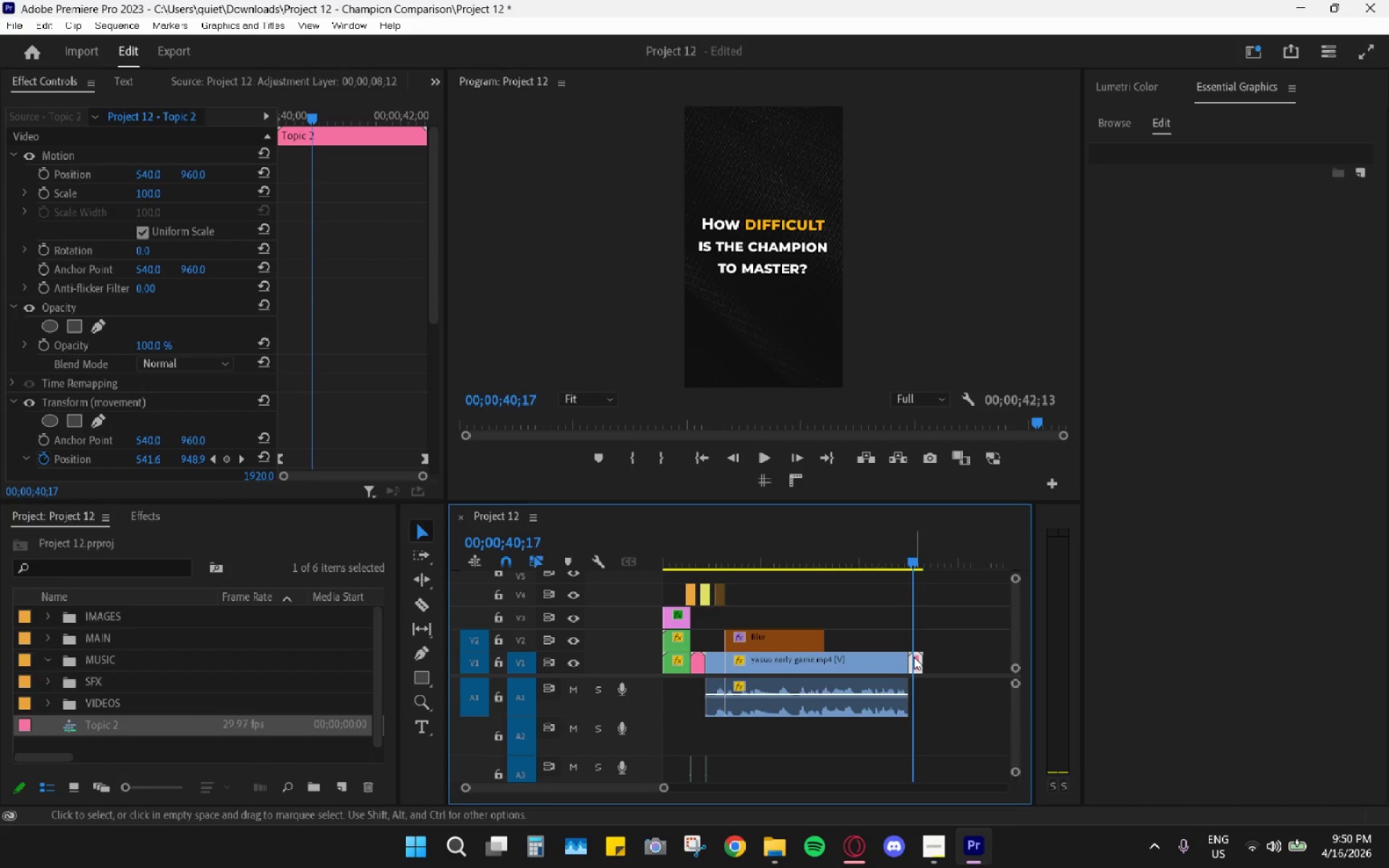 
double_click([914, 657])
 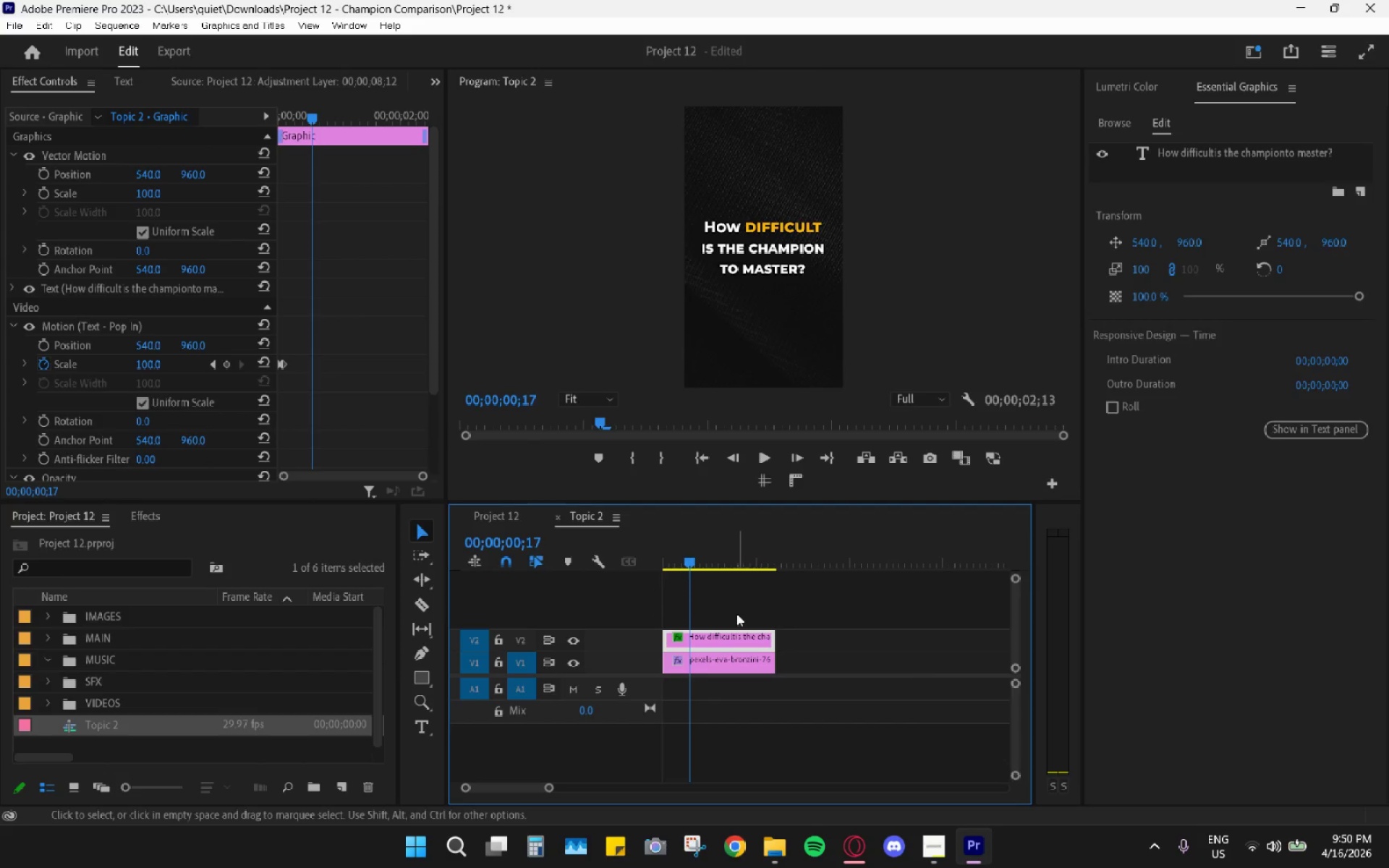 
left_click([726, 639])
 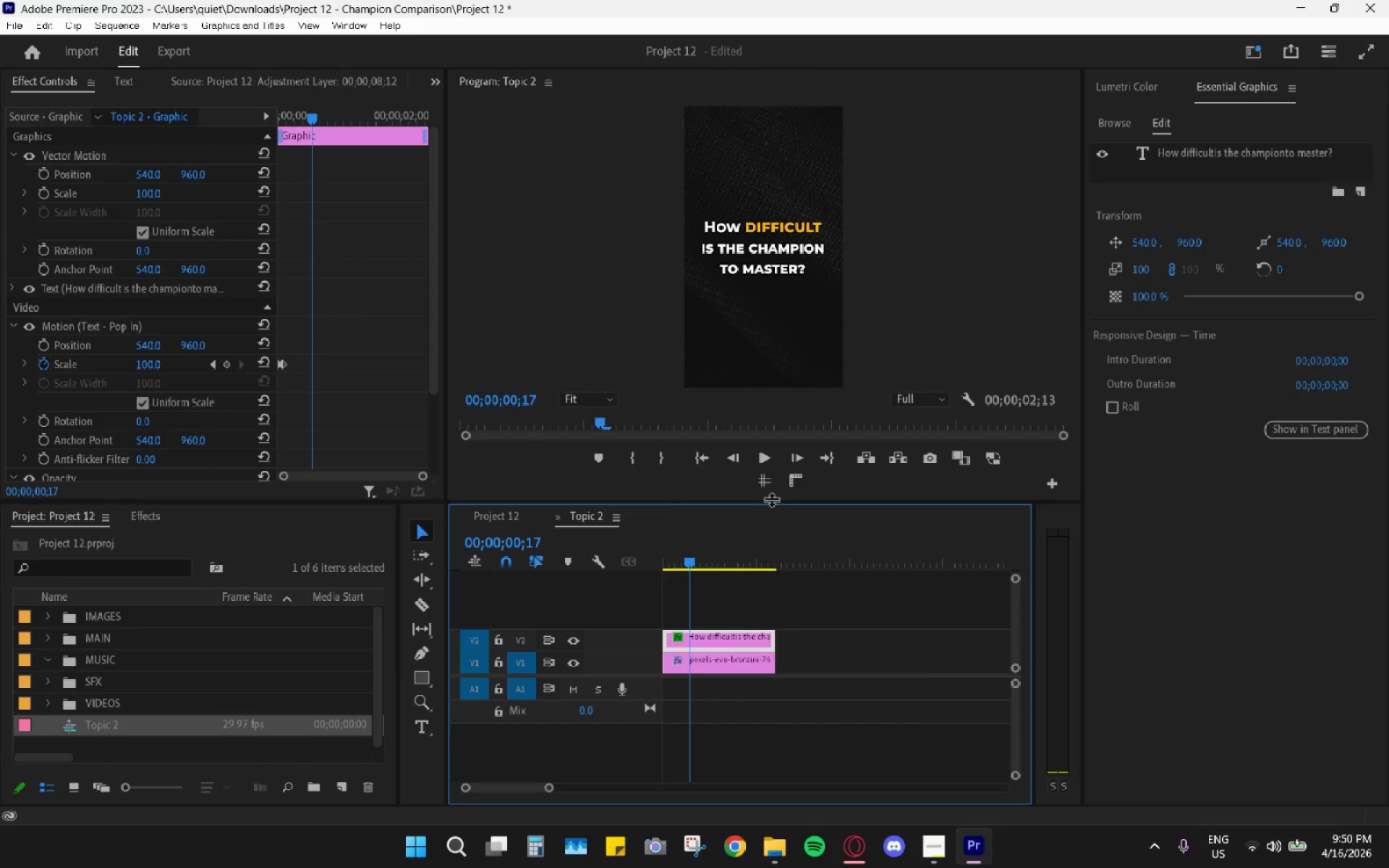 
left_click([766, 477])
 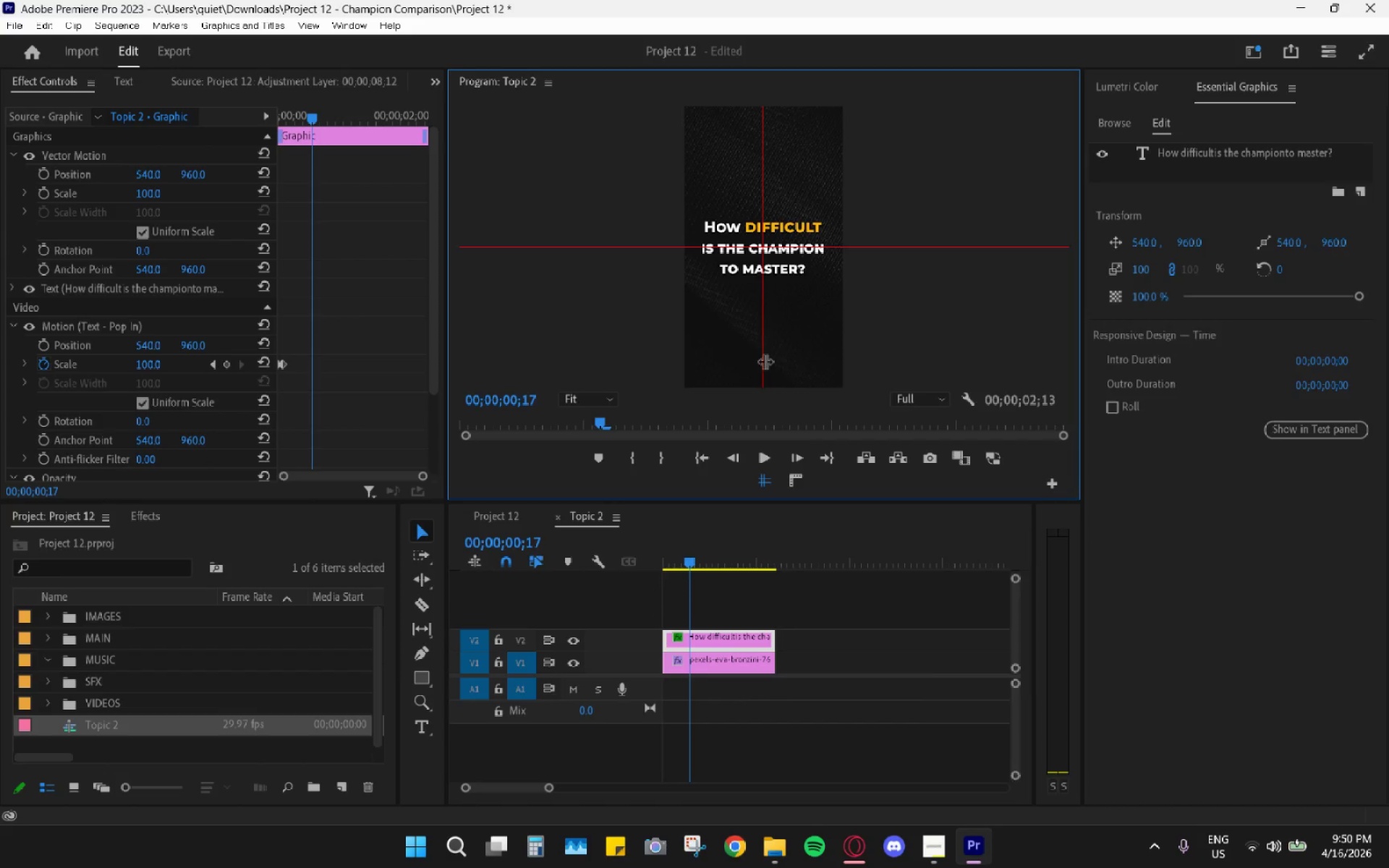 
left_click([764, 357])
 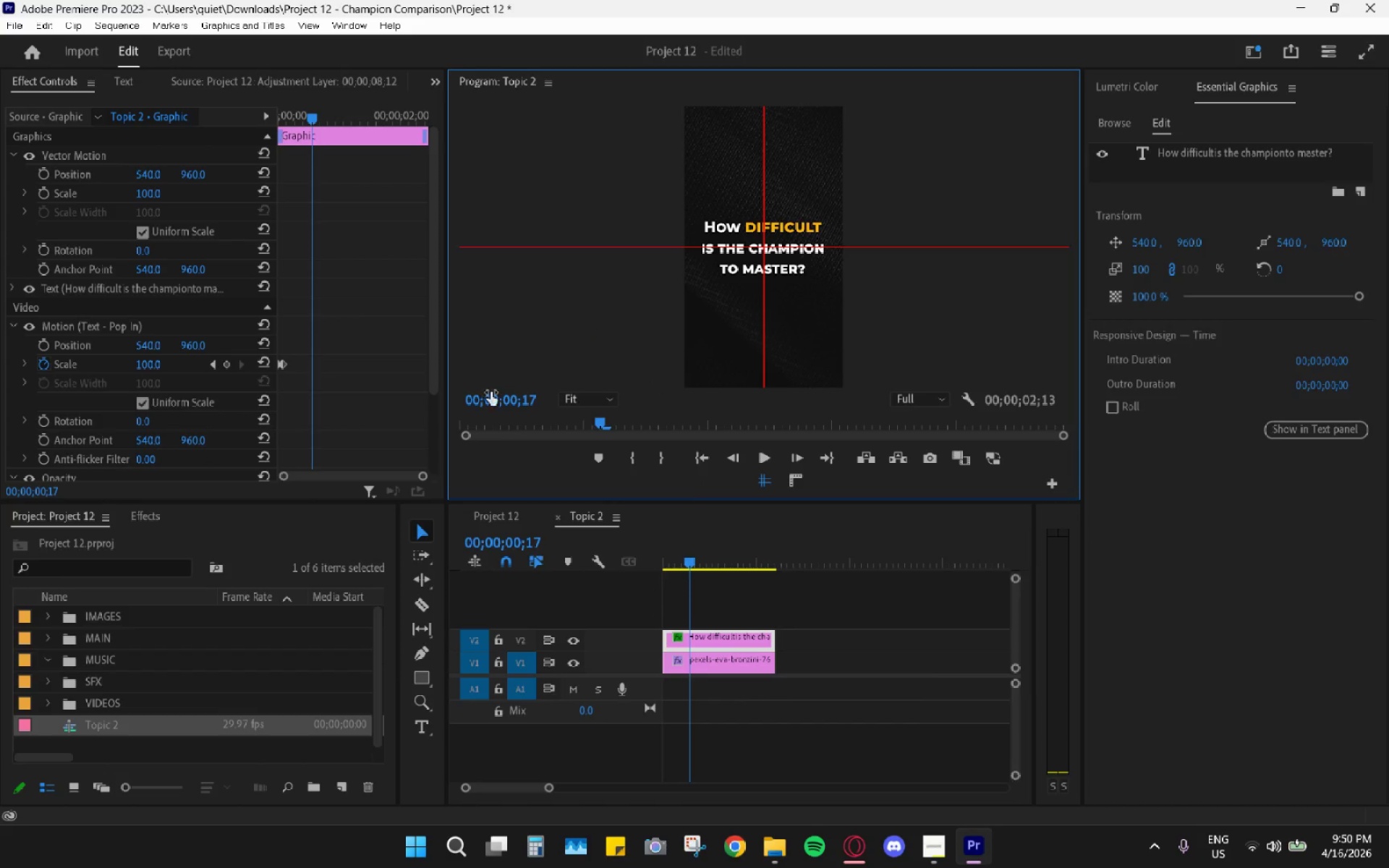 
wait(5.14)
 